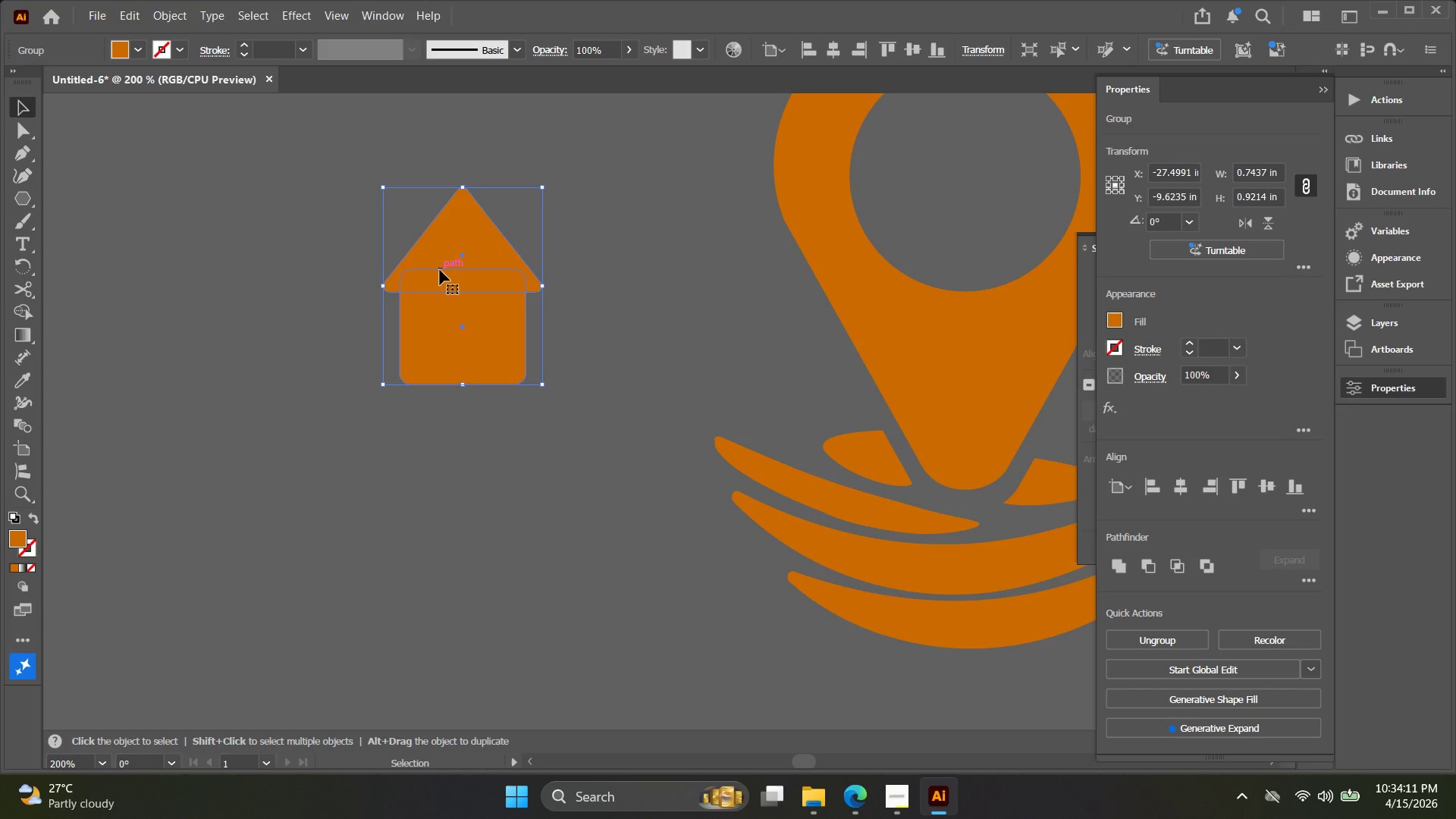 
wait(35.56)
 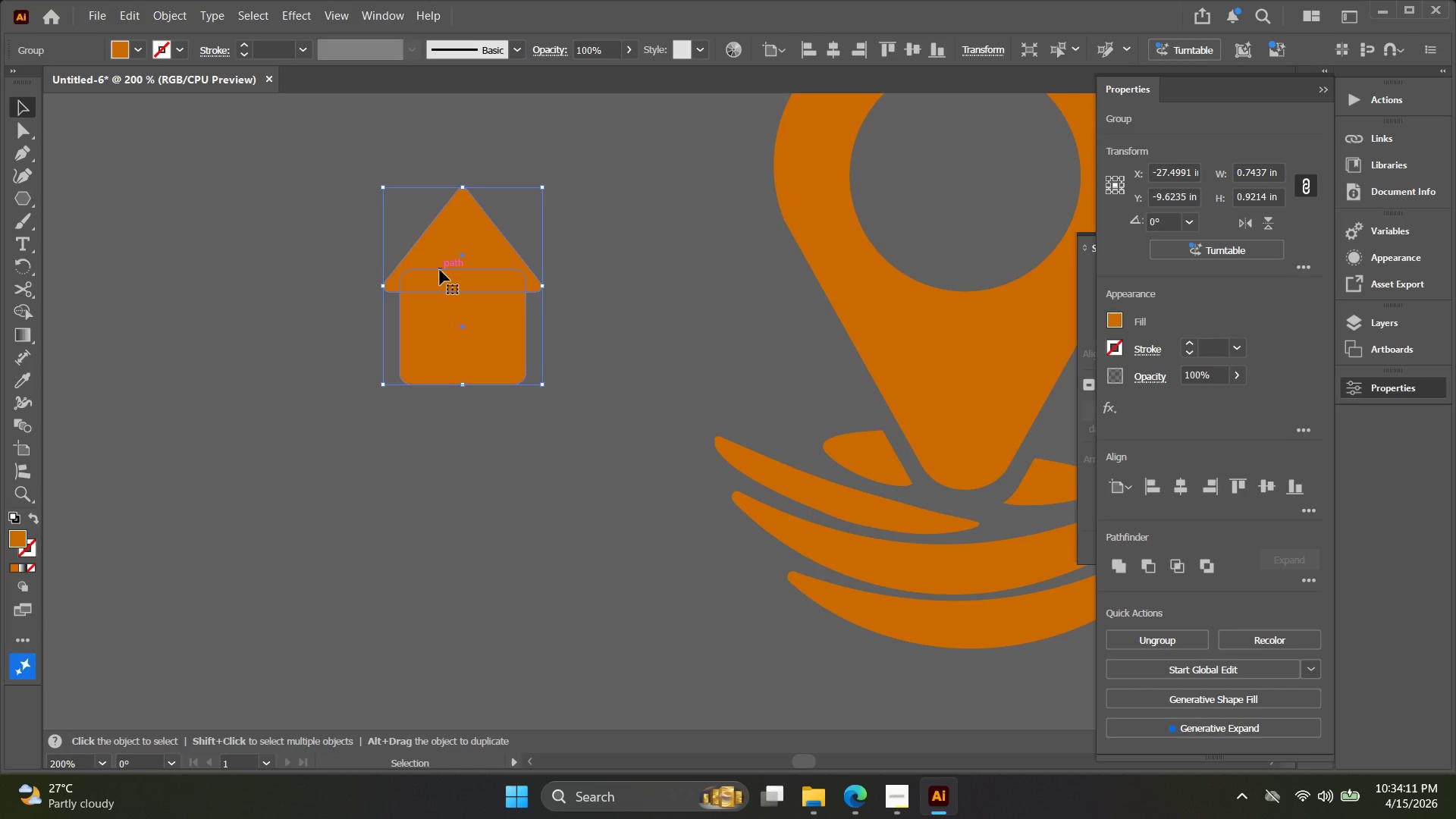 
right_click([24, 197])
 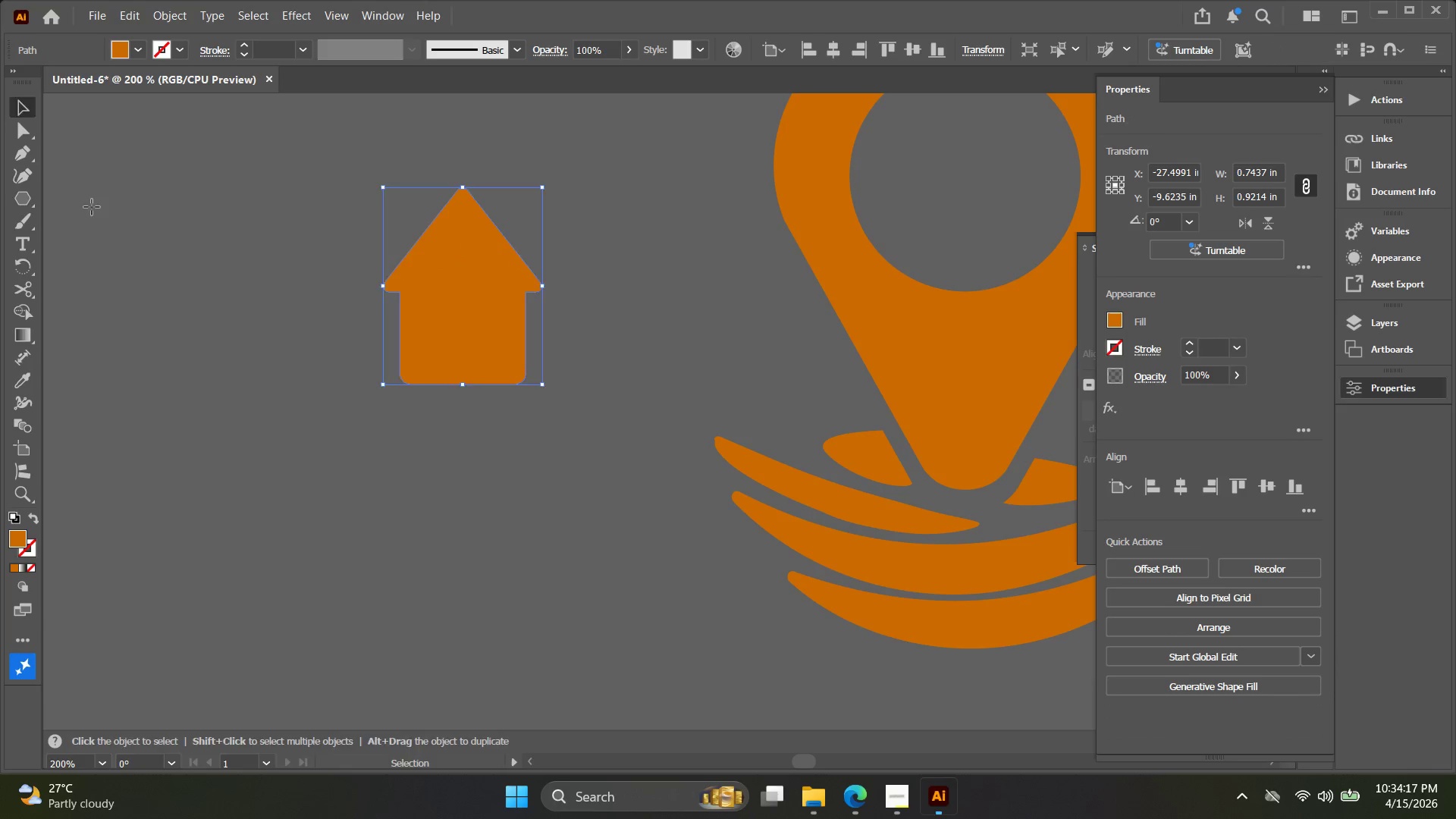 
key(Alt+AltLeft)
 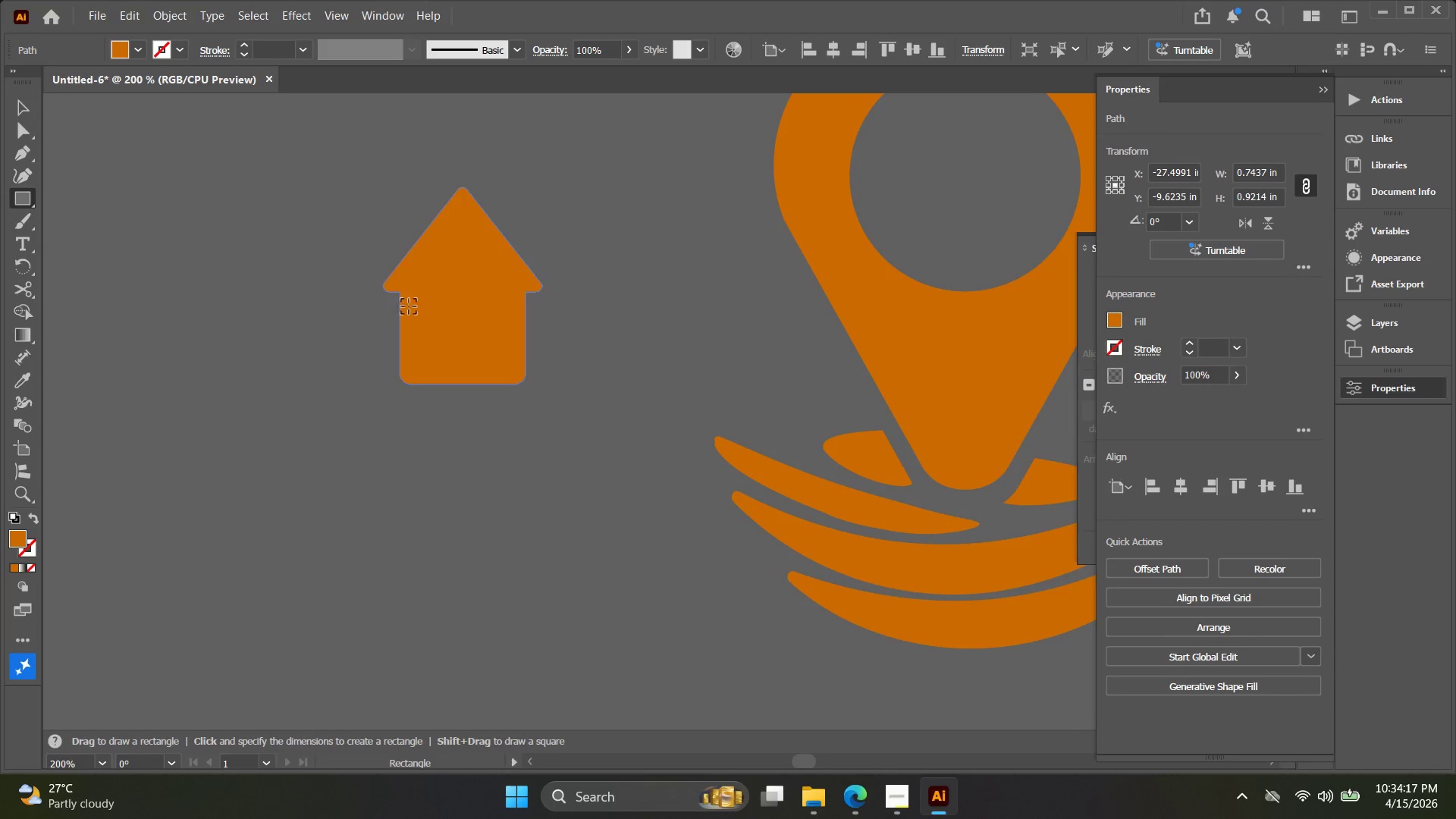 
hold_key(key=ShiftLeft, duration=1.19)
 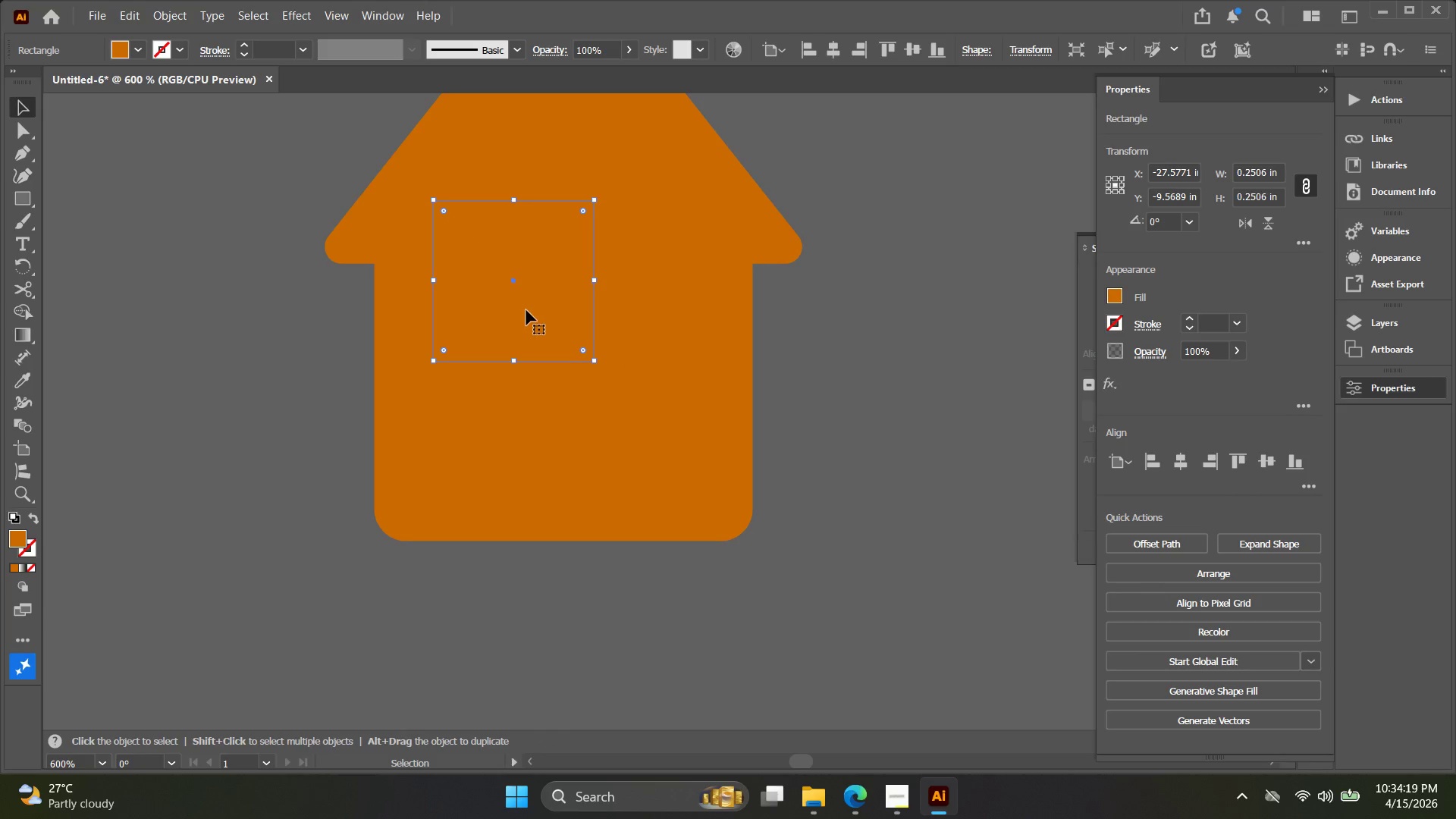 
hold_key(key=AltLeft, duration=1.2)
 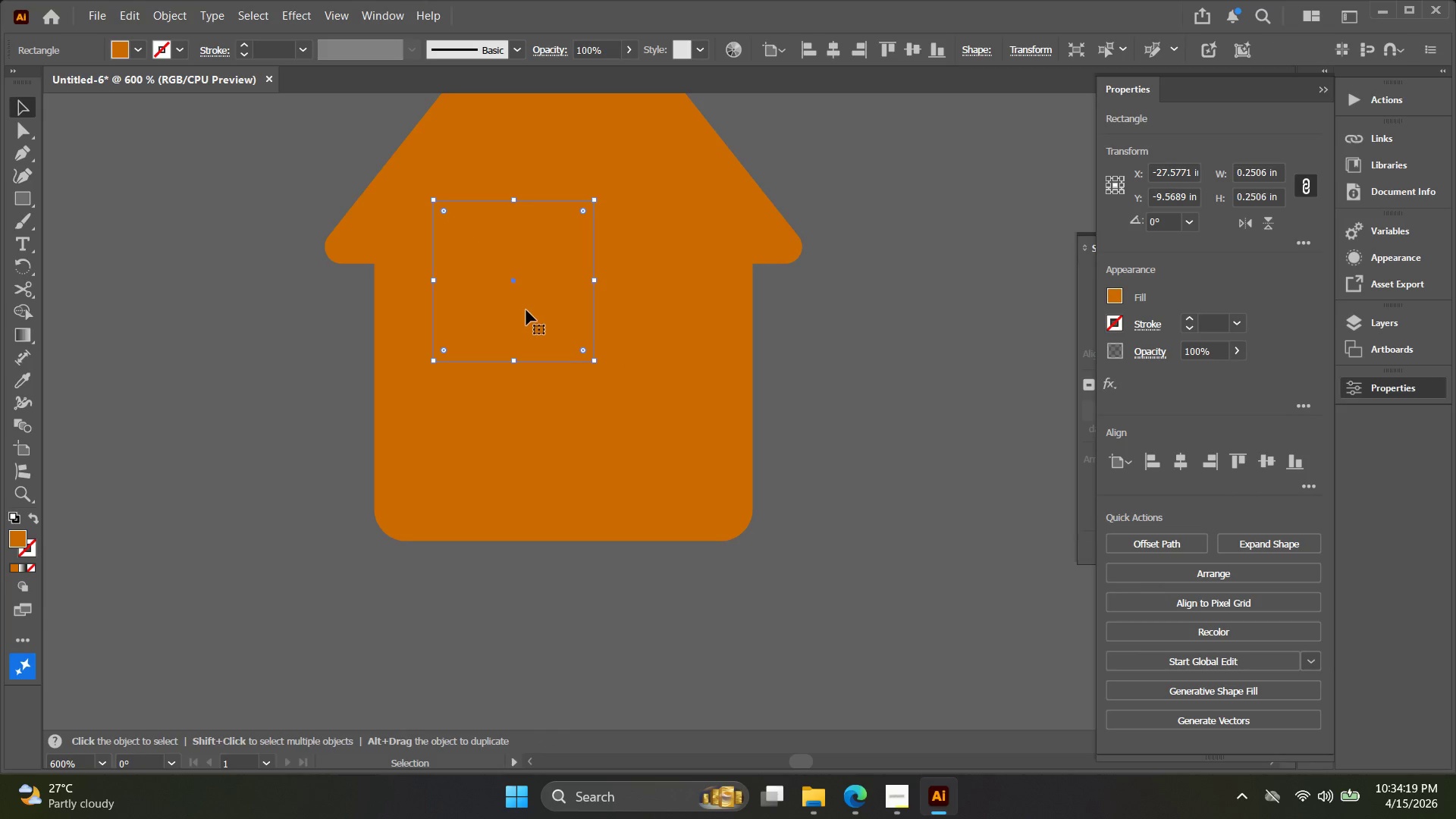 
scroll: coordinate [405, 304], scroll_direction: up, amount: 3.0
 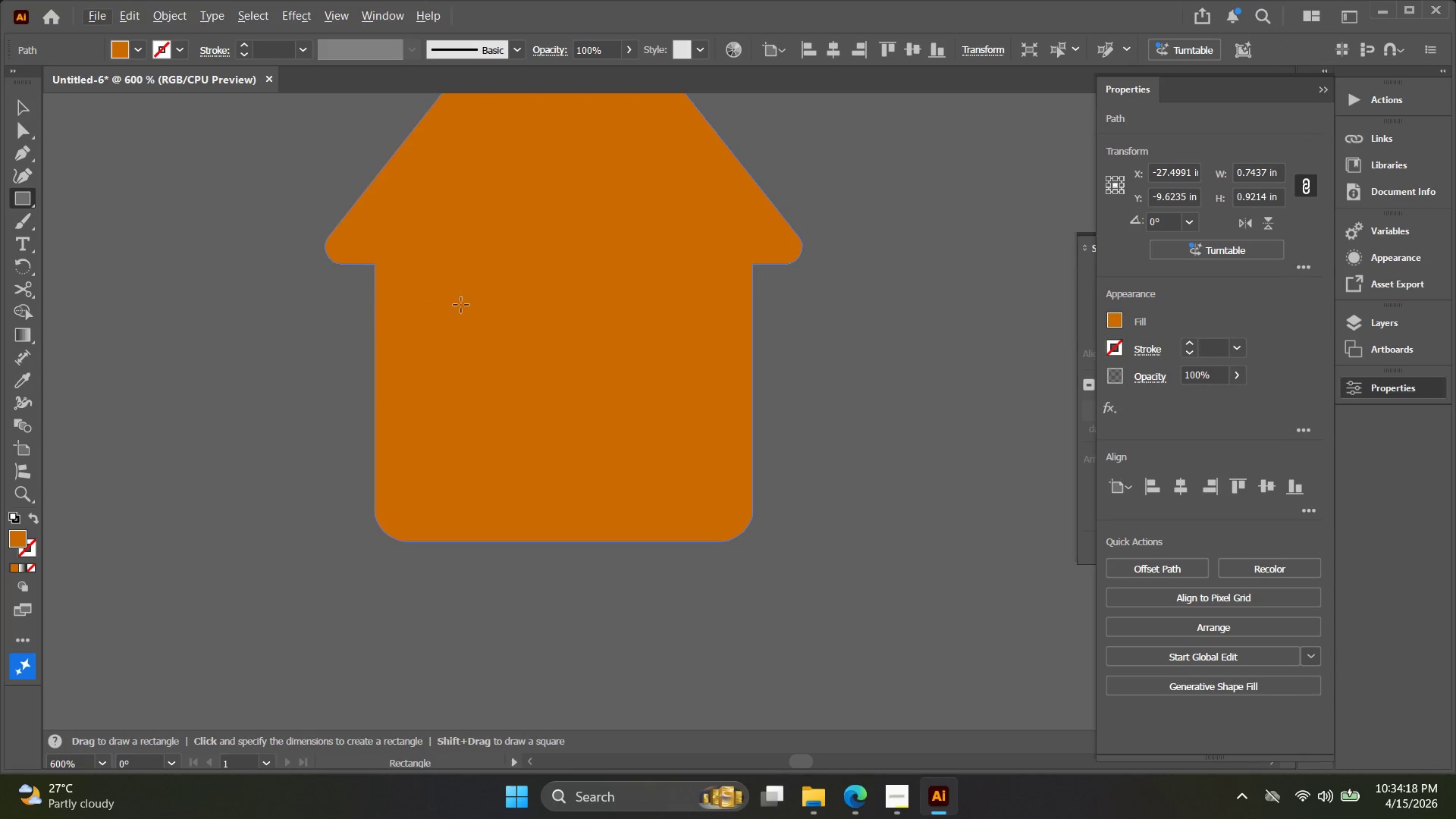 
left_click_drag(start_coordinate=[513, 281], to_coordinate=[594, 347])
 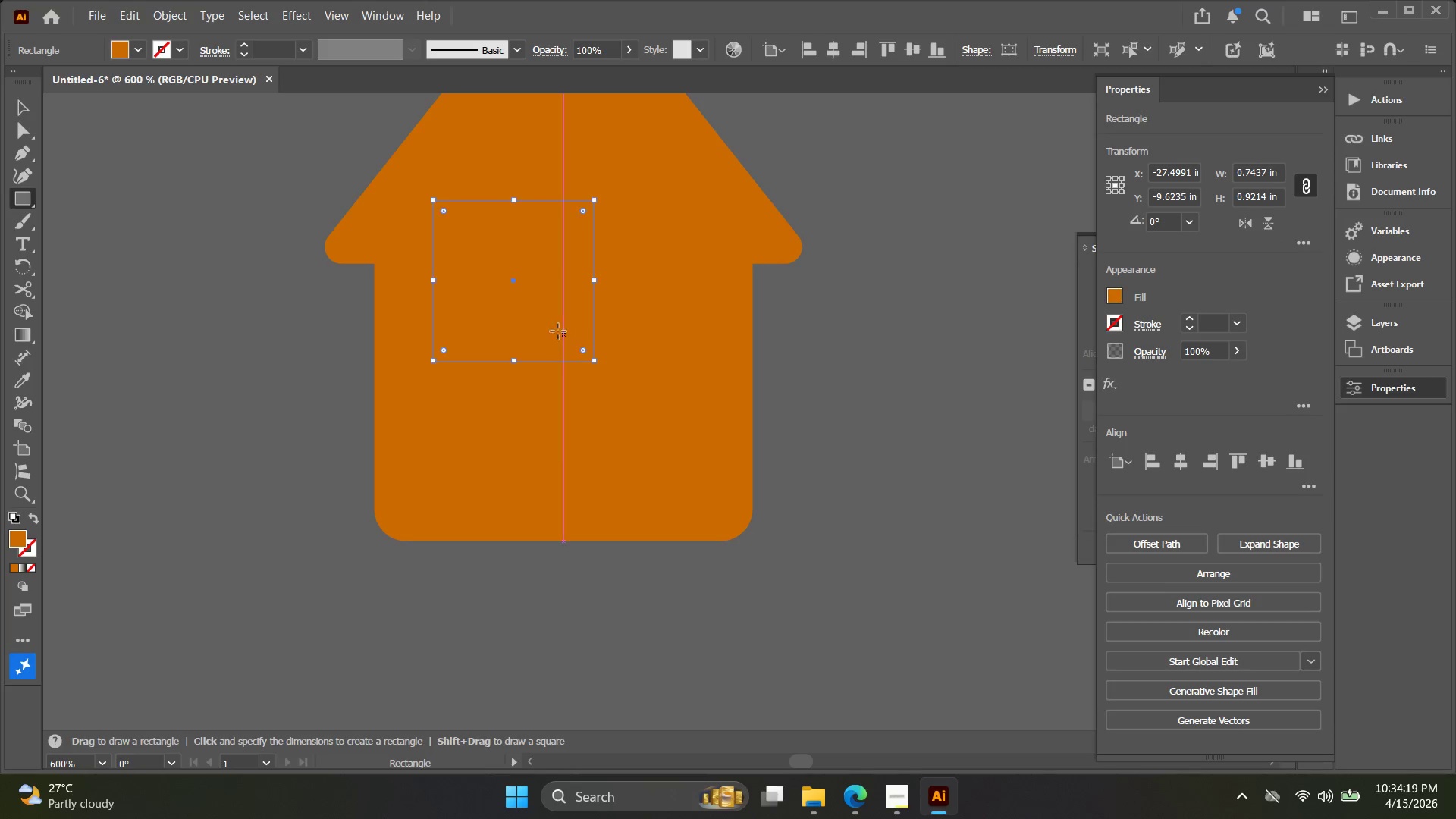 
key(V)
 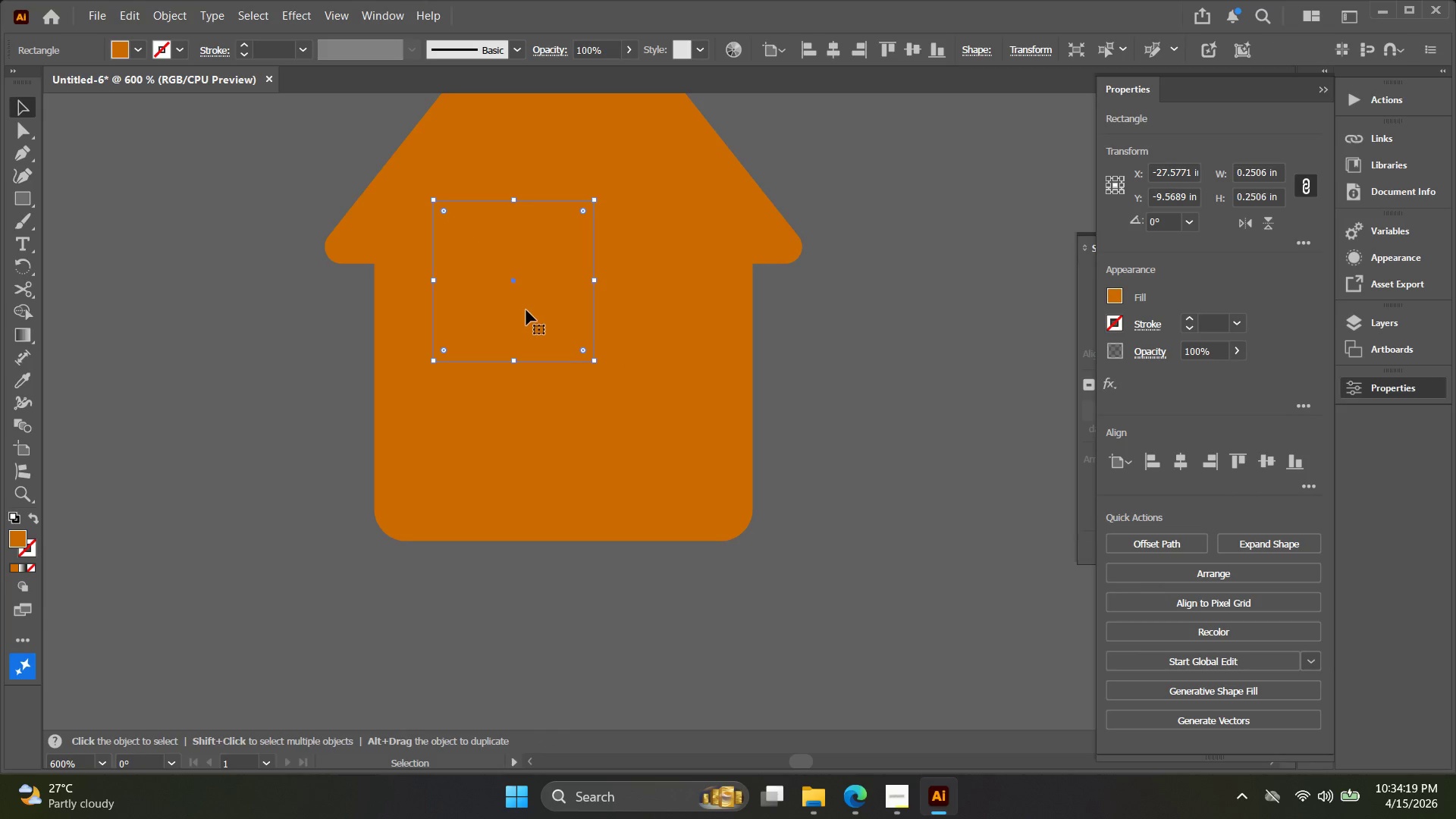 
left_click_drag(start_coordinate=[522, 305], to_coordinate=[586, 321])
 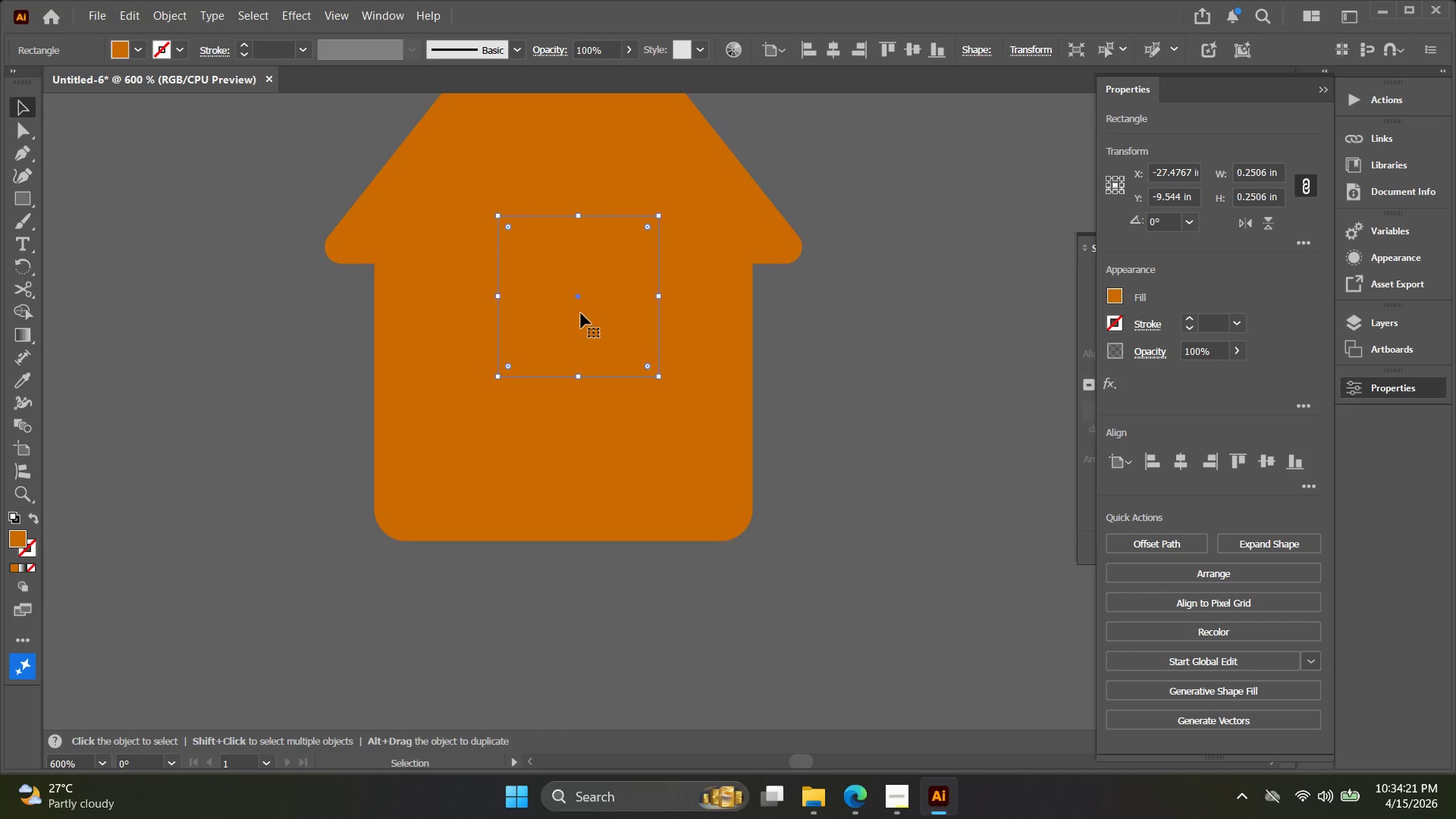 
key(Alt+AltLeft)
 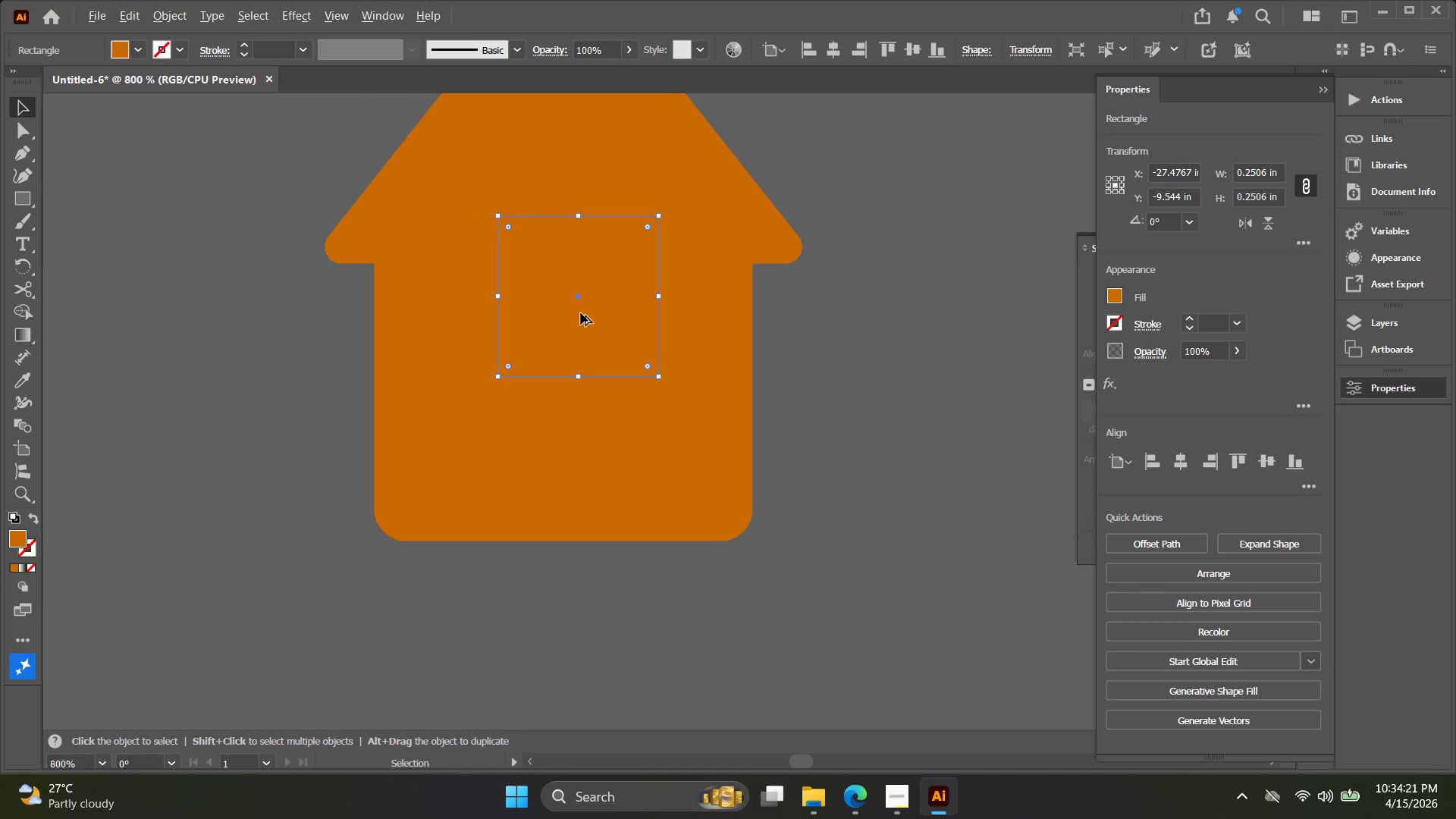 
left_click_drag(start_coordinate=[577, 313], to_coordinate=[538, 310])
 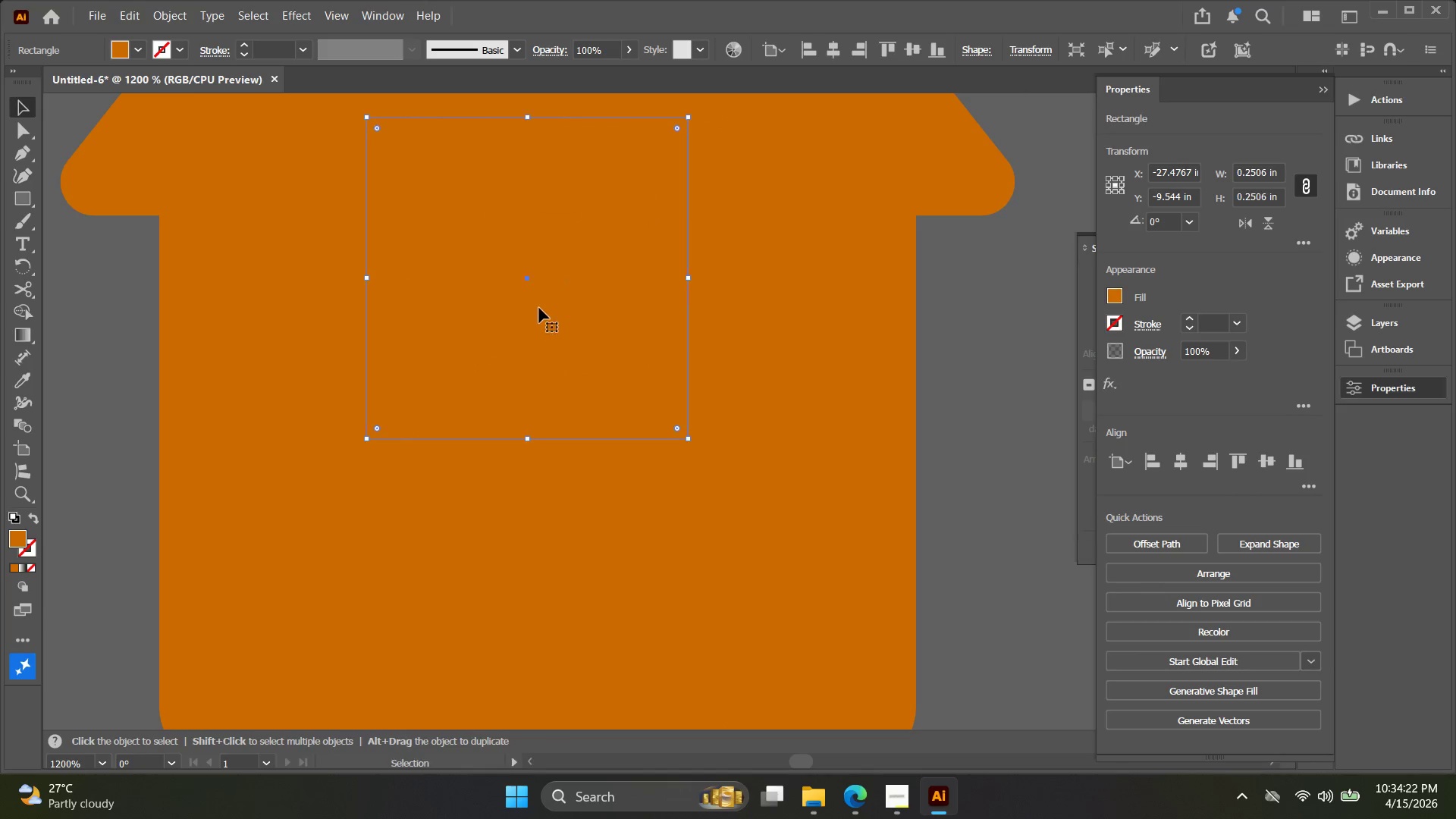 
scroll: coordinate [581, 313], scroll_direction: up, amount: 2.0
 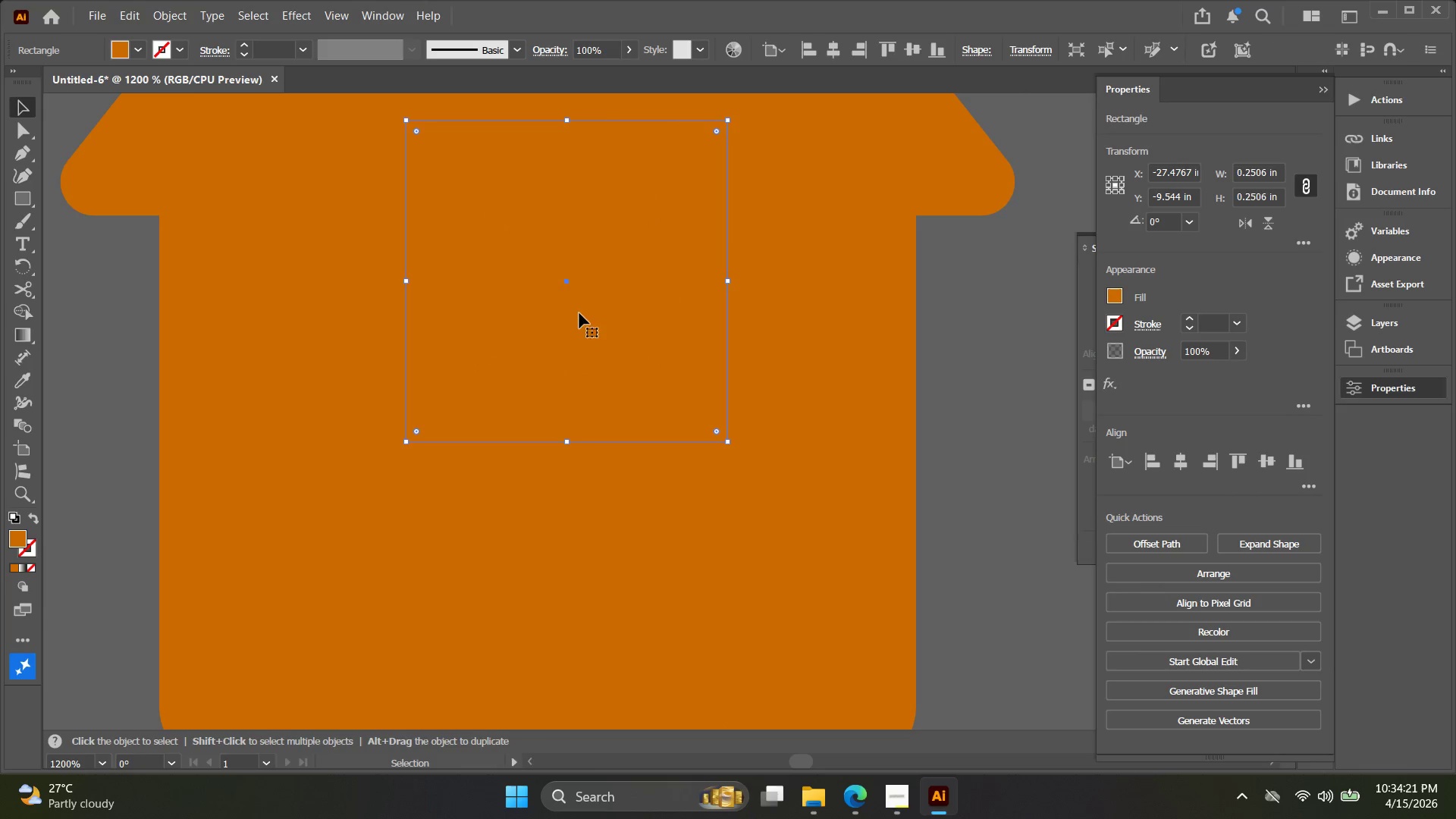 
key(Alt+AltLeft)
 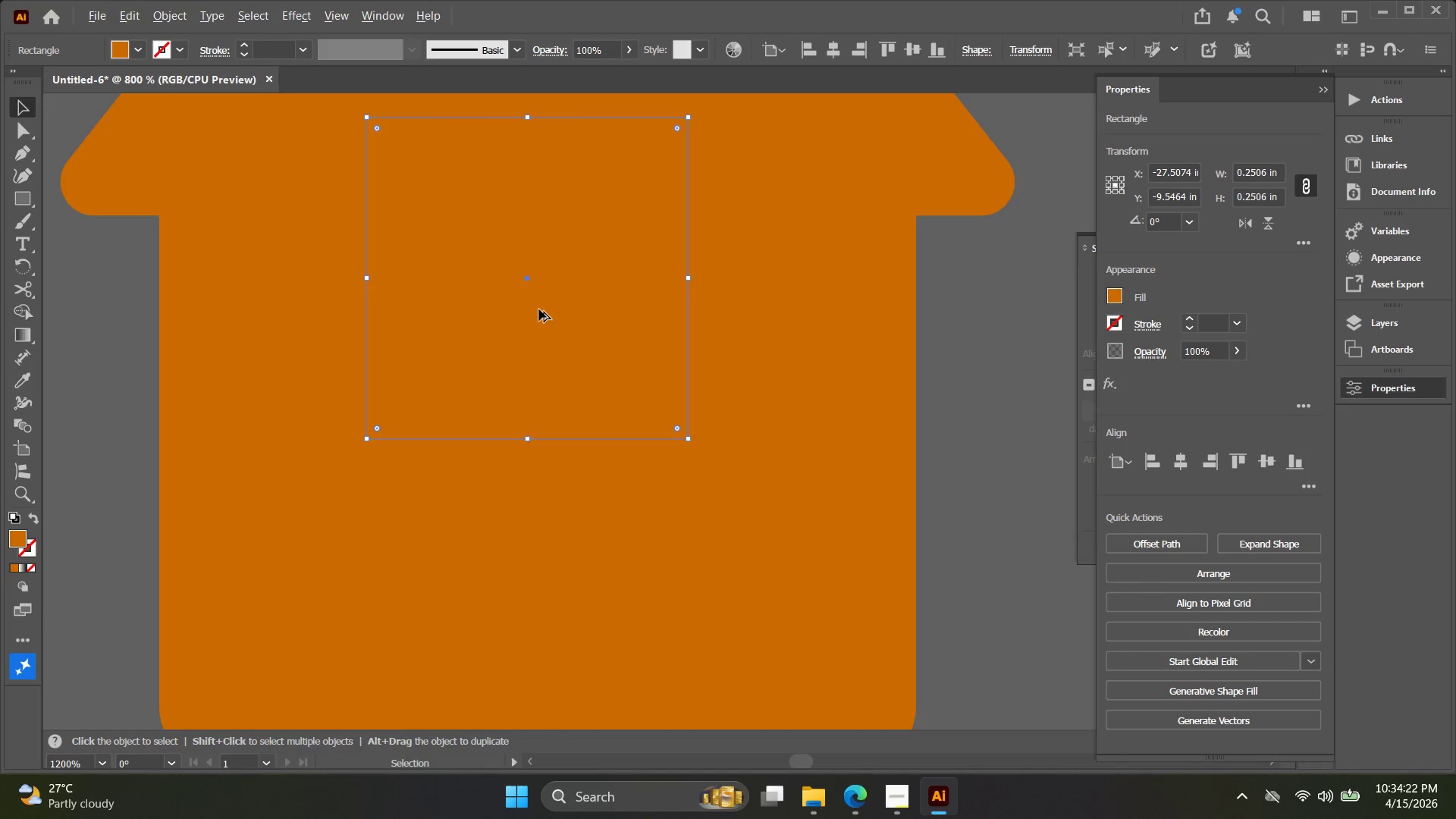 
scroll: coordinate [539, 309], scroll_direction: down, amount: 2.0
 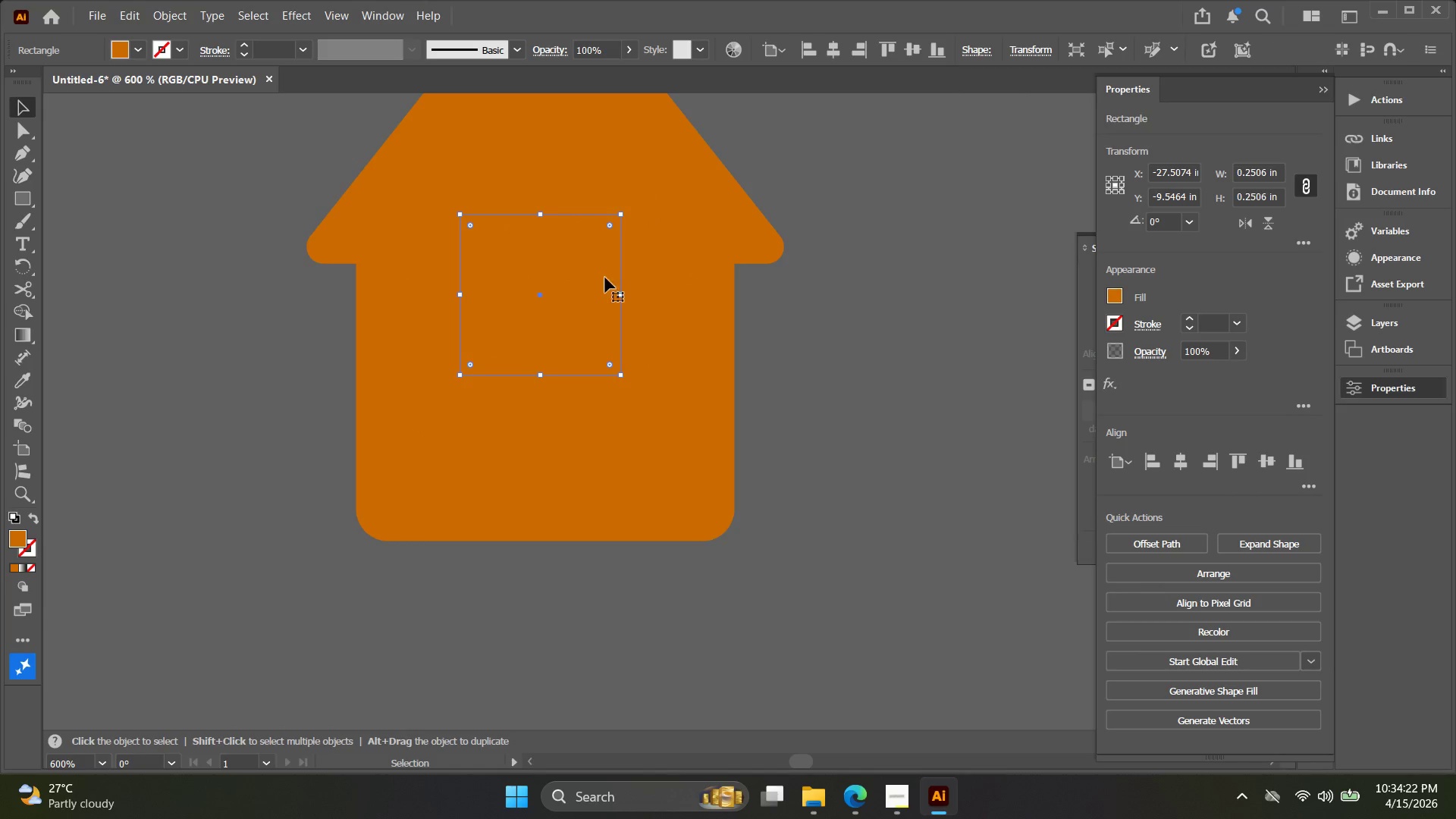 
hold_key(key=ControlLeft, duration=1.08)
left_click_drag(start_coordinate=[609, 226], to_coordinate=[594, 240])
 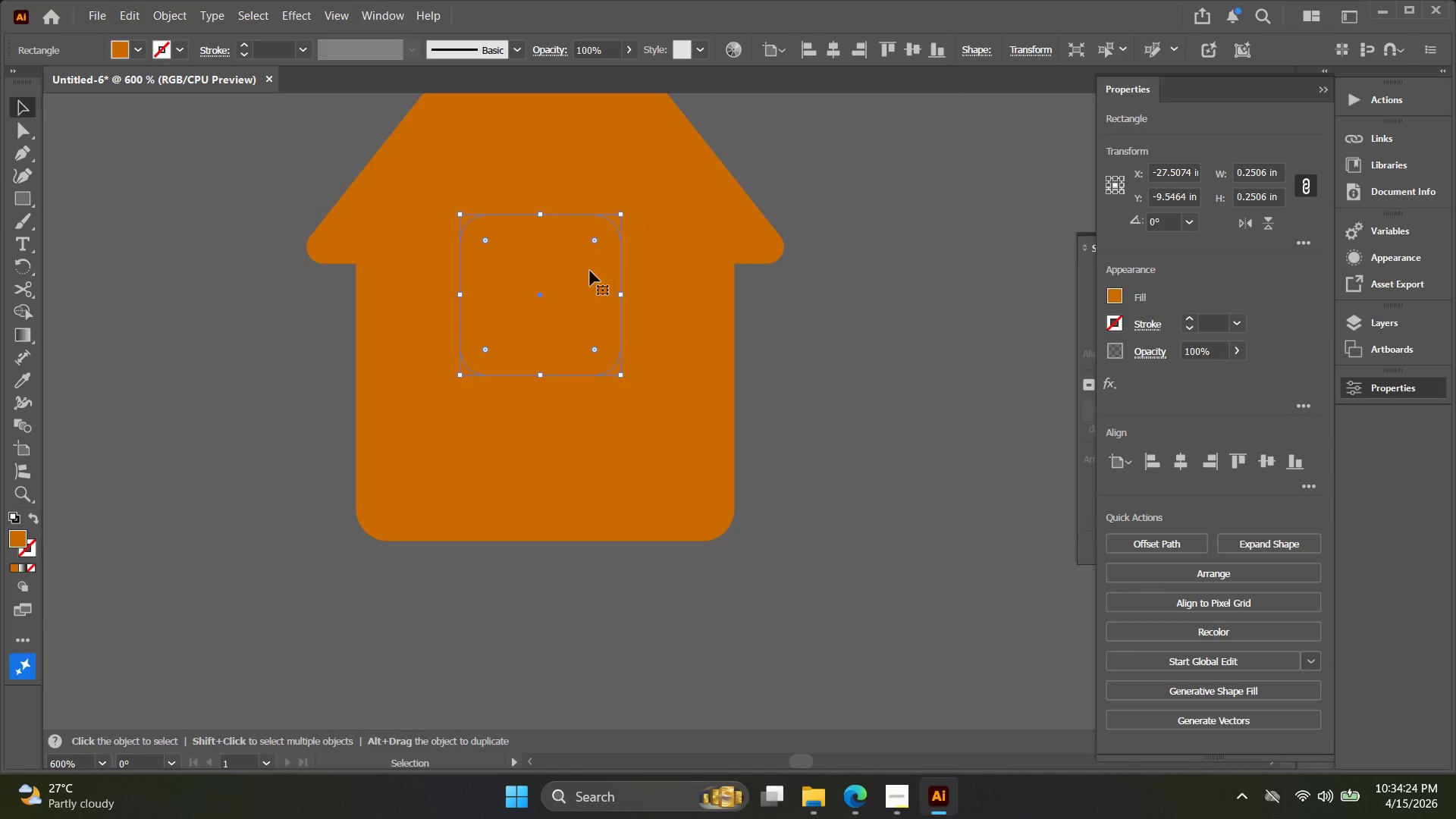 
type(bvv)
 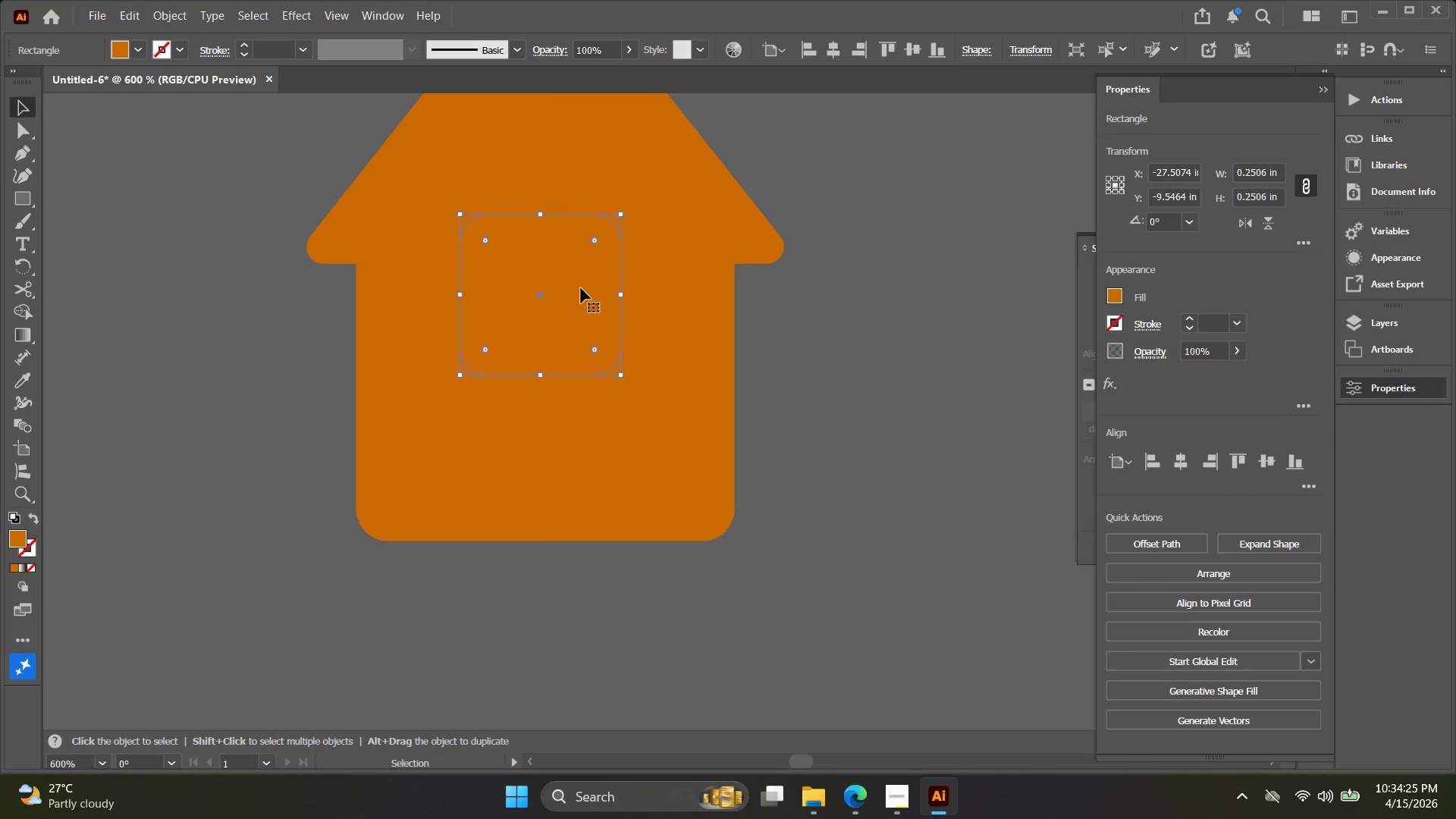 
left_click_drag(start_coordinate=[584, 290], to_coordinate=[595, 292])
 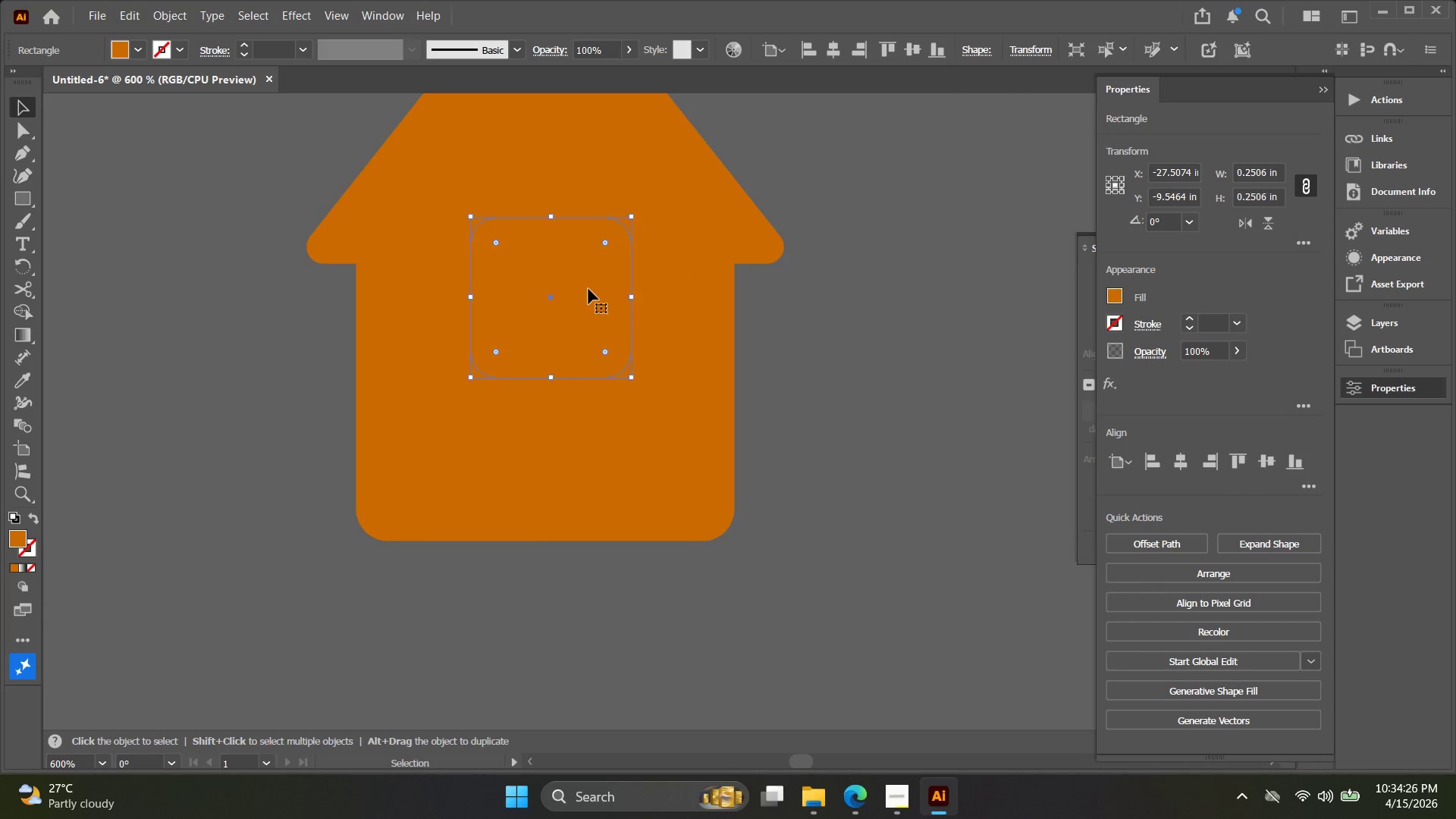 
key(Alt+AltLeft)
 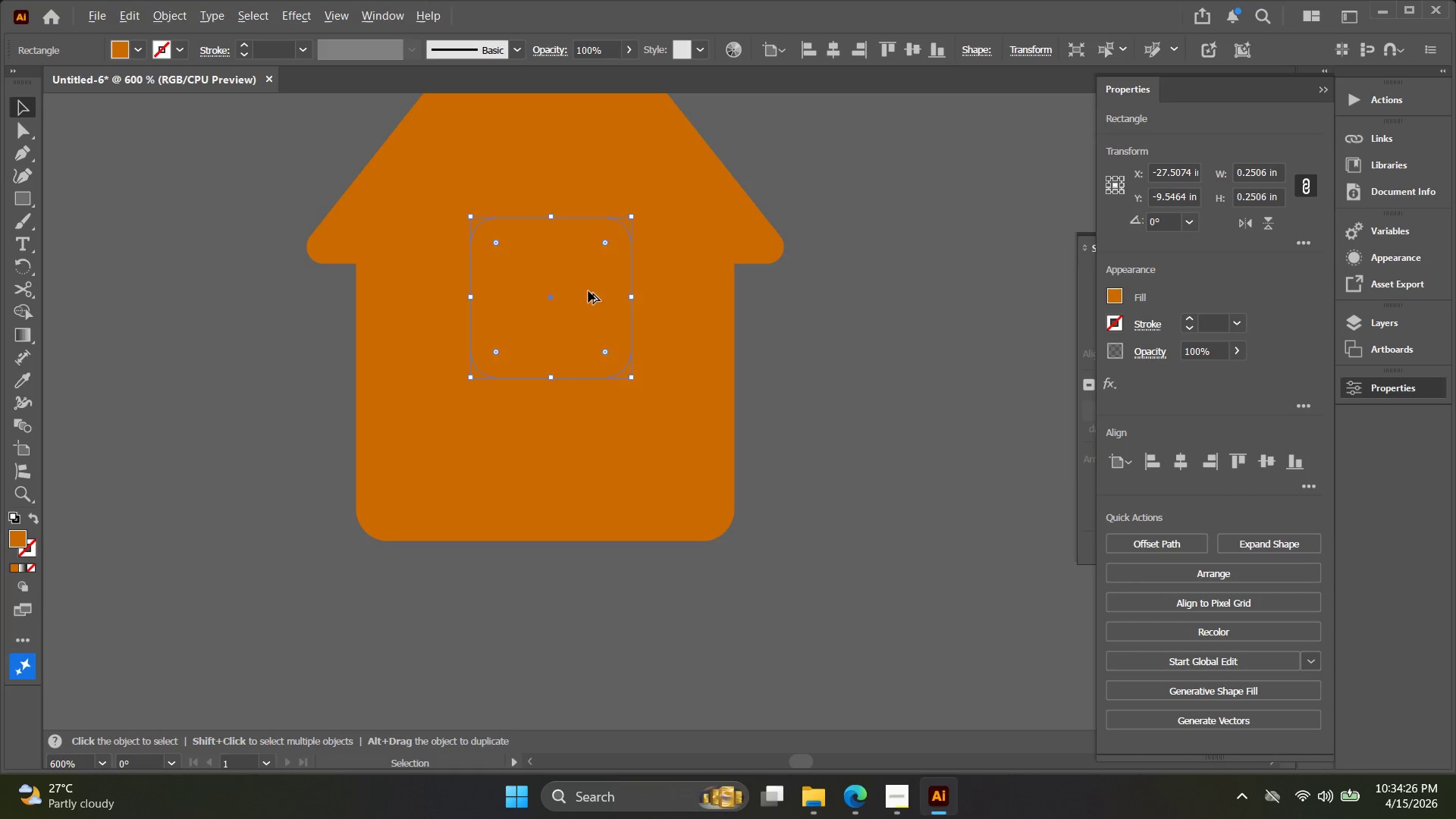 
left_click_drag(start_coordinate=[674, 424], to_coordinate=[560, 292])
 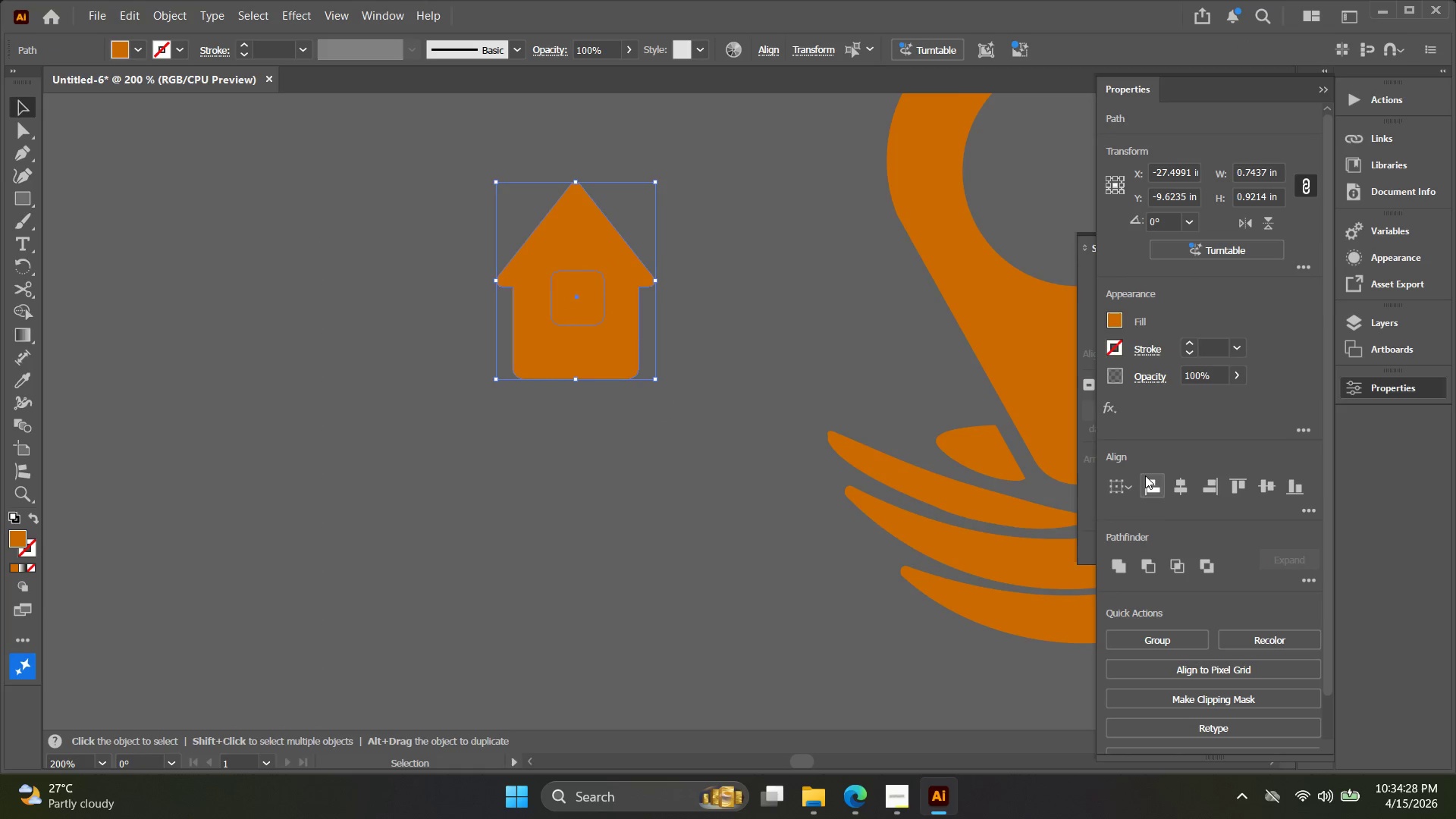 
scroll: coordinate [588, 295], scroll_direction: down, amount: 3.0
 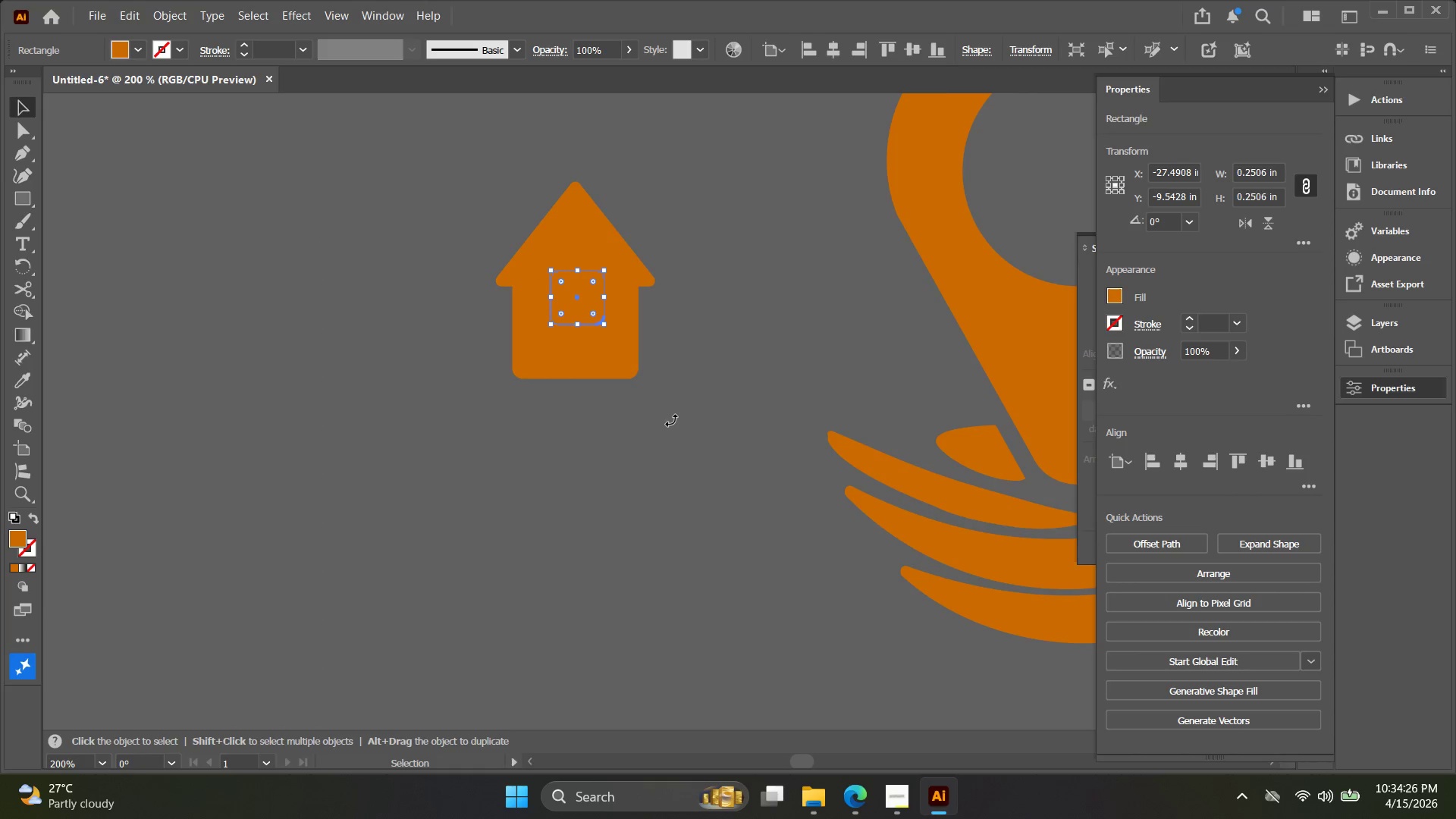 
left_click([1173, 491])
 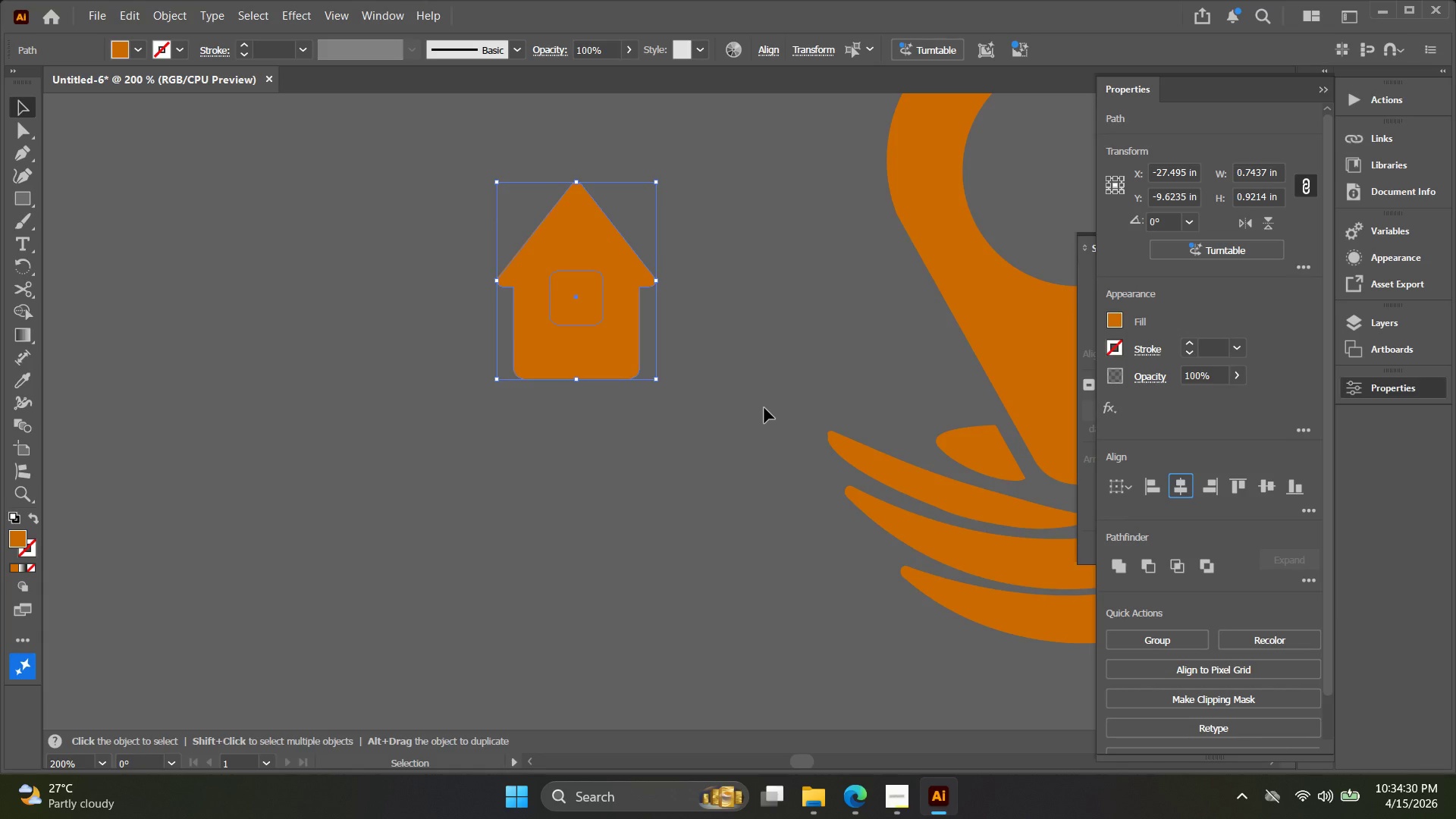 
left_click([765, 410])
 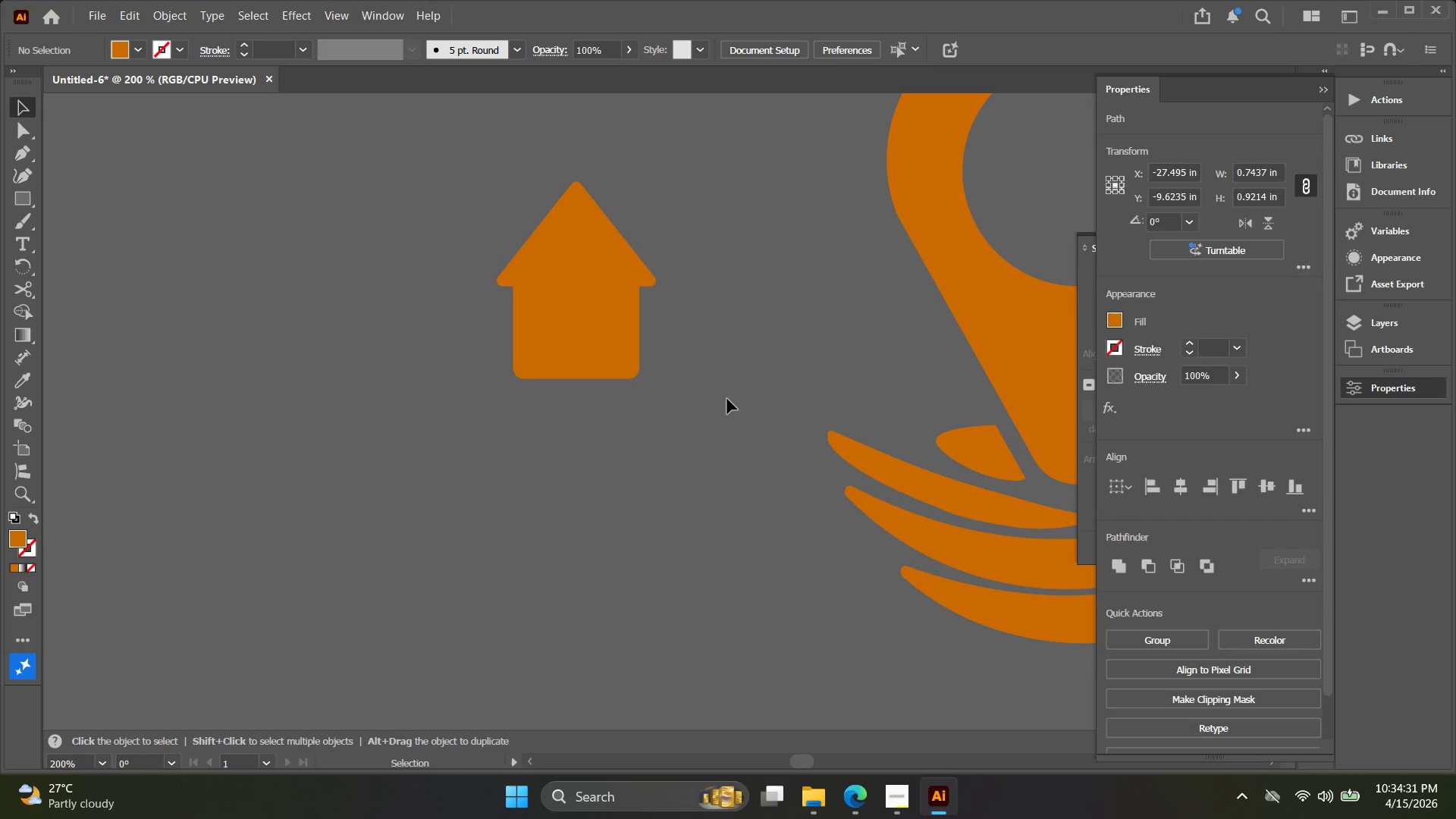 
key(Alt+AltLeft)
 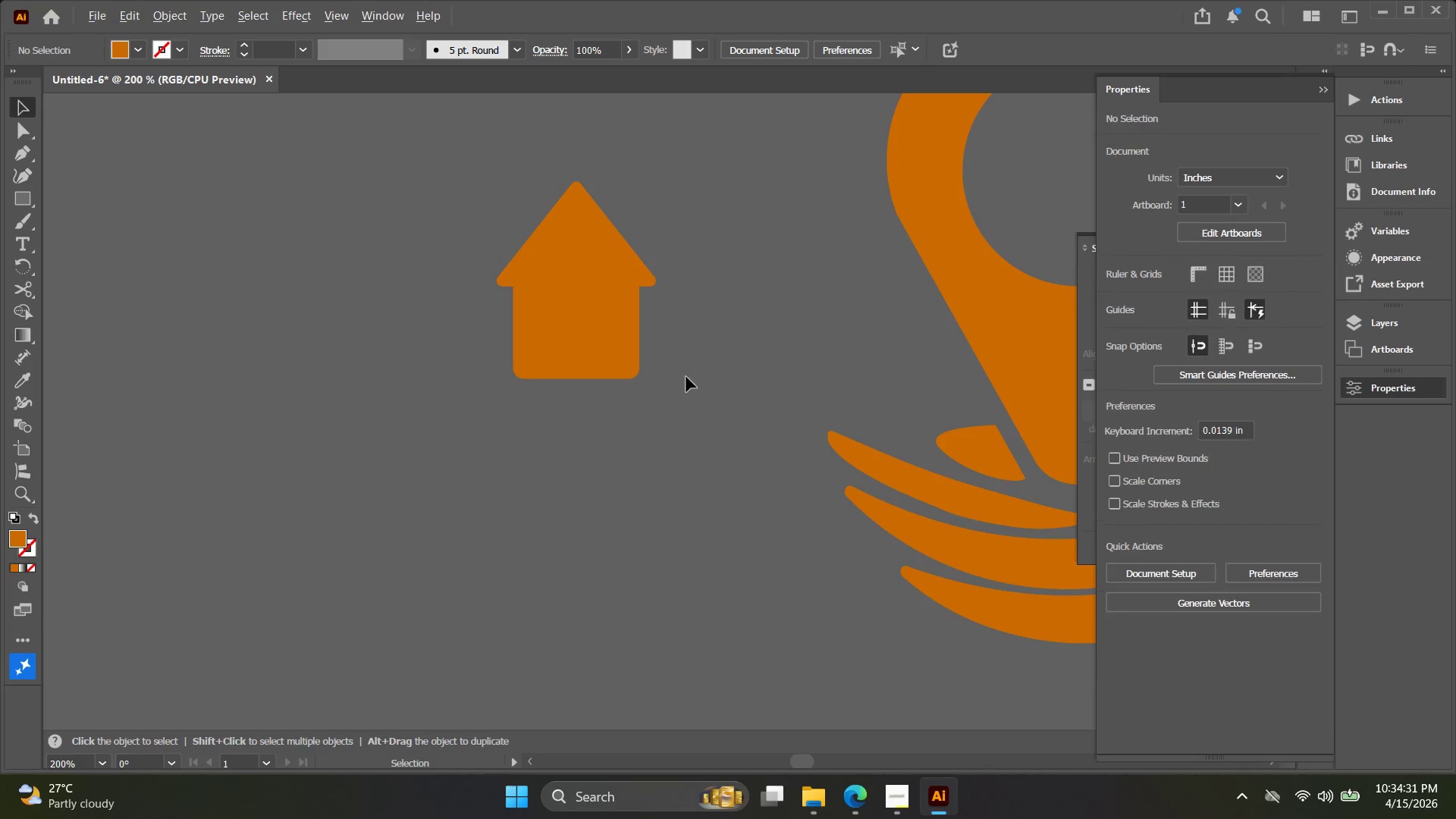 
scroll: coordinate [677, 367], scroll_direction: up, amount: 3.0
 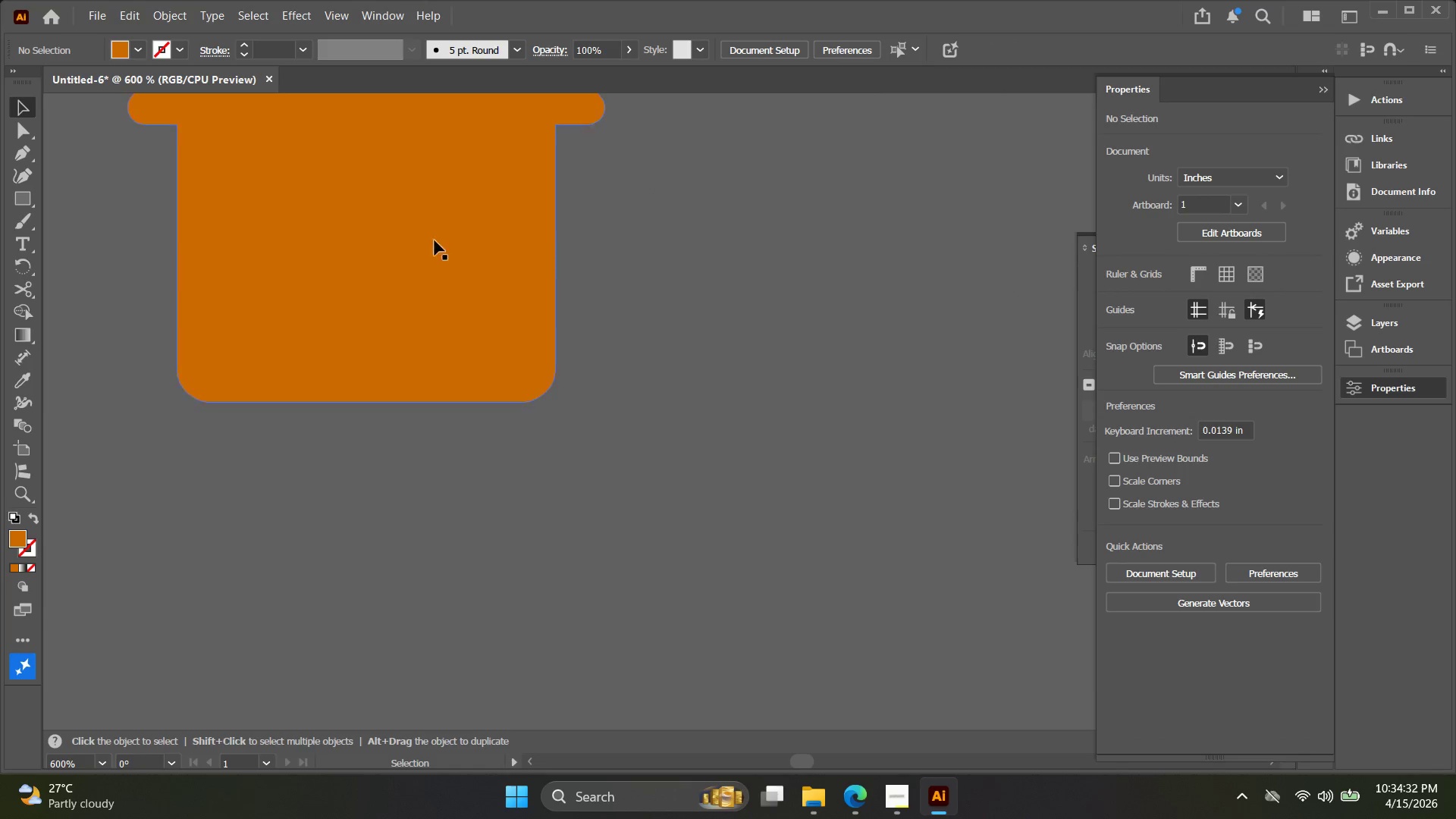 
left_click([391, 202])
 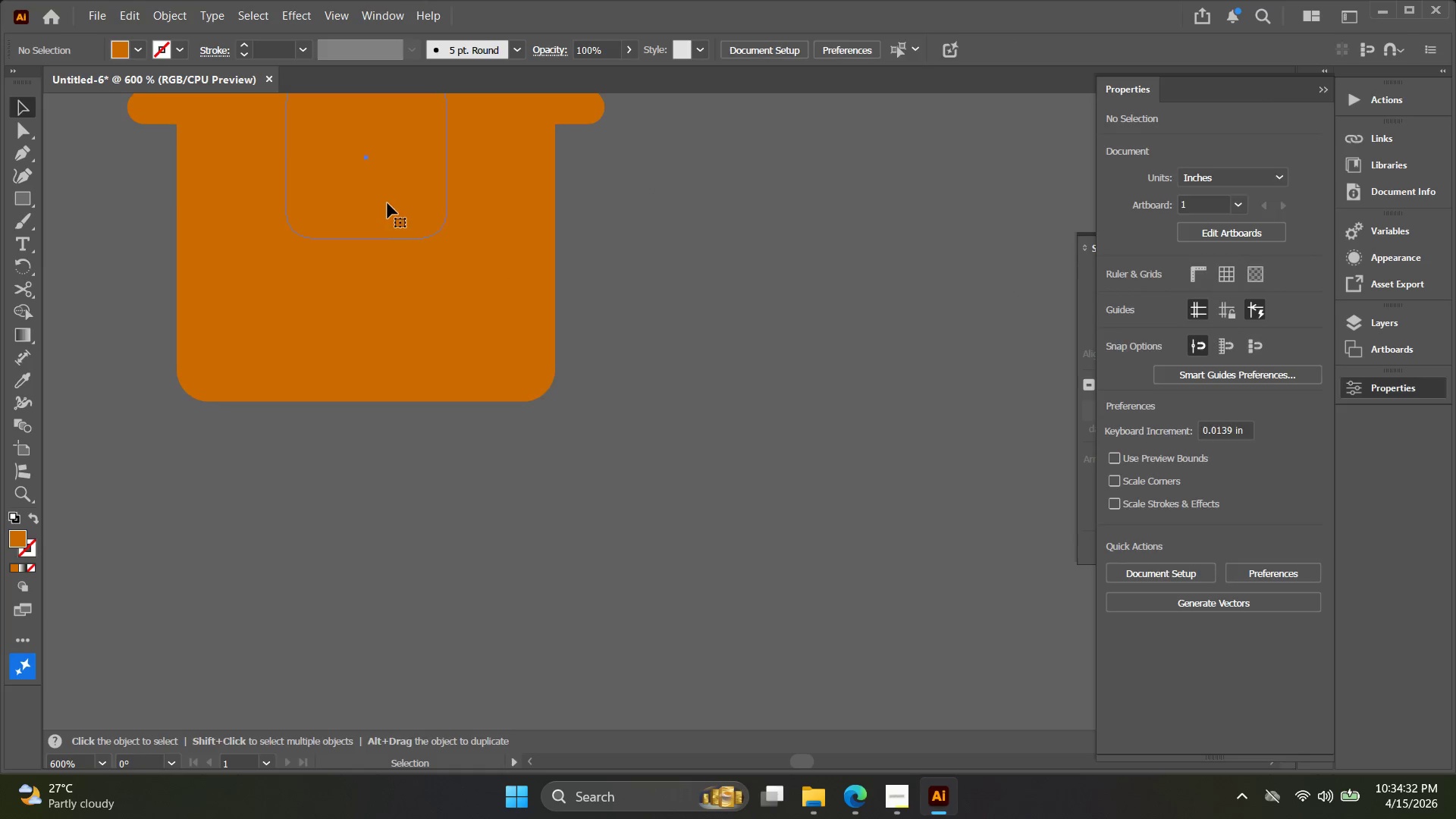 
hold_key(key=Space, duration=0.41)
 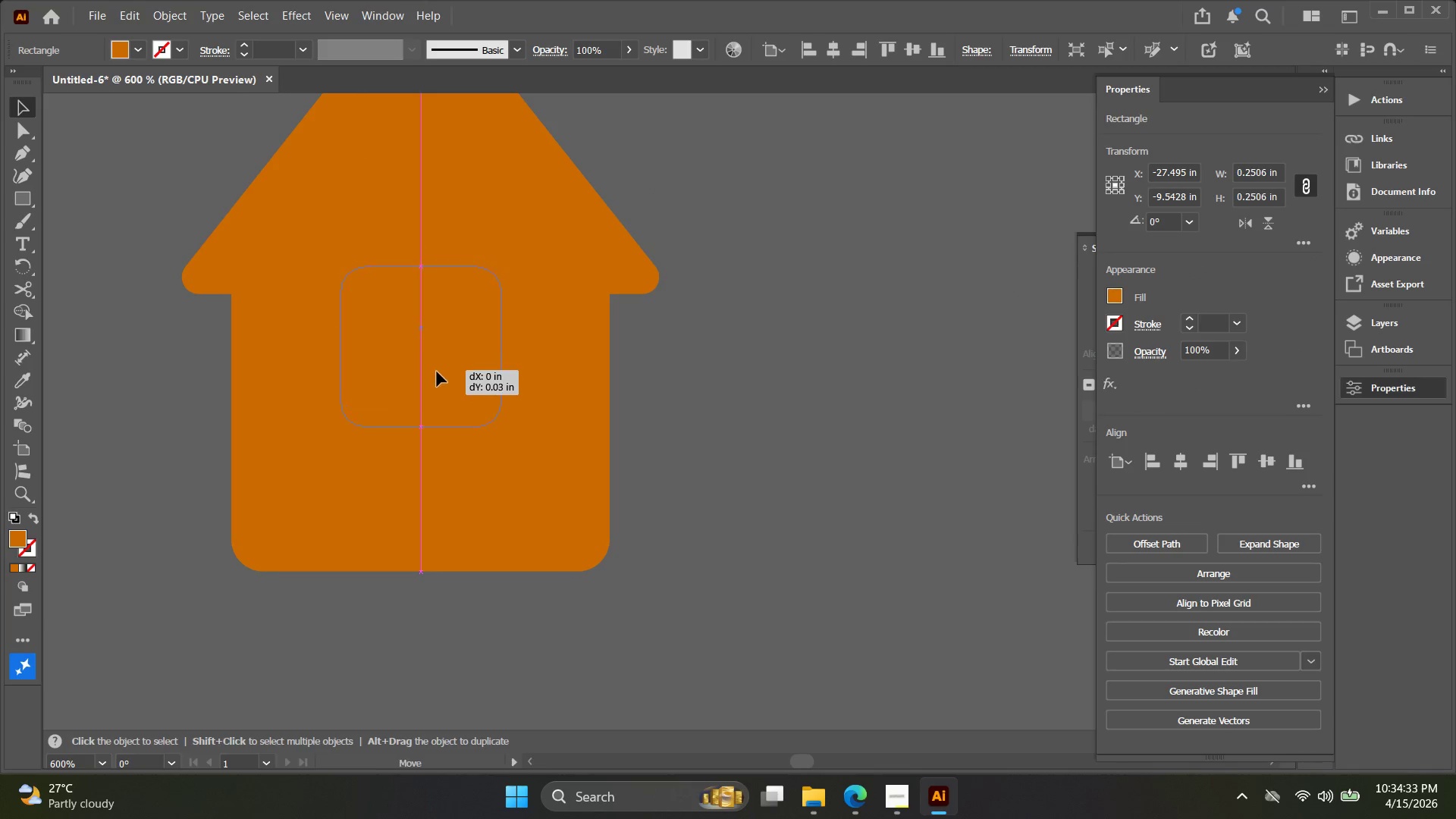 
left_click_drag(start_coordinate=[385, 210], to_coordinate=[441, 379])
 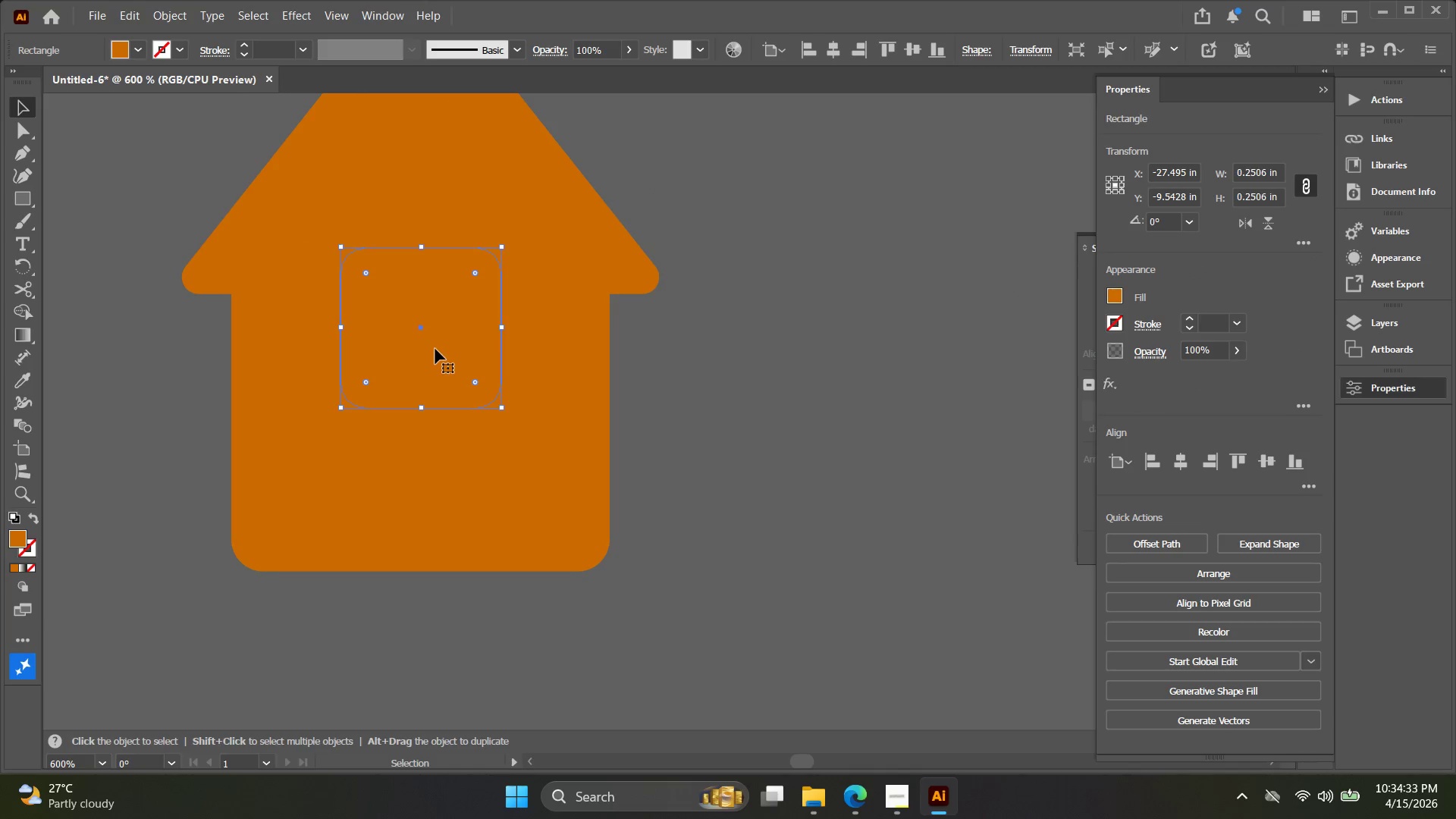 
left_click_drag(start_coordinate=[435, 351], to_coordinate=[437, 377])
 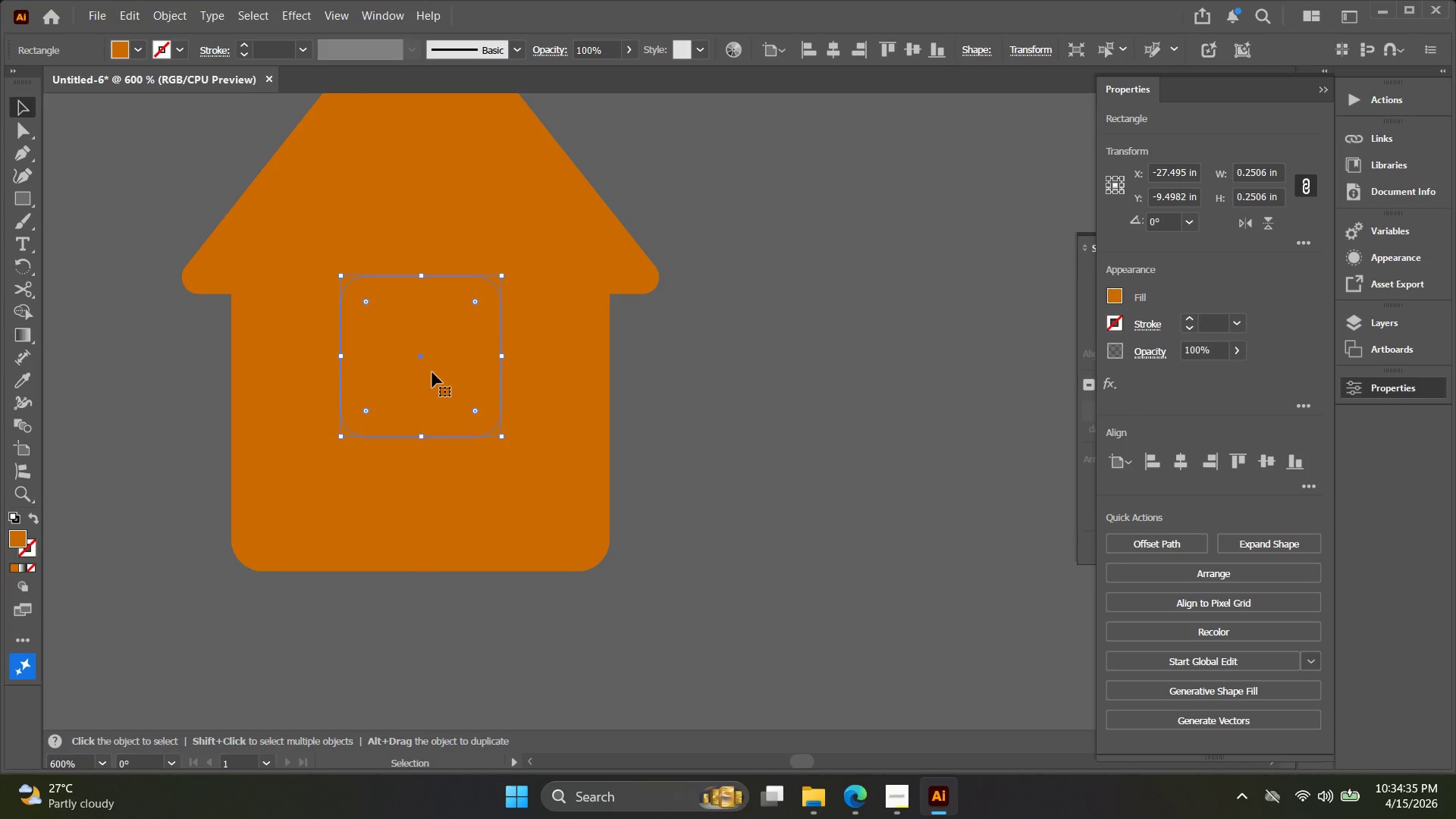 
key(Alt+AltLeft)
 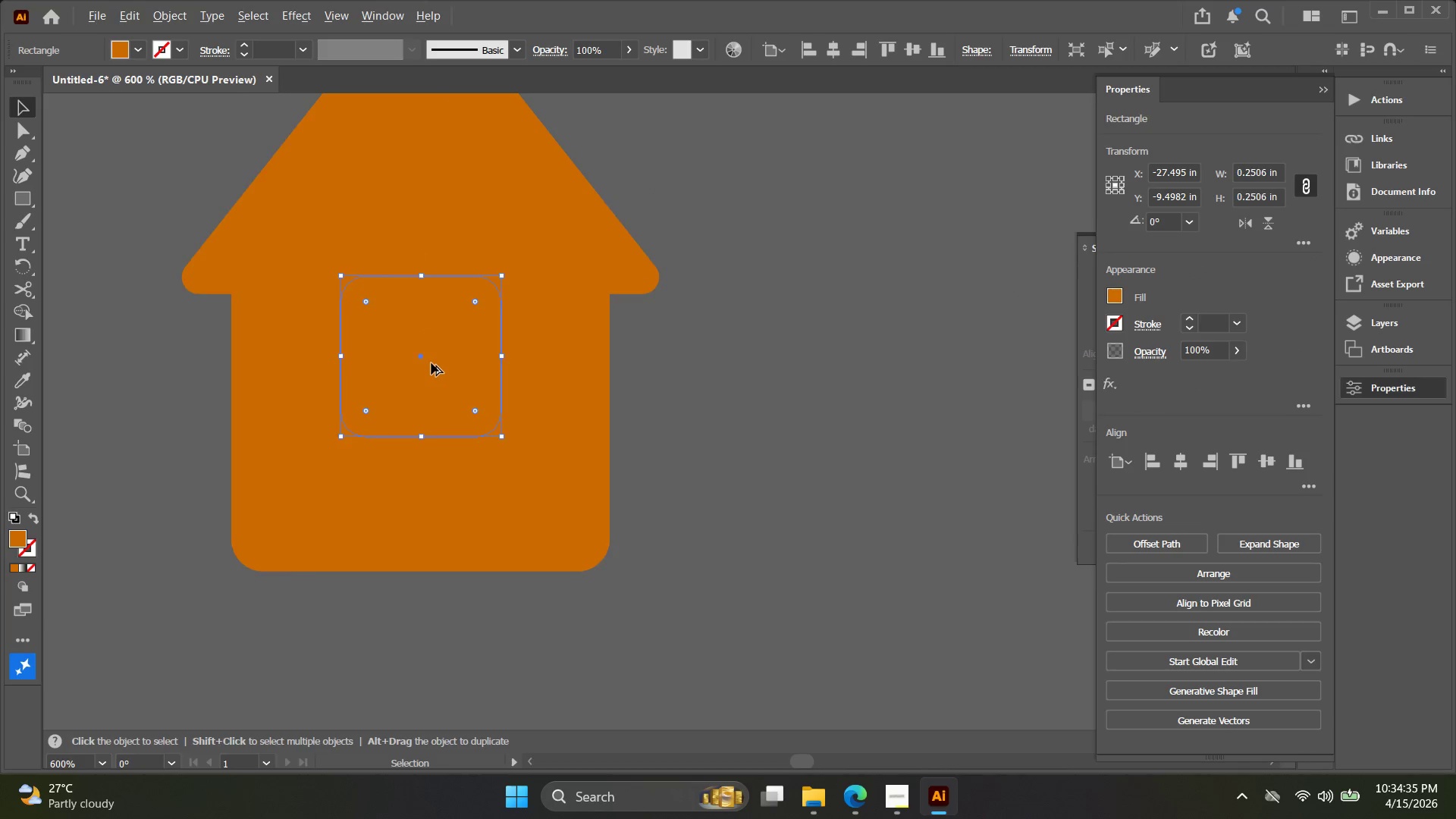 
left_click_drag(start_coordinate=[631, 474], to_coordinate=[379, 337])
 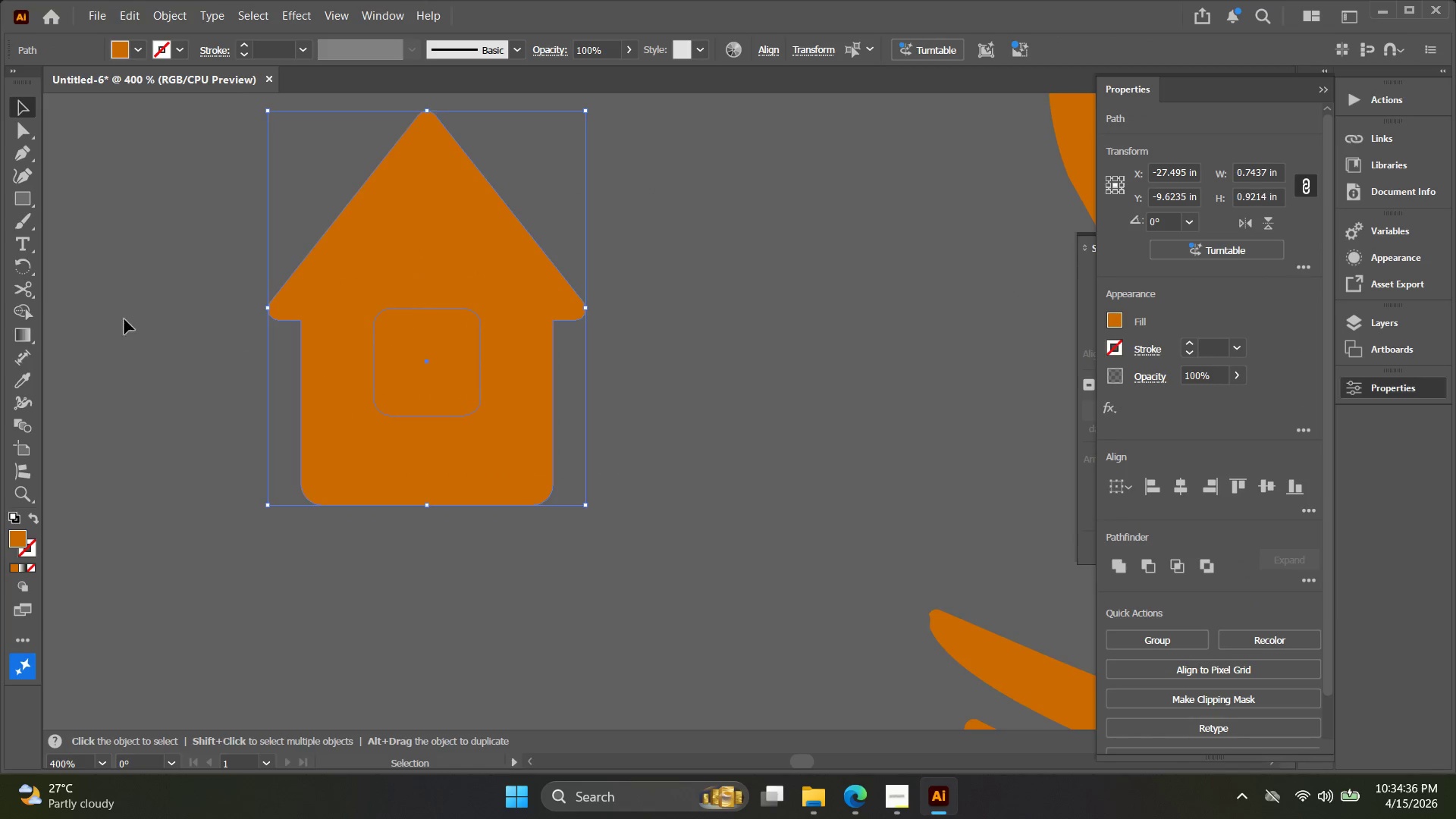 
scroll: coordinate [431, 363], scroll_direction: down, amount: 1.0
 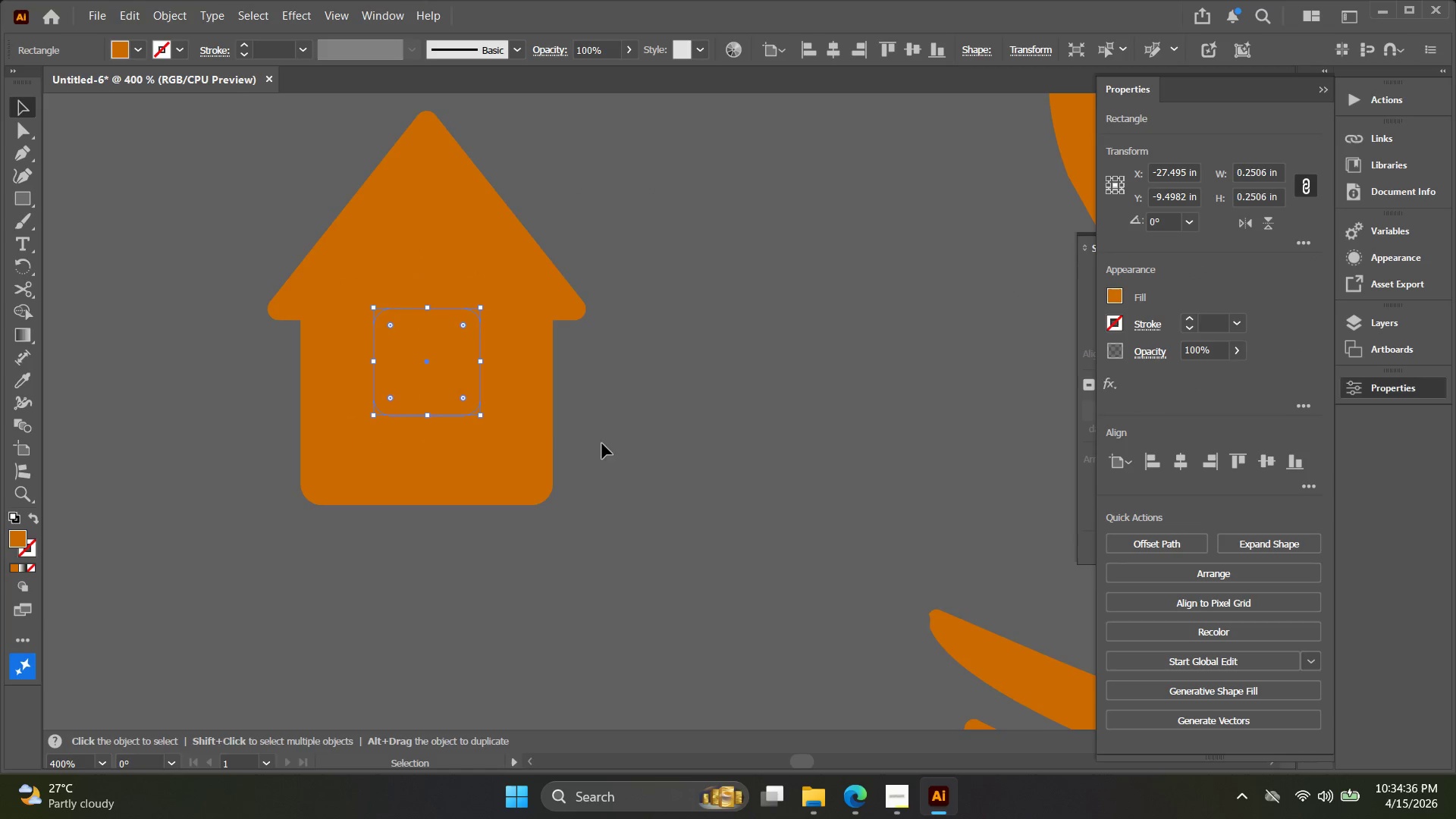 
key(Alt+AltLeft)
 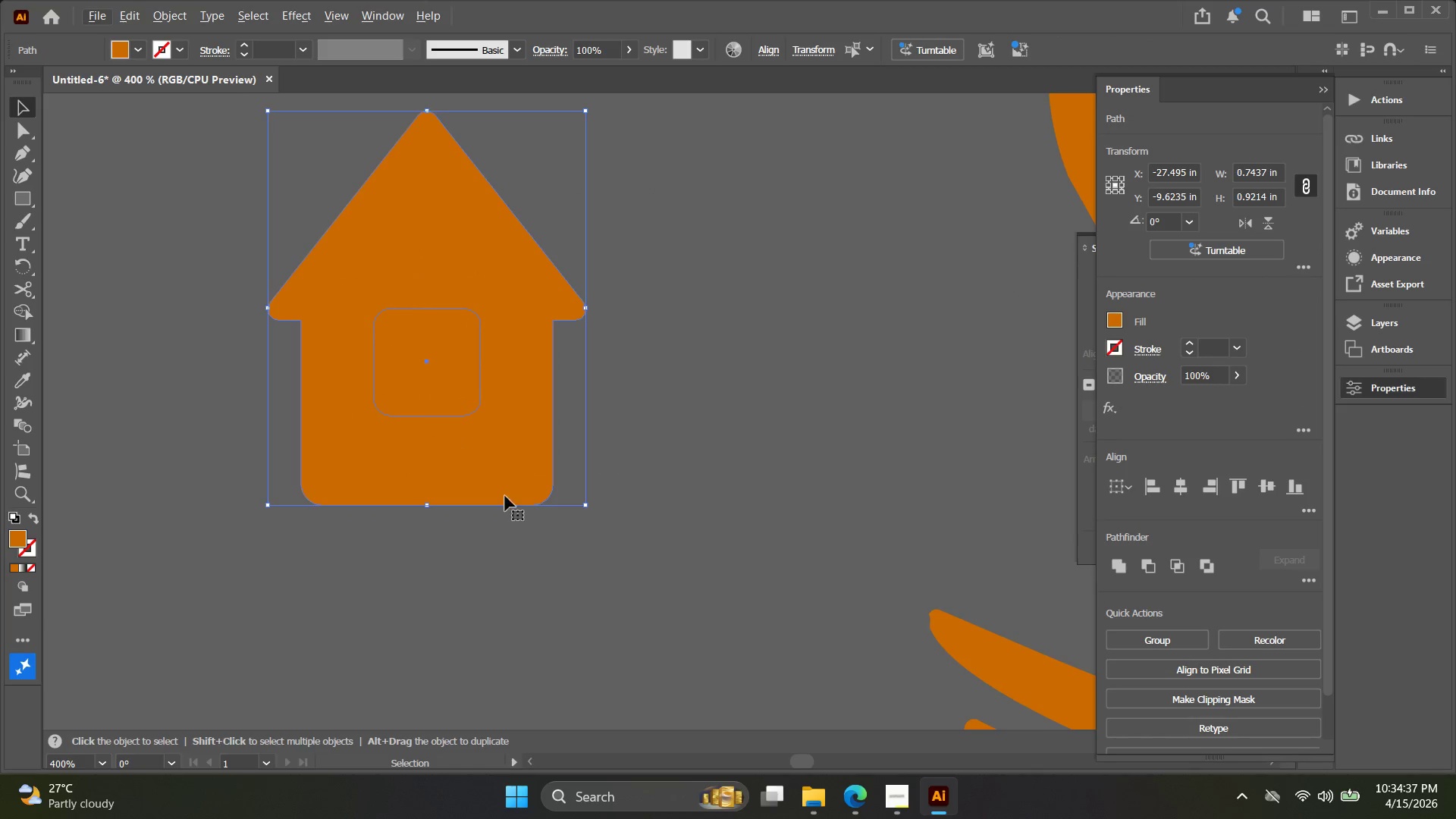 
left_click_drag(start_coordinate=[714, 525], to_coordinate=[707, 520])
 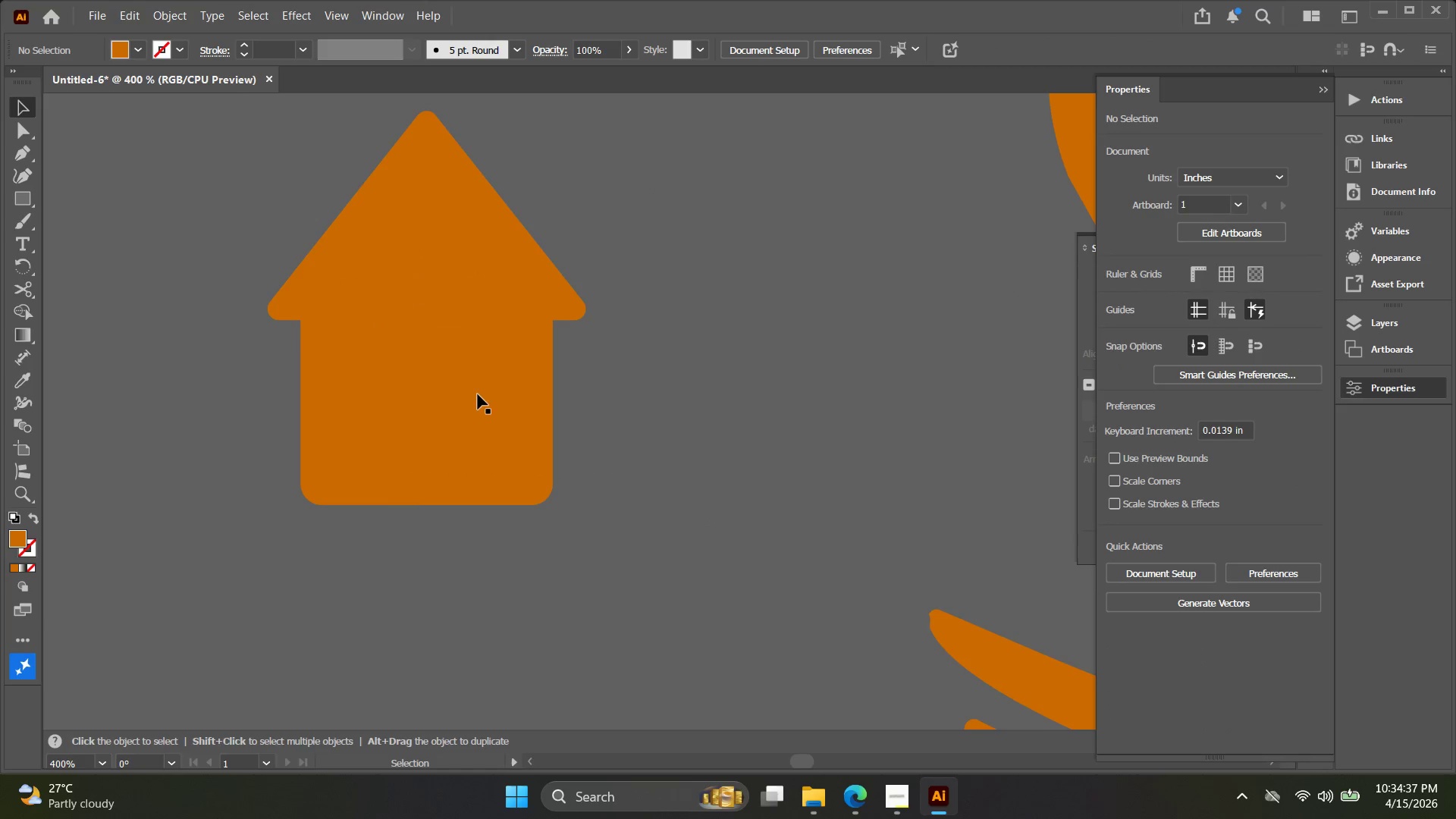 
double_click([478, 394])
 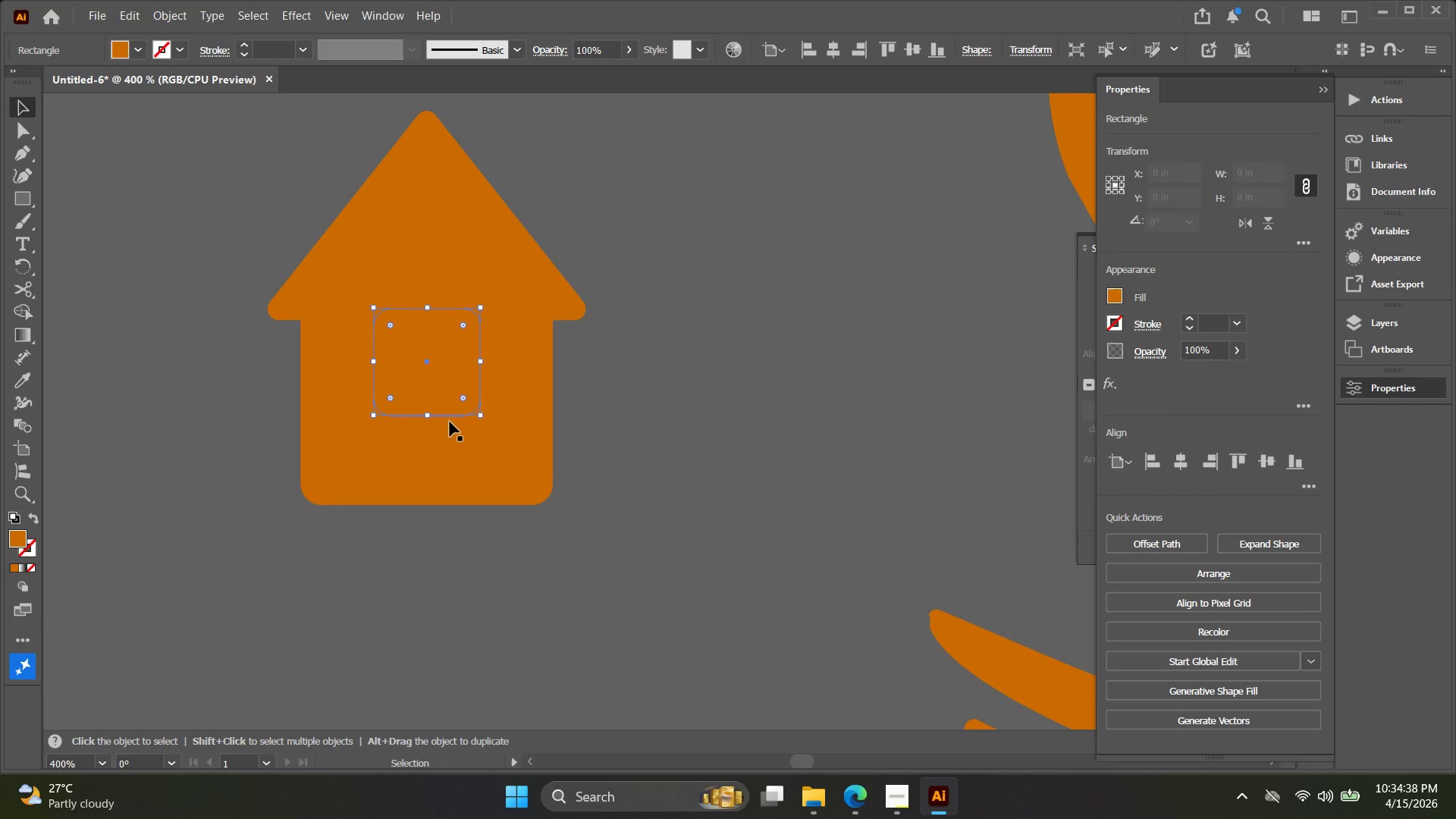 
hold_key(key=ShiftLeft, duration=1.36)
 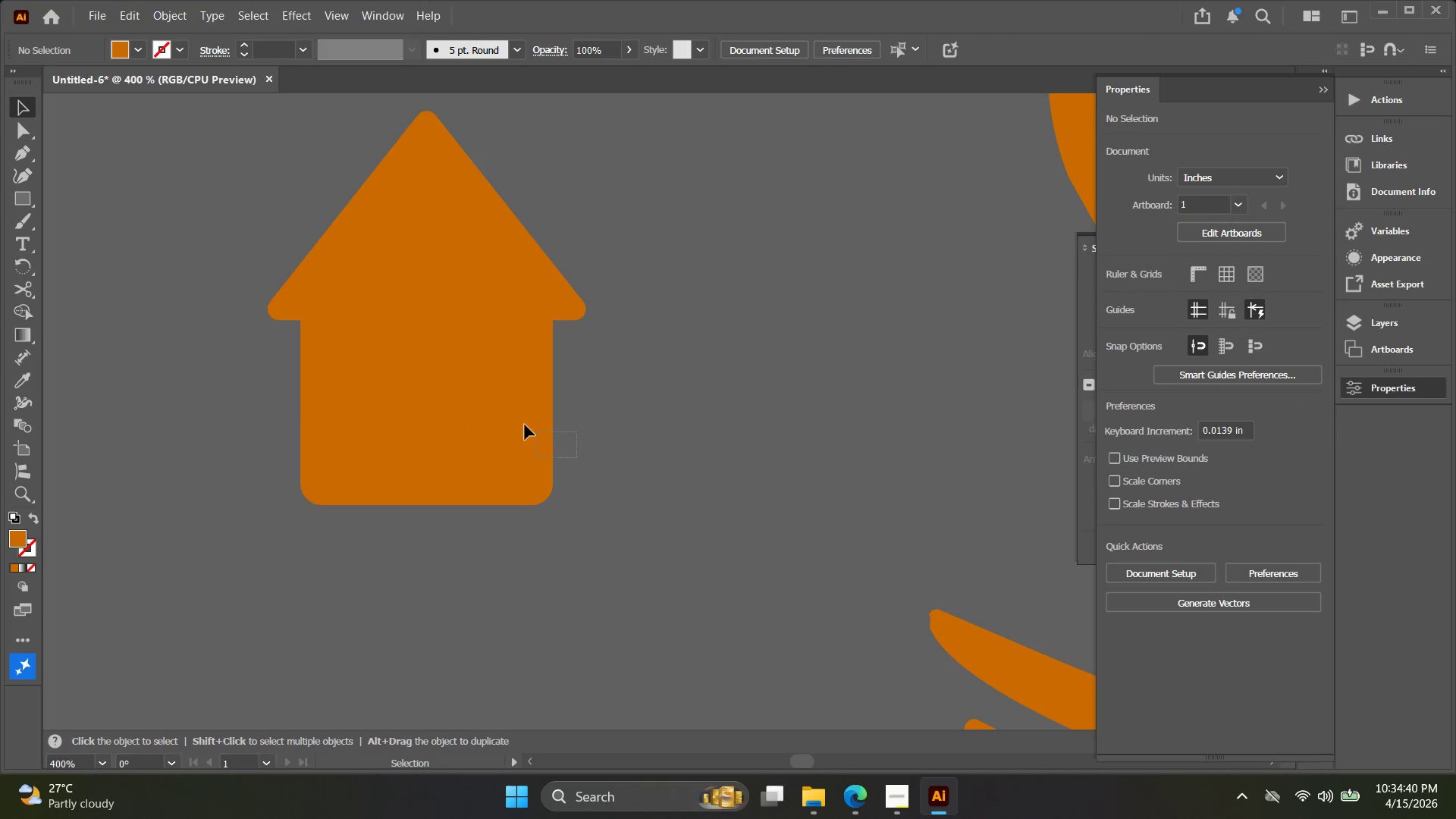 
hold_key(key=AltLeft, duration=0.31)
 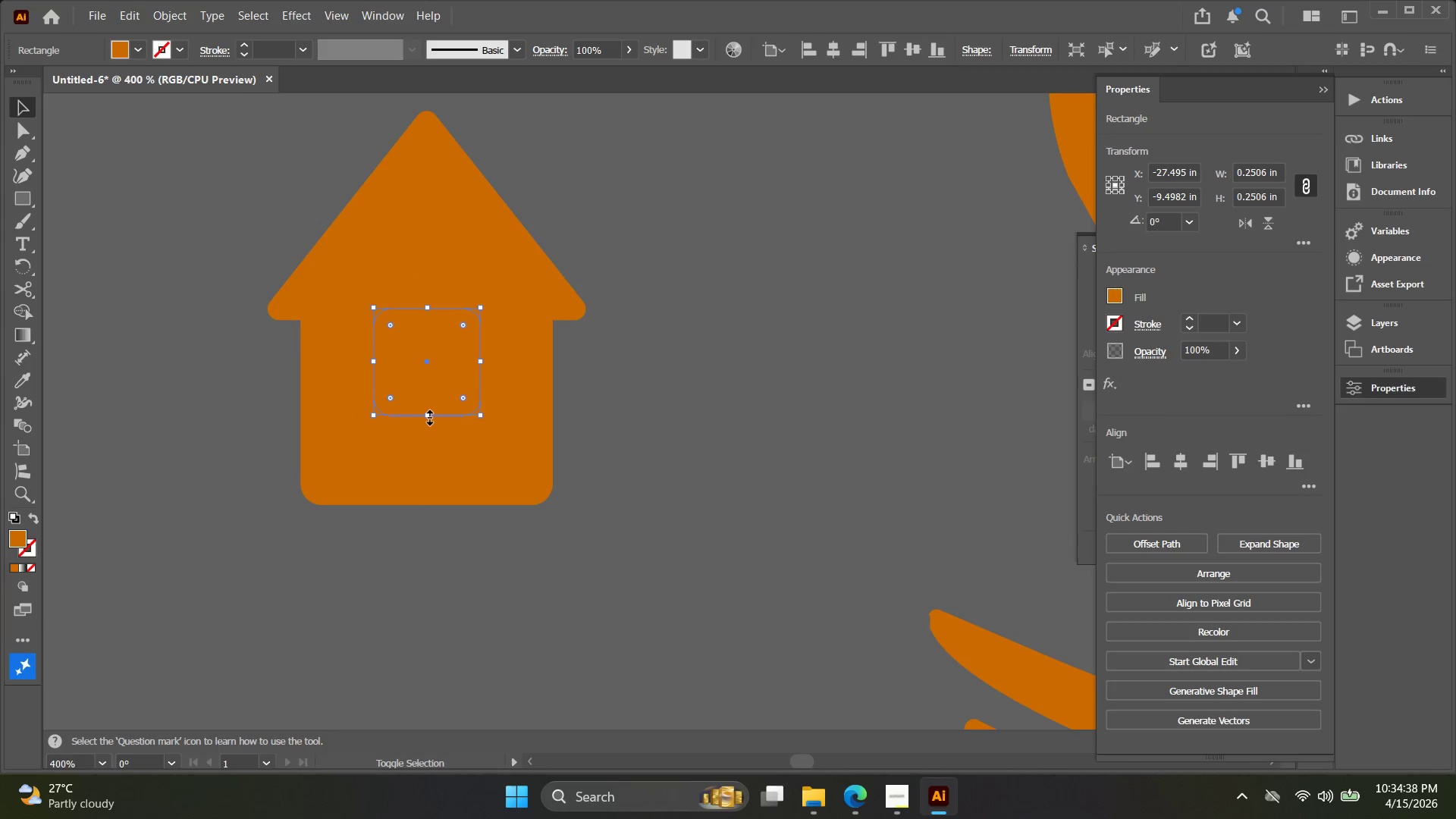 
left_click_drag(start_coordinate=[428, 416], to_coordinate=[431, 437])
 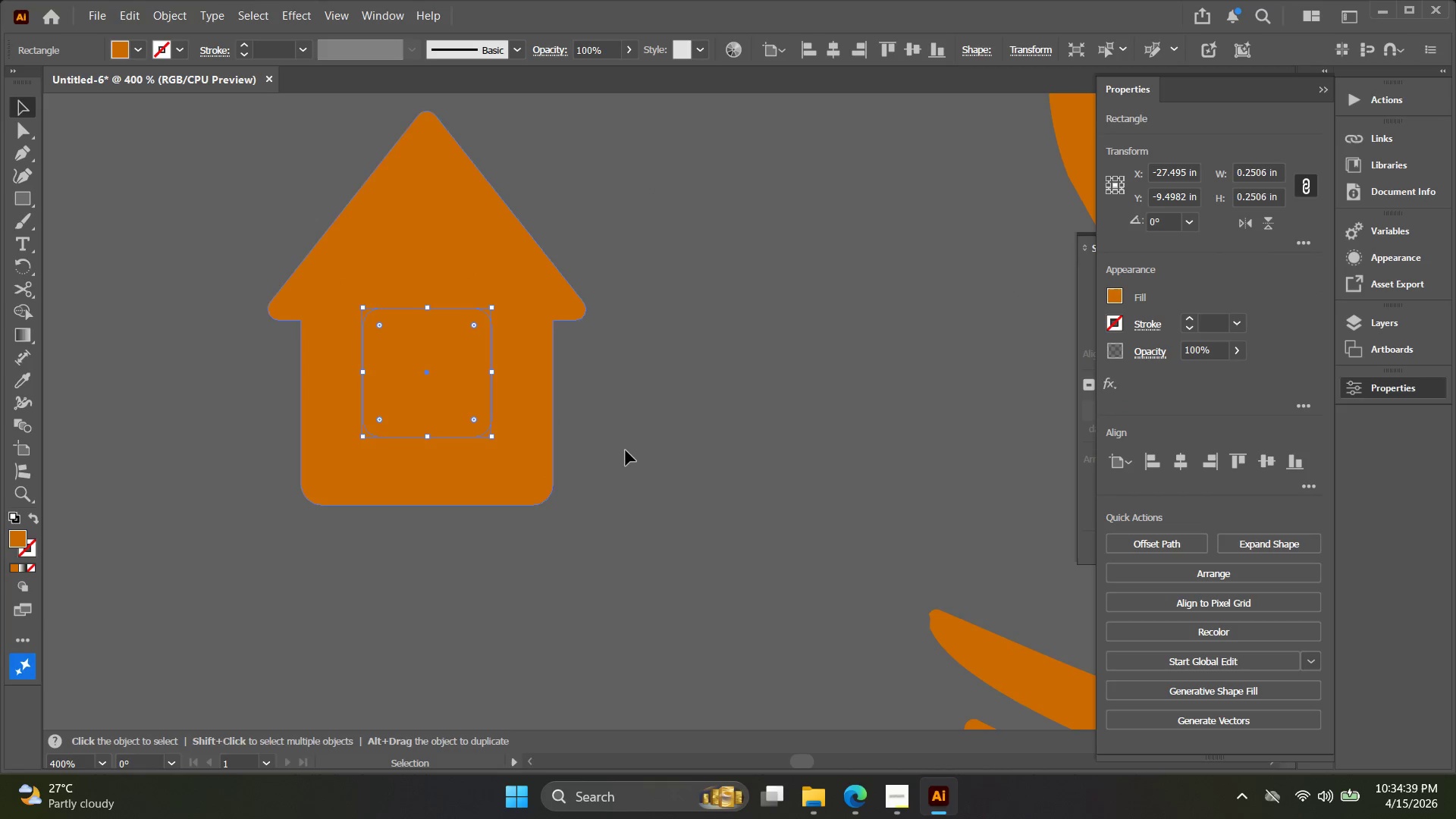 
left_click([629, 450])
 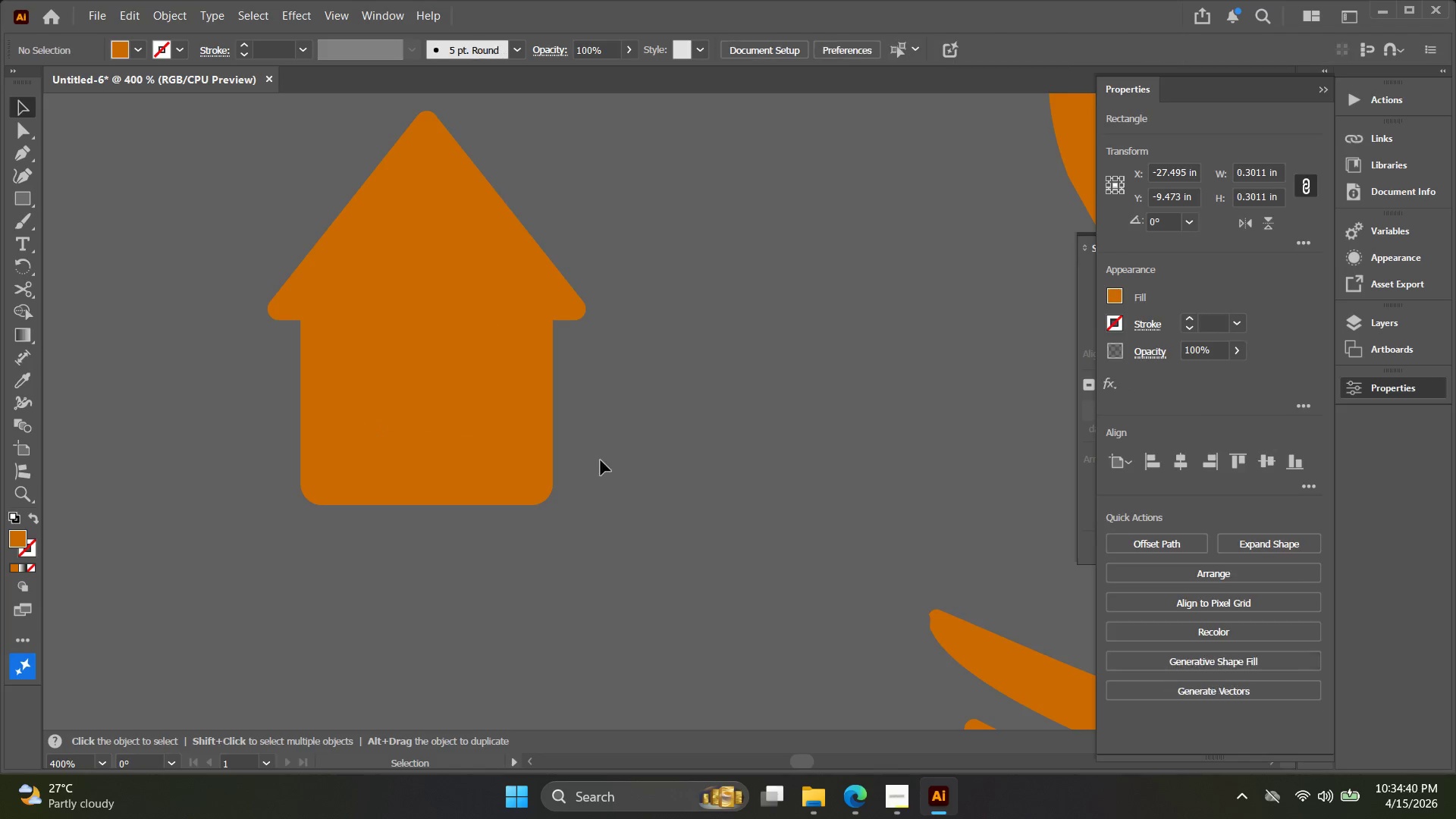 
left_click_drag(start_coordinate=[576, 457], to_coordinate=[441, 379])
 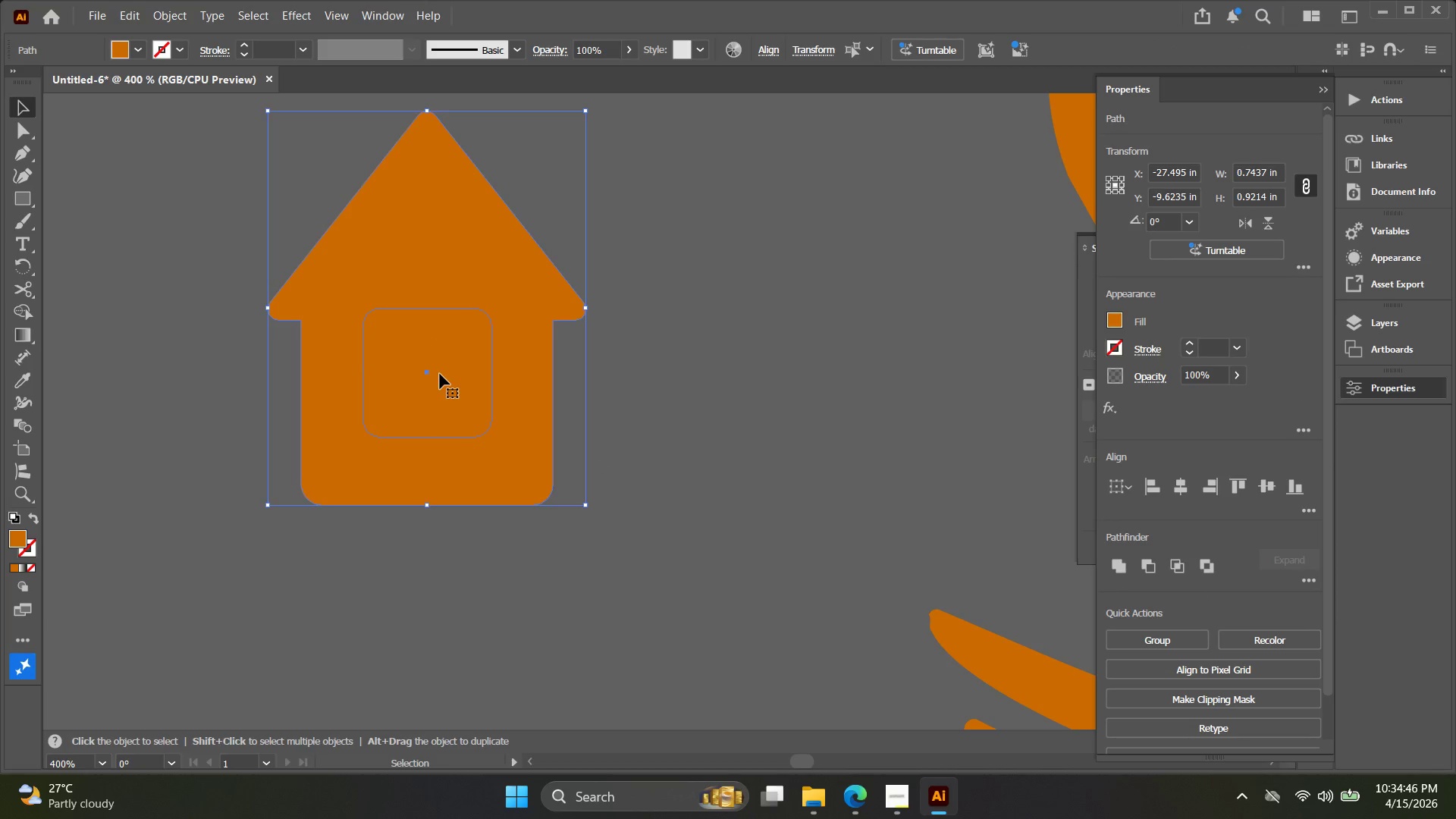 
wait(10.78)
 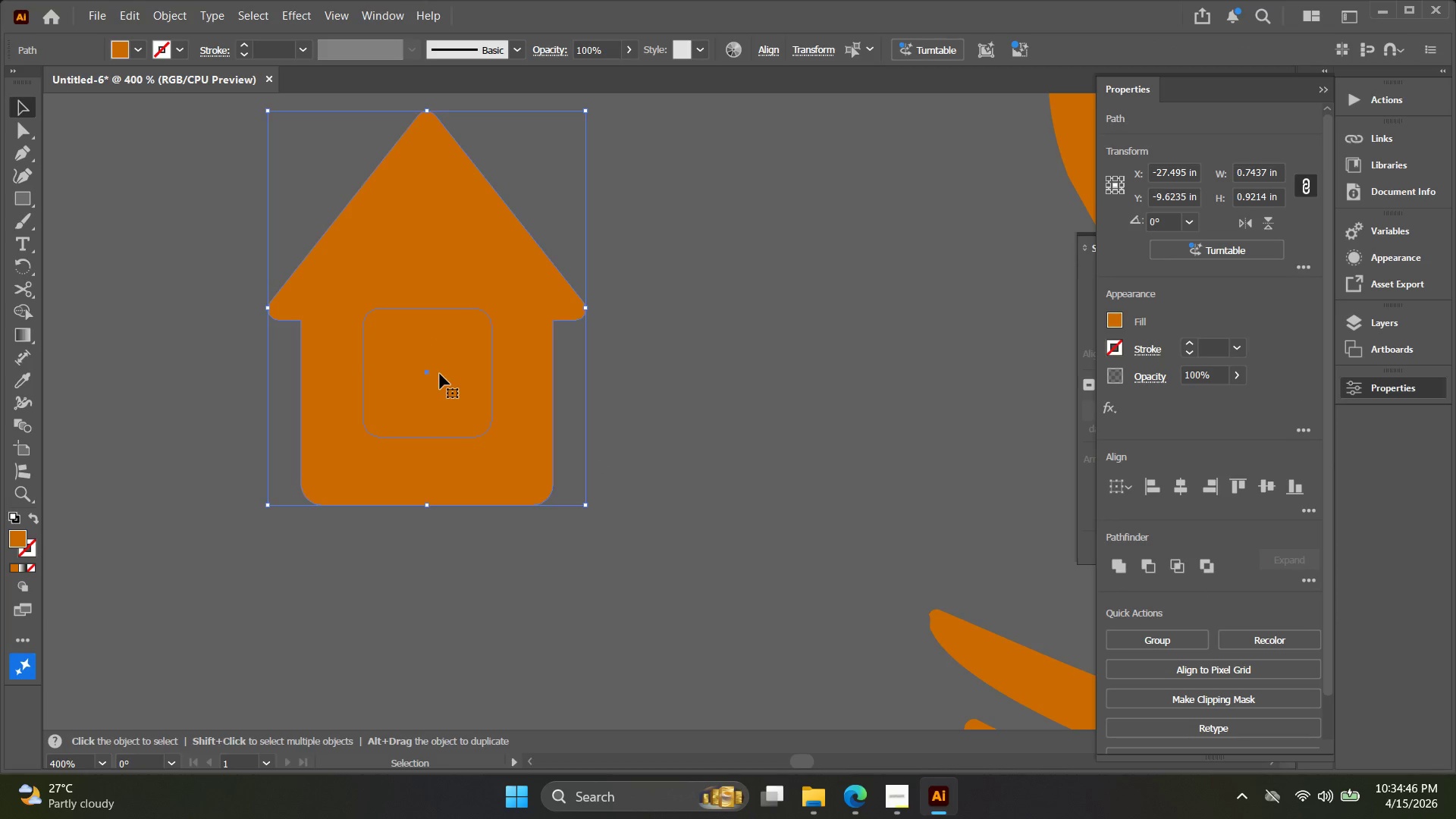 
hold_key(key=AltLeft, duration=0.66)
 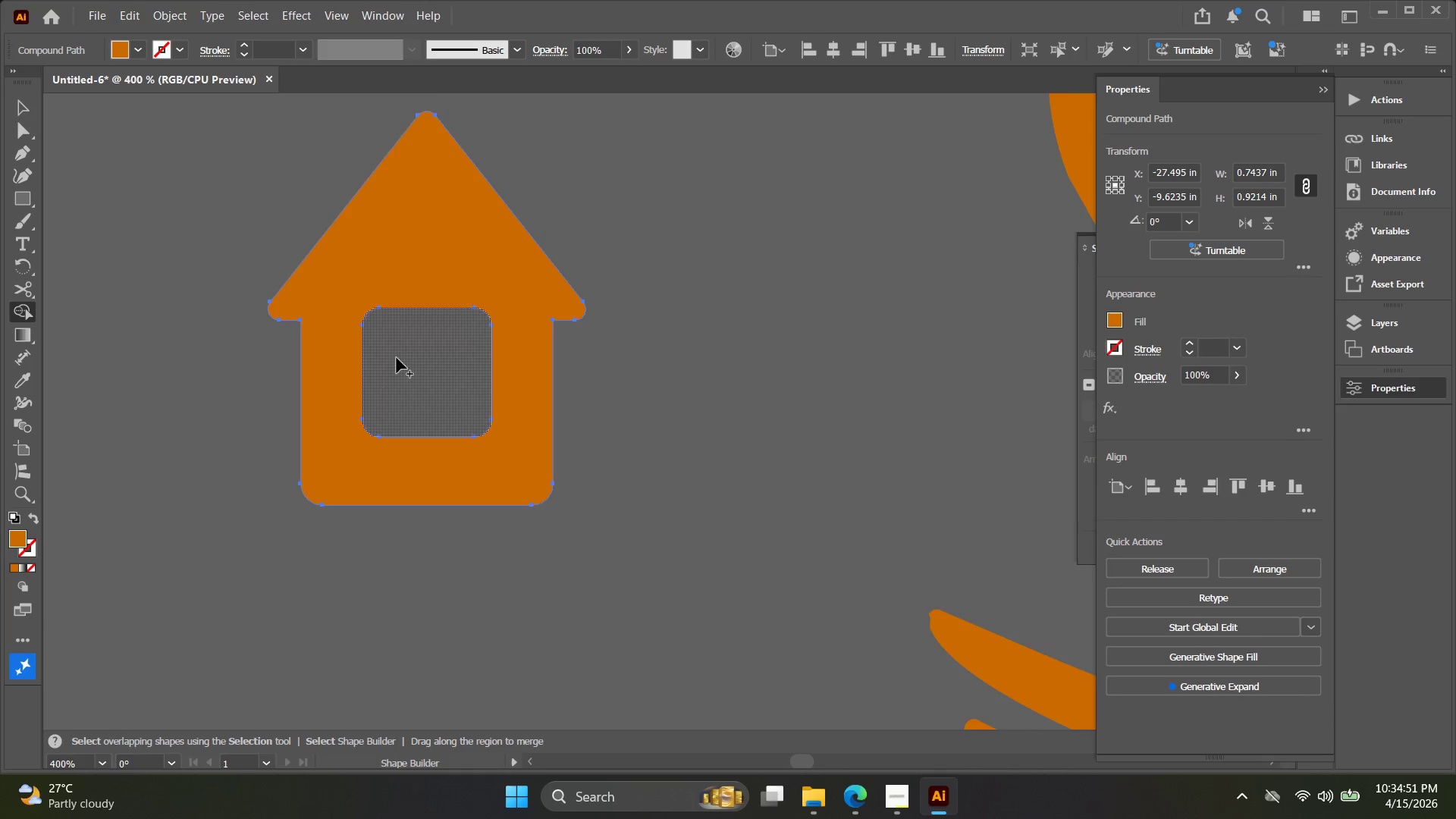 
key(Alt+AltLeft)
 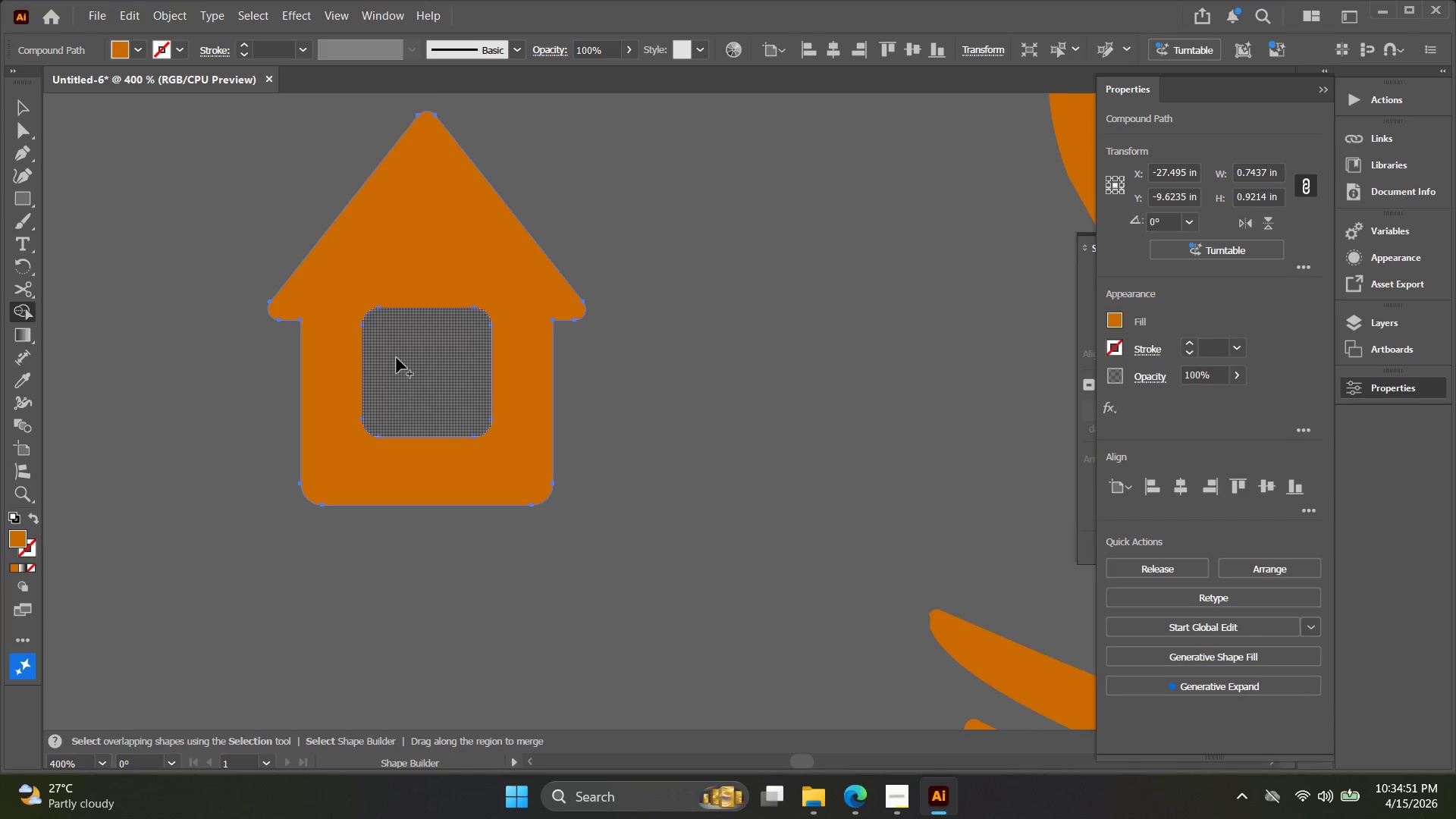 
key(V)
 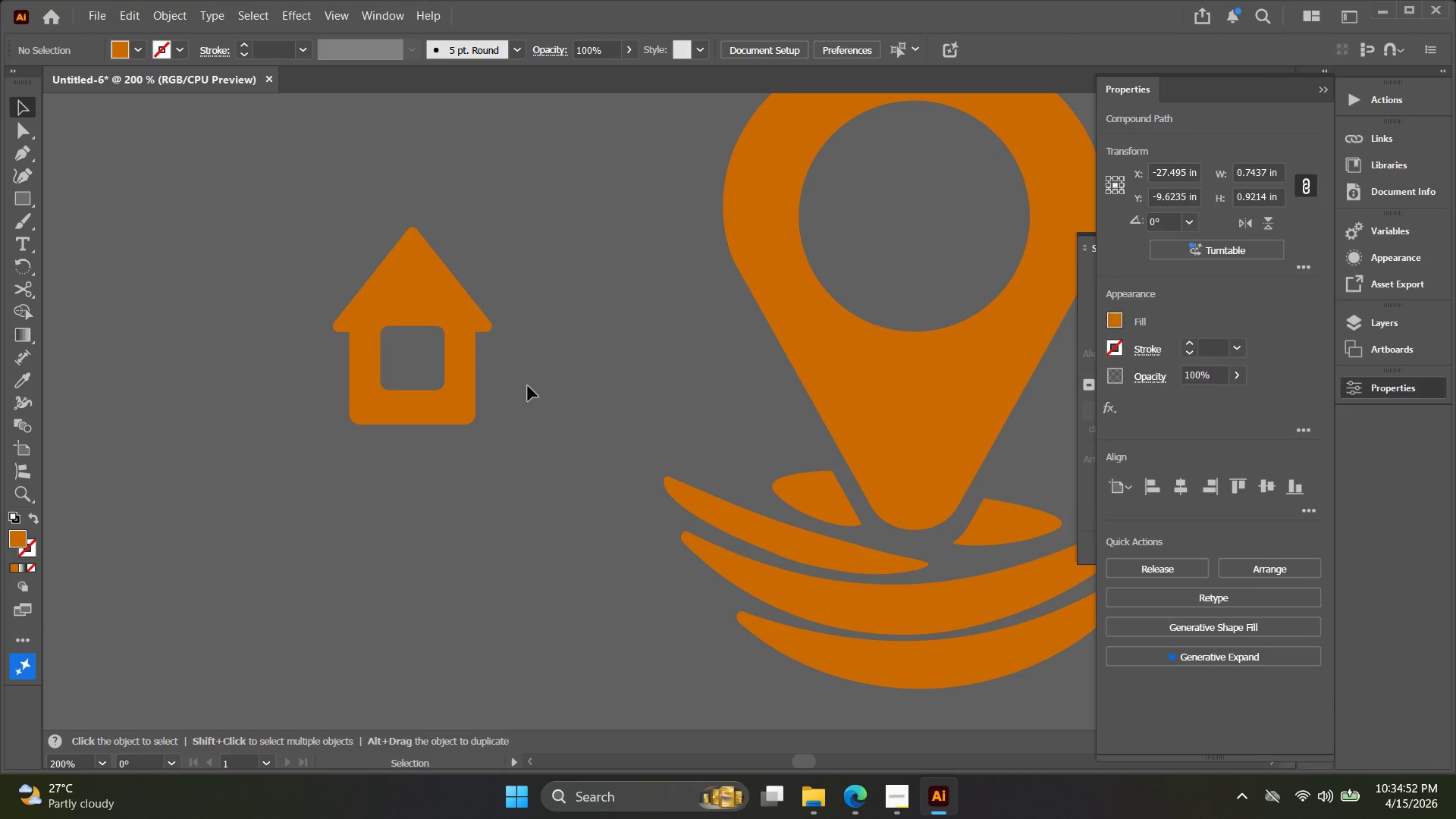 
scroll: coordinate [397, 358], scroll_direction: down, amount: 3.0
 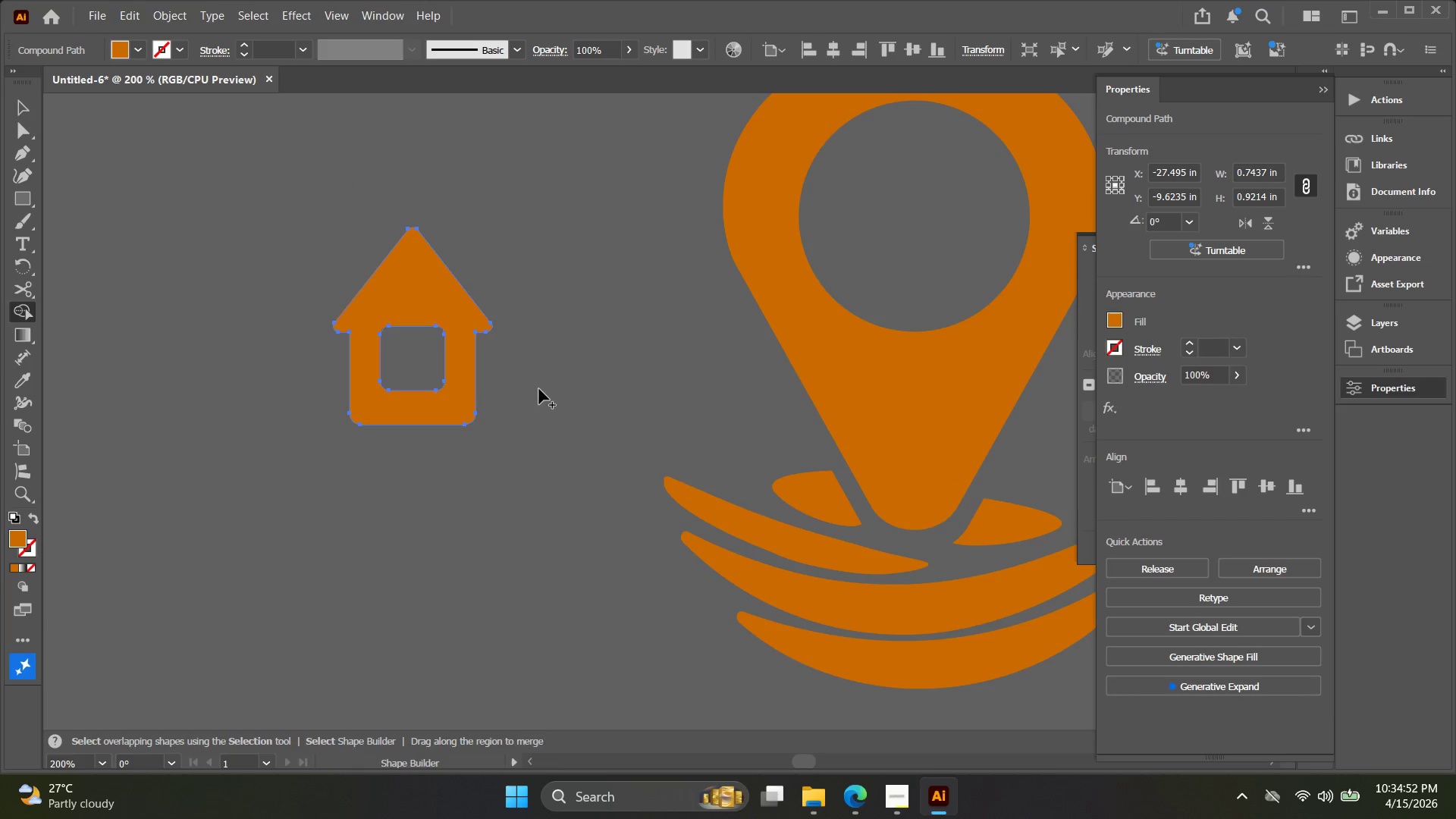 
hold_key(key=Space, duration=0.38)
 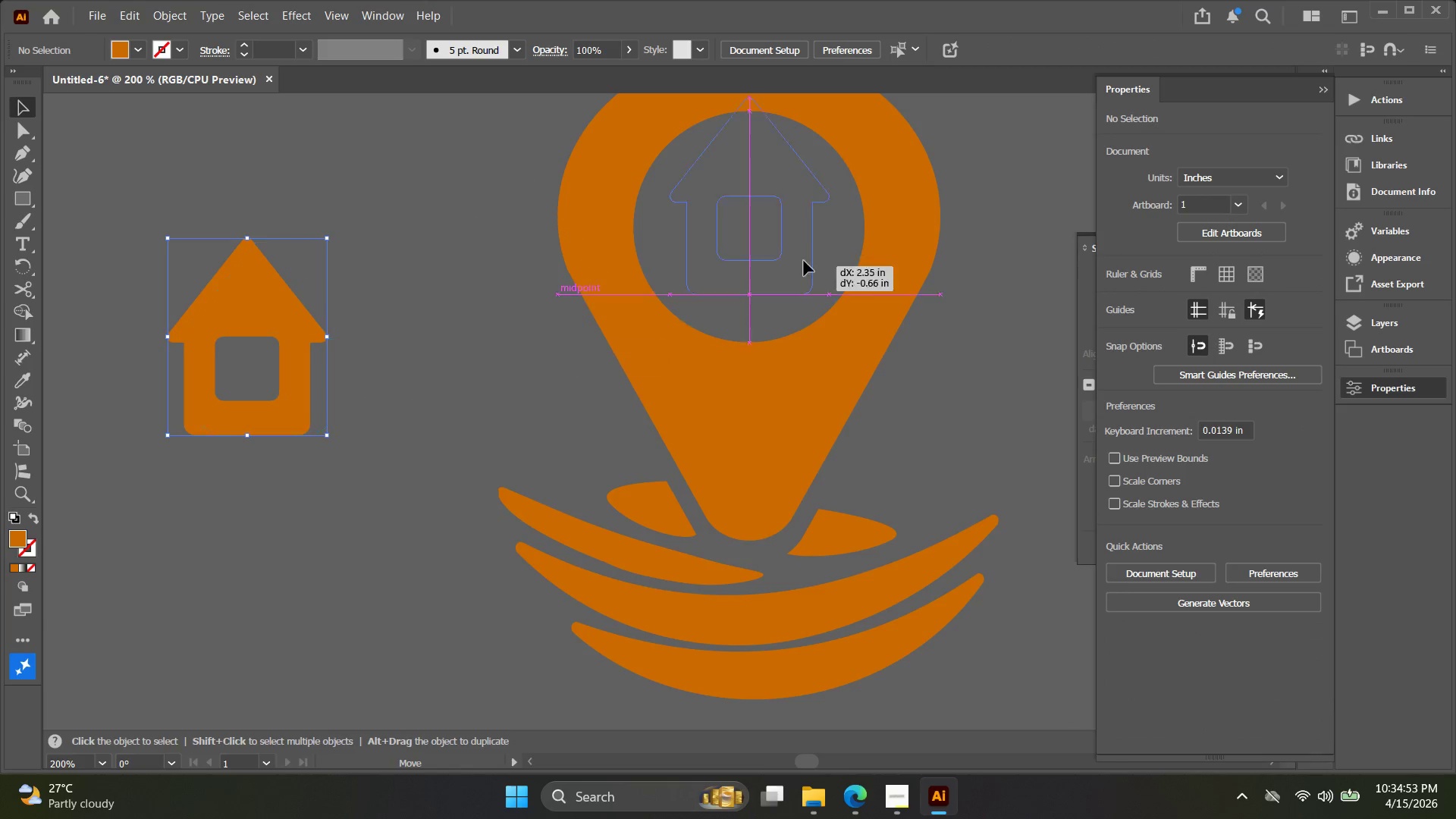 
left_click_drag(start_coordinate=[525, 385], to_coordinate=[359, 396])
 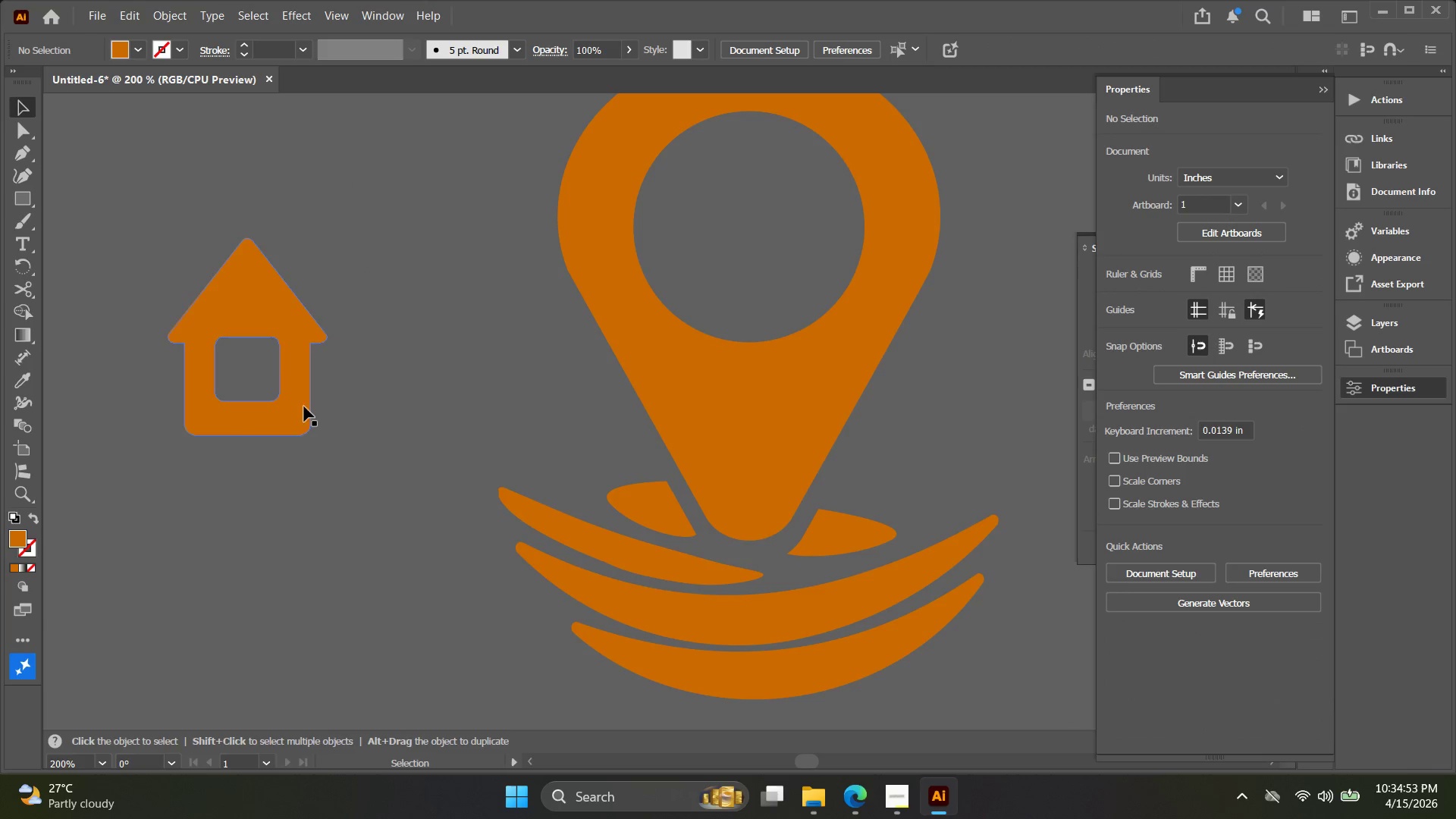 
left_click_drag(start_coordinate=[304, 406], to_coordinate=[808, 284])
 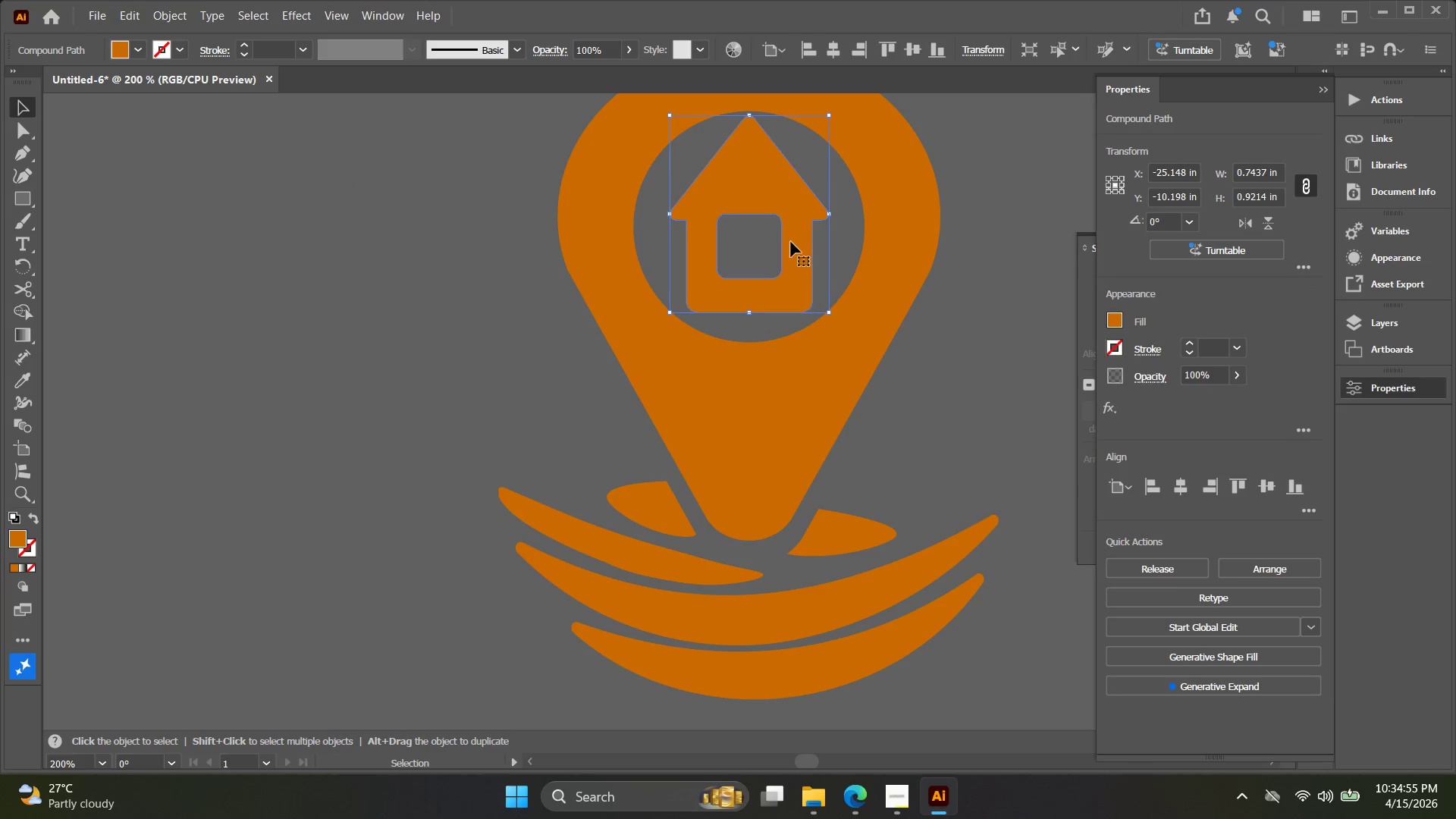 
hold_key(key=Space, duration=0.33)
 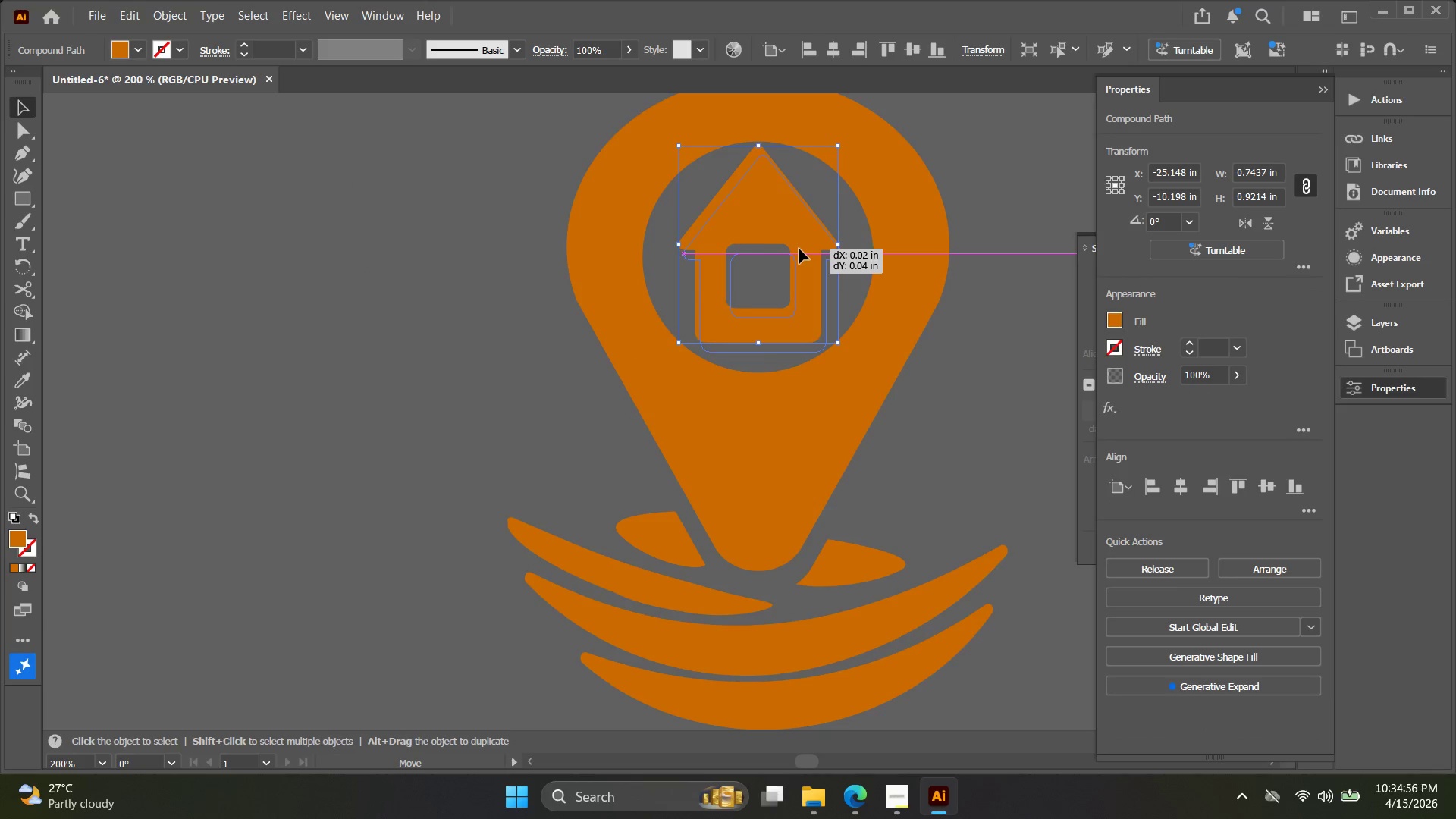 
left_click_drag(start_coordinate=[791, 242], to_coordinate=[800, 271])
 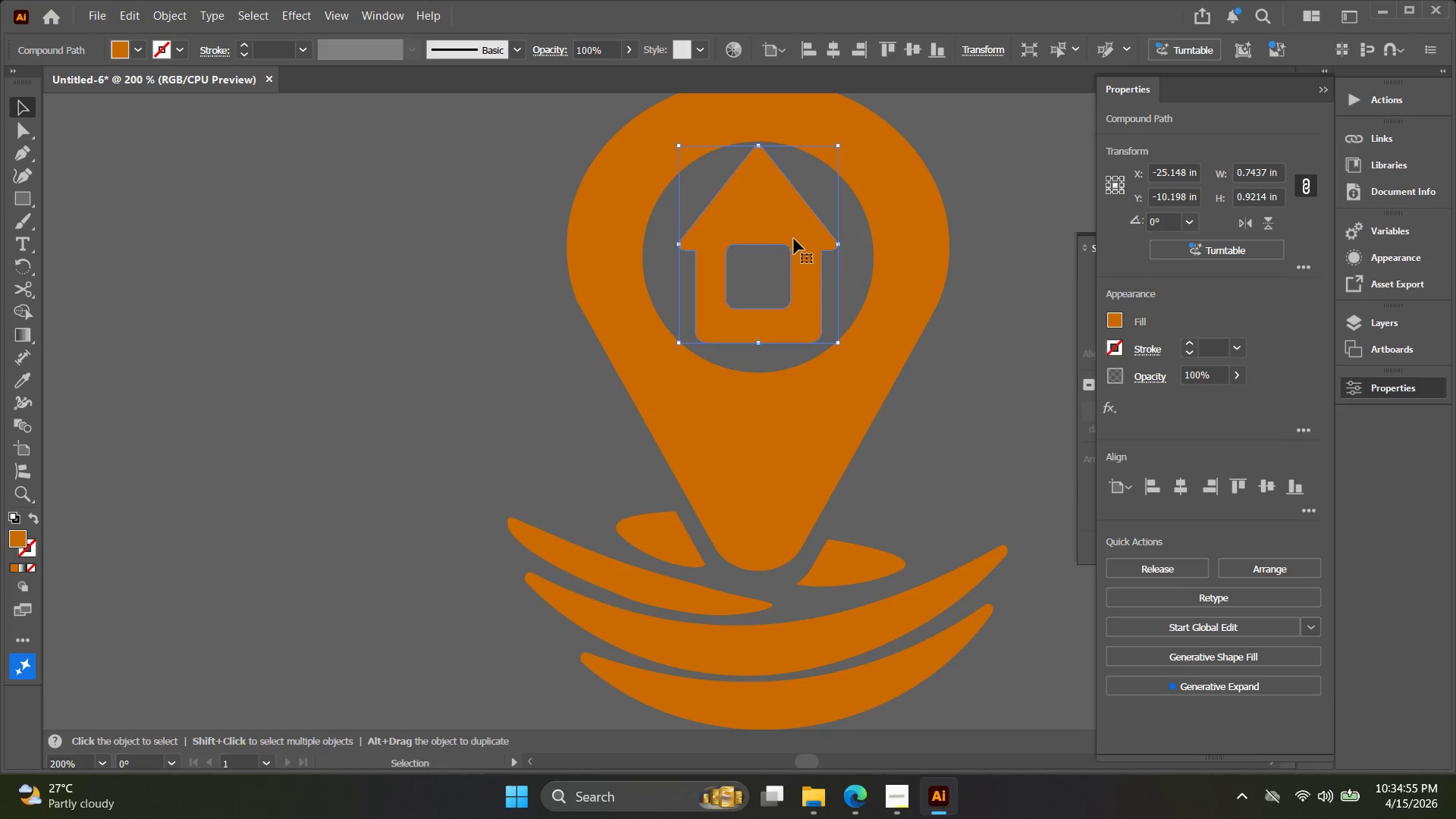 
left_click_drag(start_coordinate=[795, 240], to_coordinate=[795, 244])
 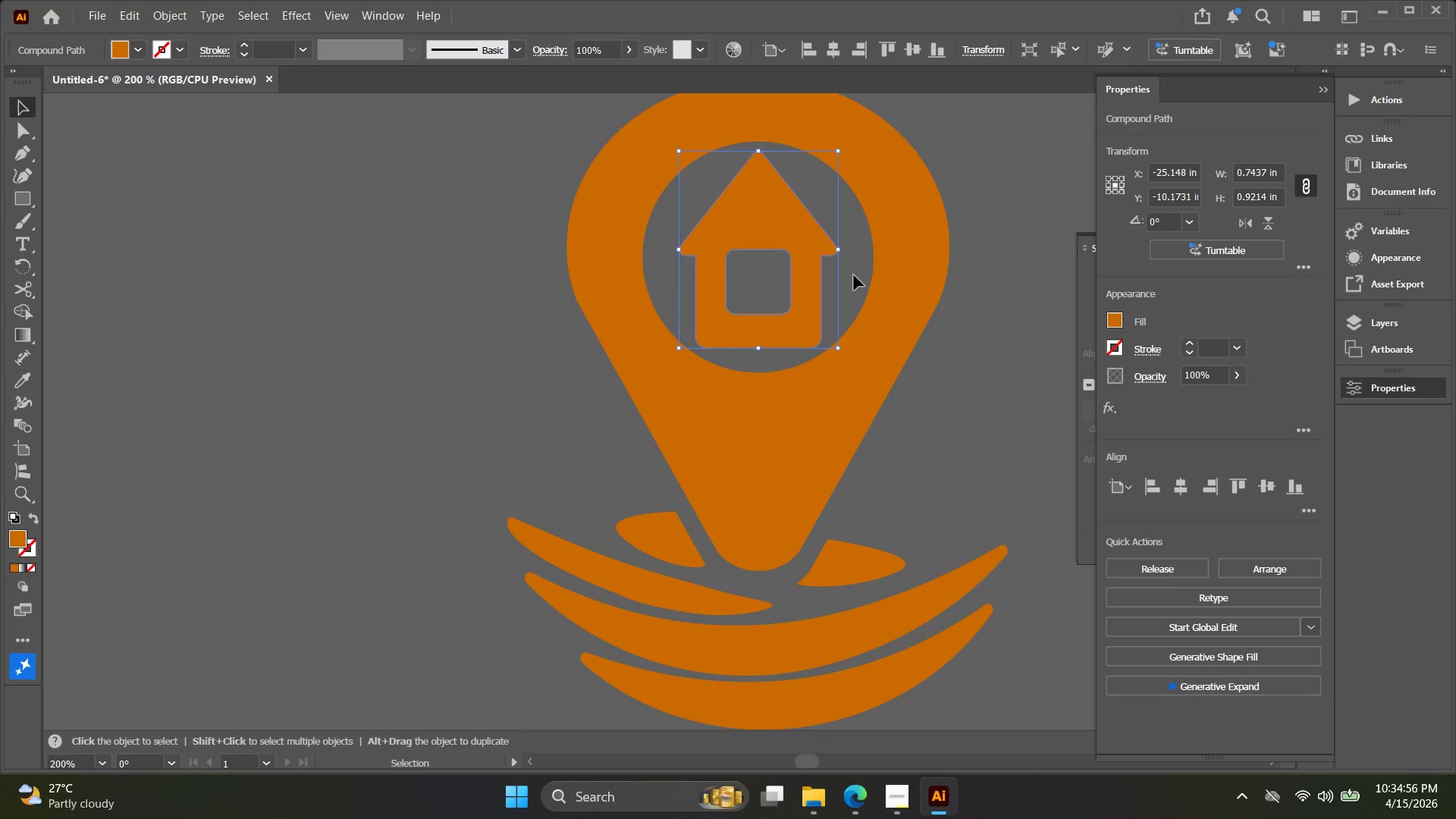 
hold_key(key=ShiftLeft, duration=1.55)
hold_key(key=AltLeft, duration=1.47)
left_click_drag(start_coordinate=[842, 250], to_coordinate=[833, 250])
 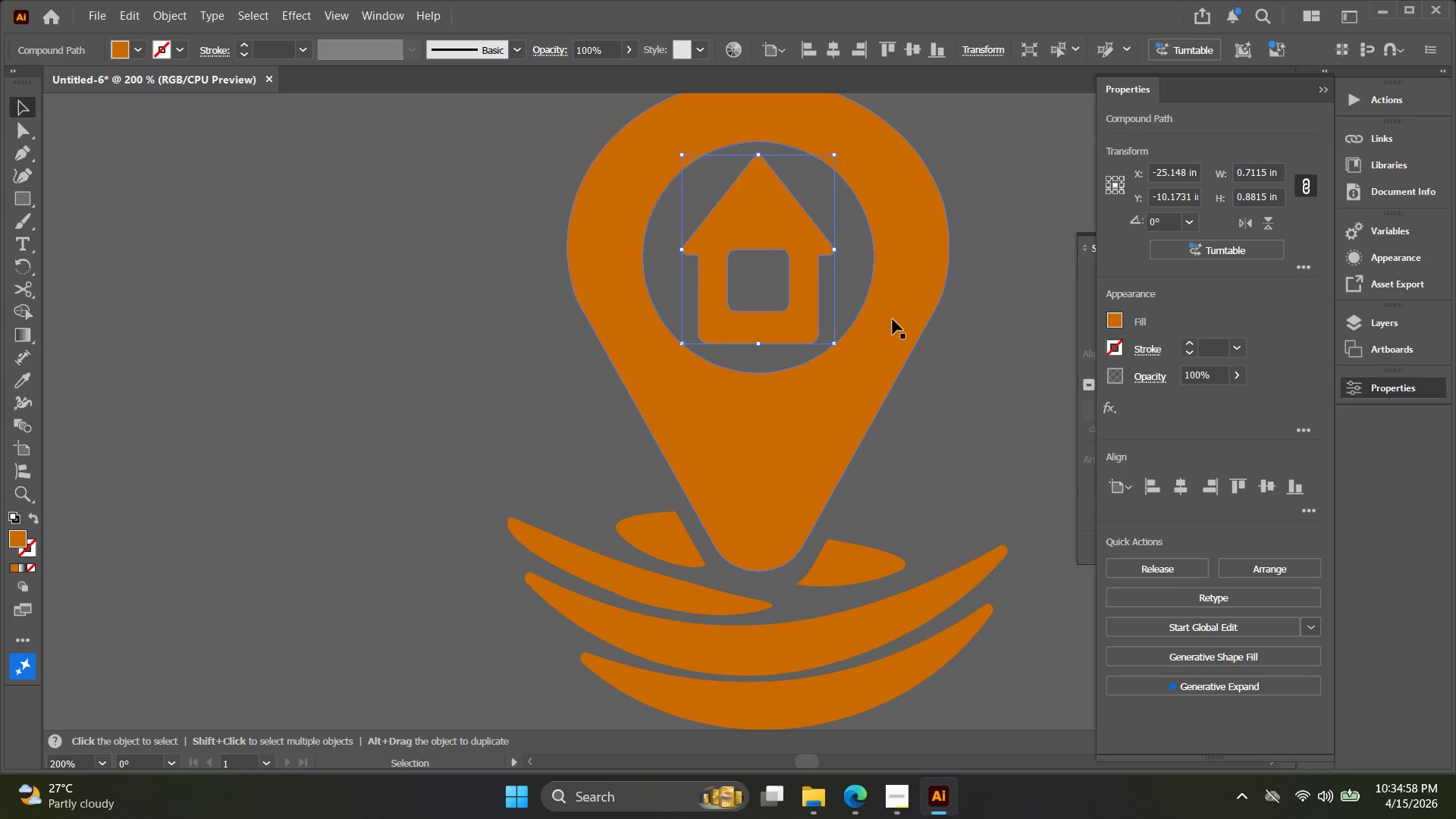 
key(Alt+AltLeft)
 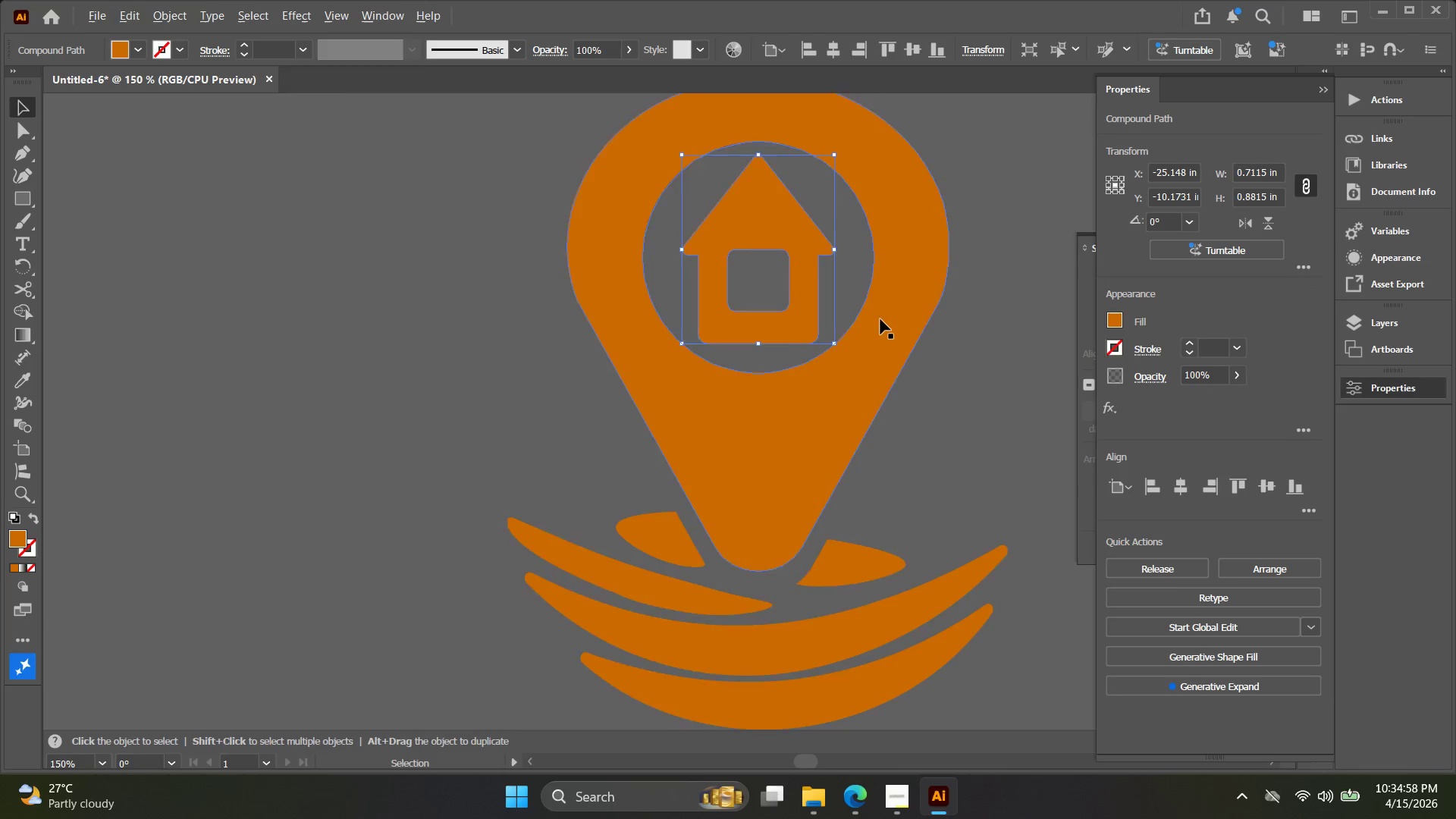 
hold_key(key=Space, duration=0.33)
 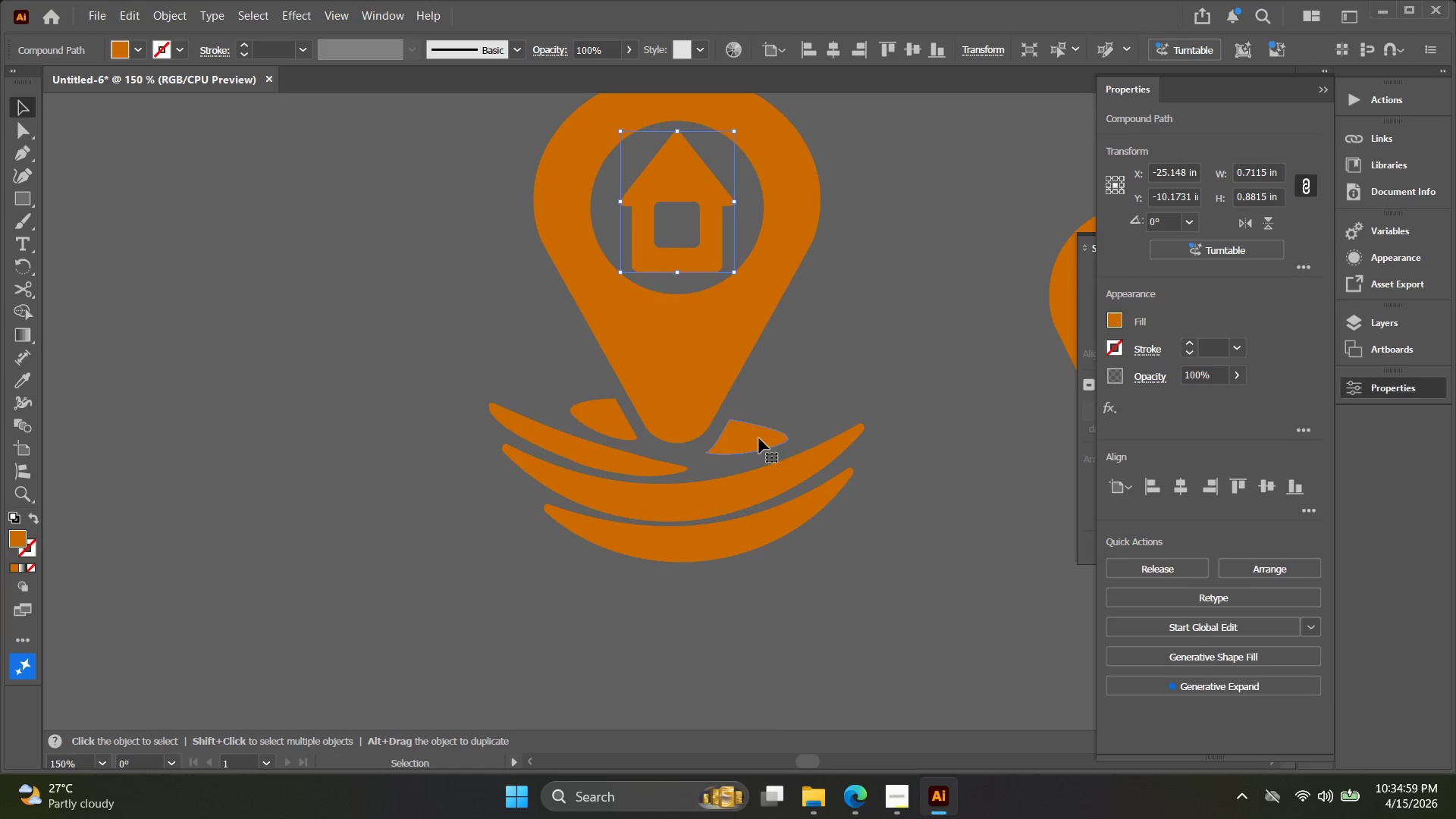 
left_click_drag(start_coordinate=[875, 334], to_coordinate=[763, 268])
 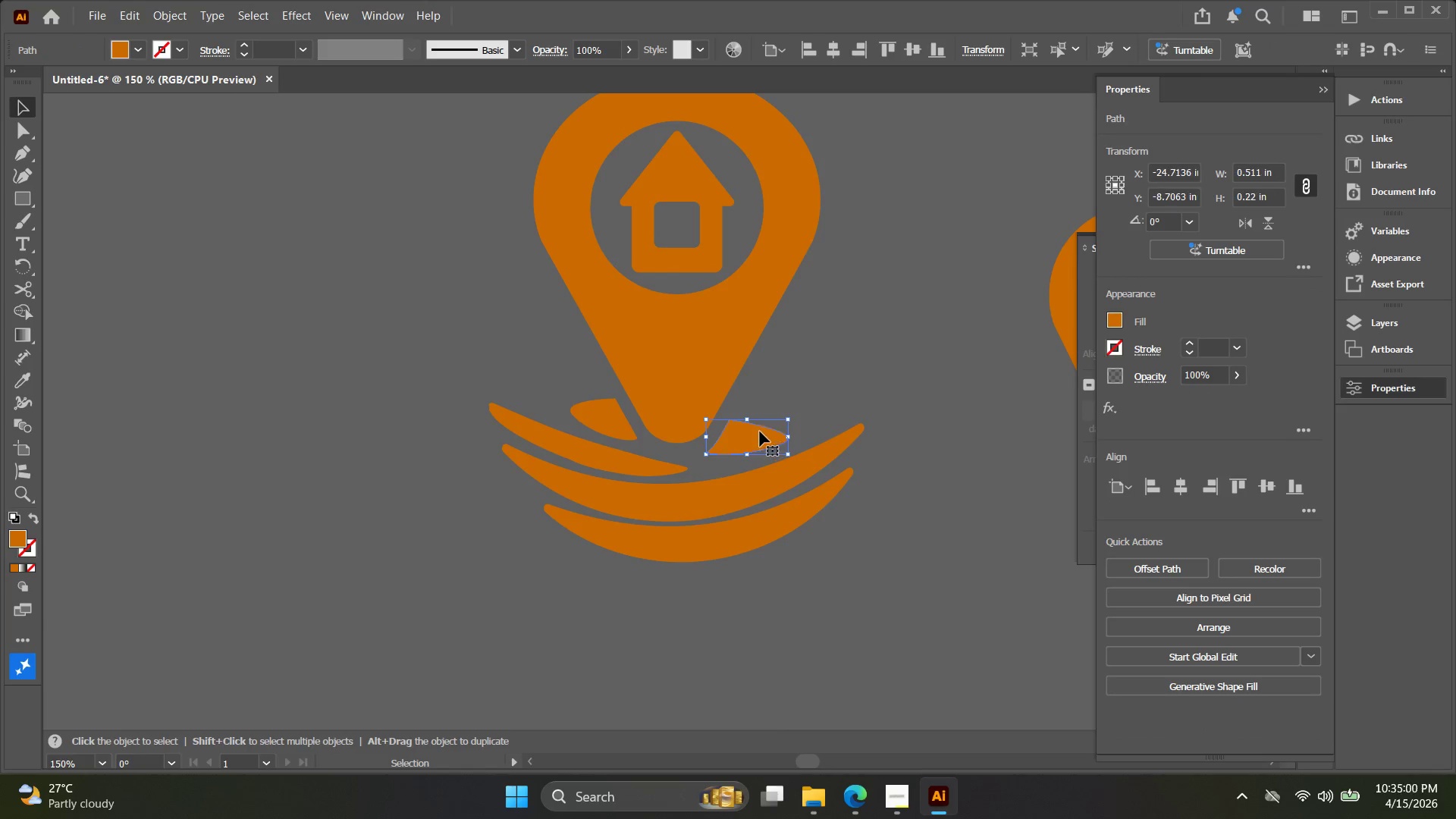 
scroll: coordinate [880, 319], scroll_direction: down, amount: 1.0
 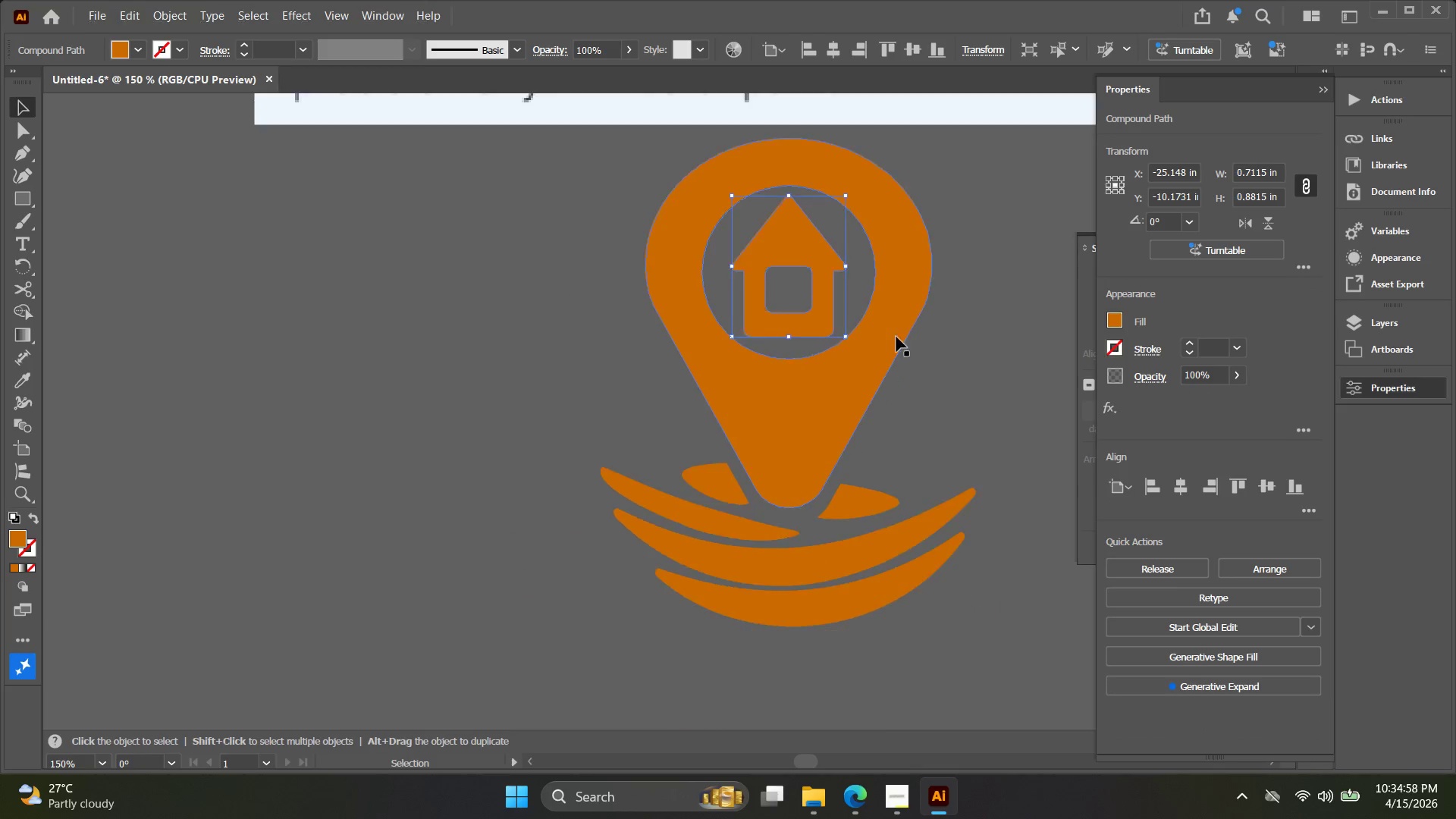 
key(Alt+AltLeft)
 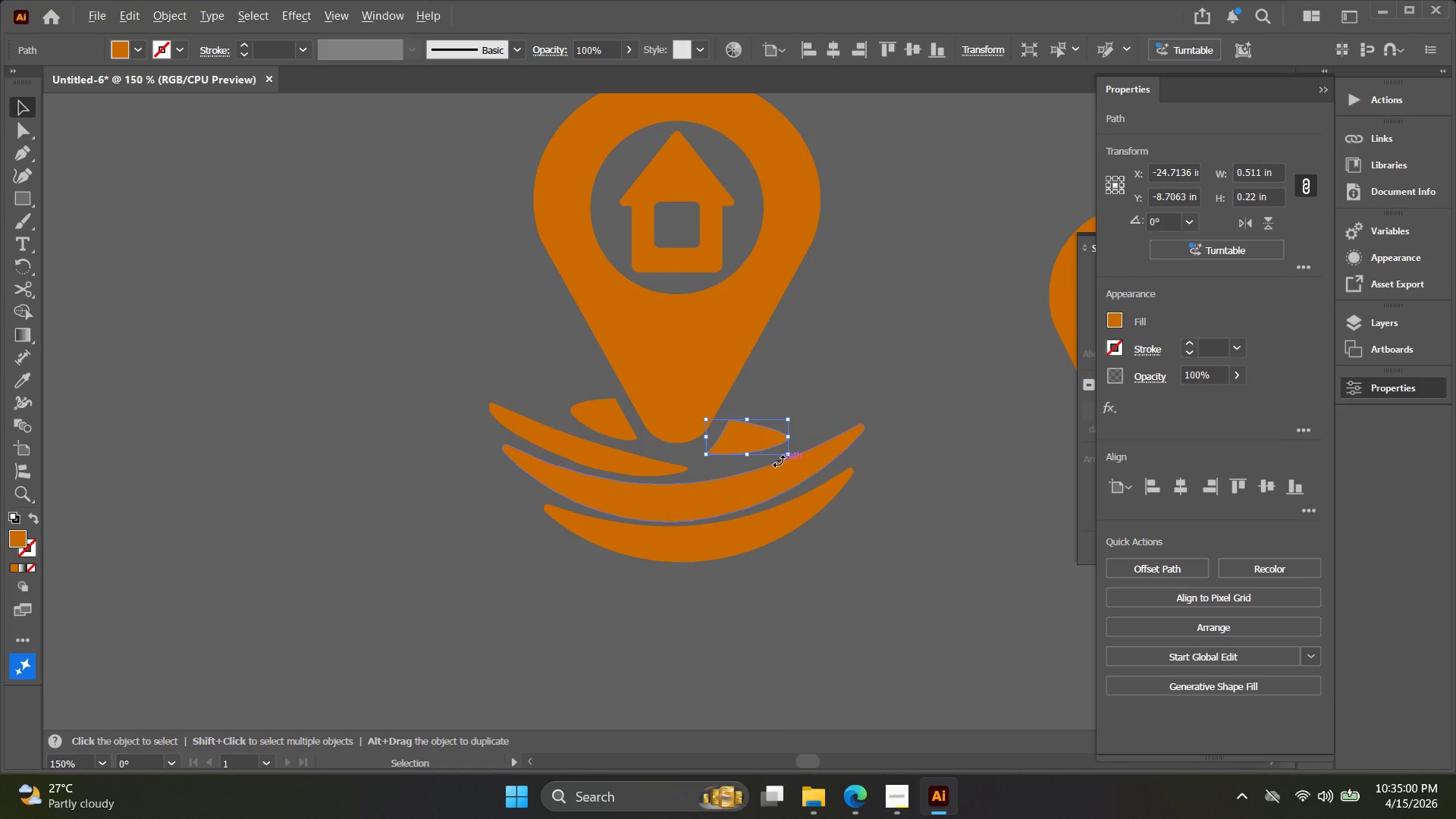 
scroll: coordinate [780, 461], scroll_direction: up, amount: 2.0
 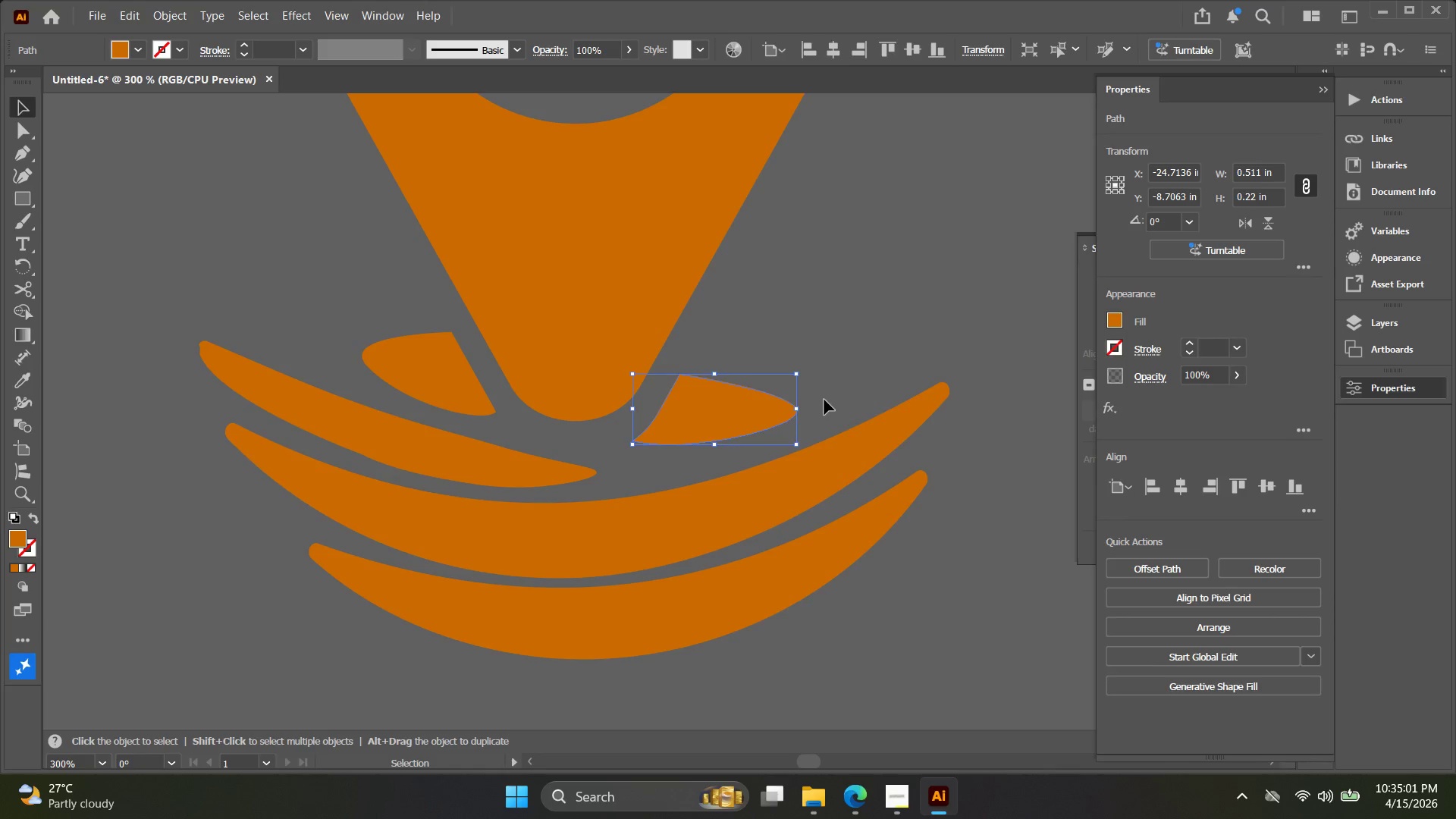 
key(Alt+AltLeft)
 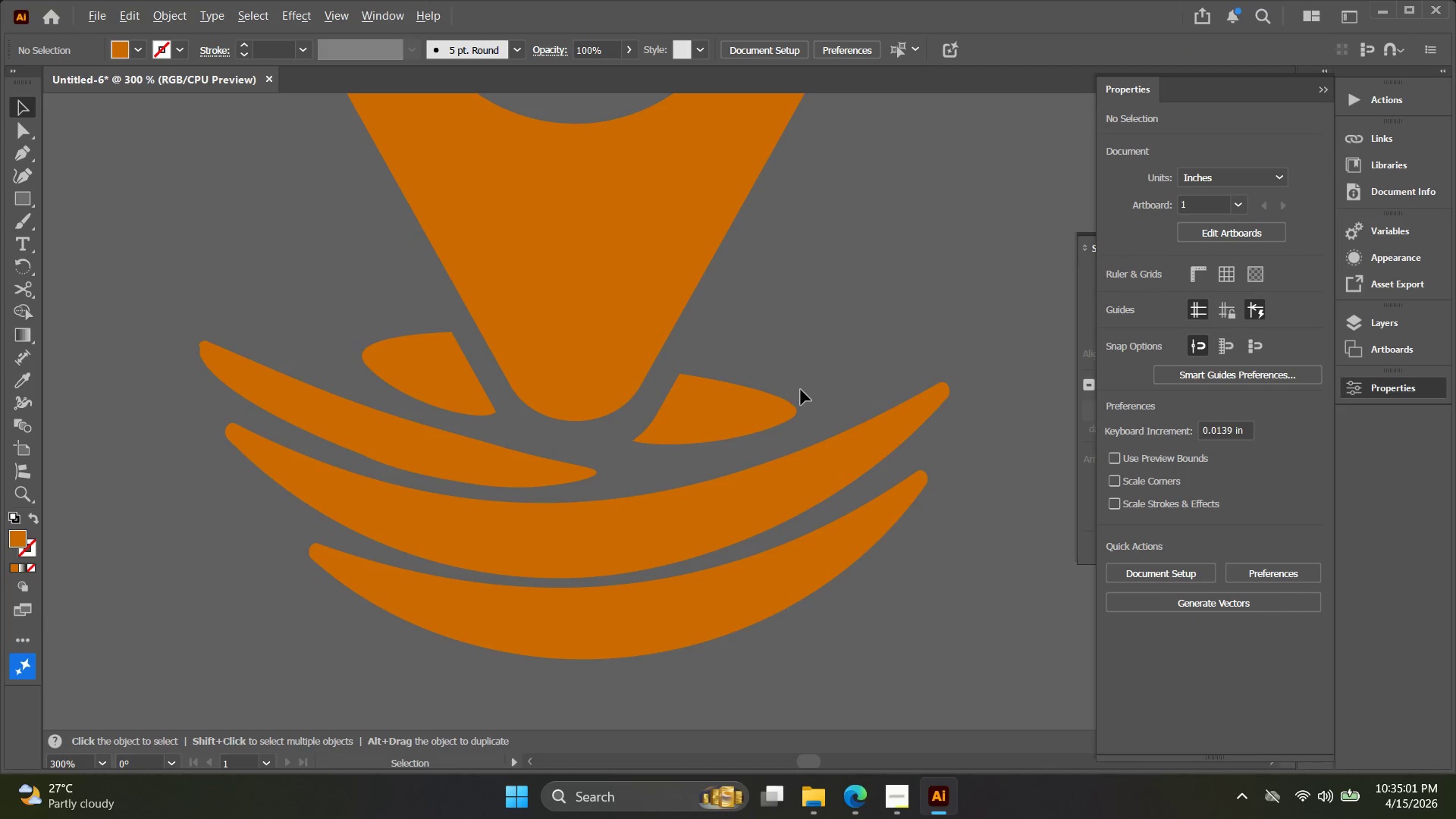 
hold_key(key=Space, duration=0.36)
 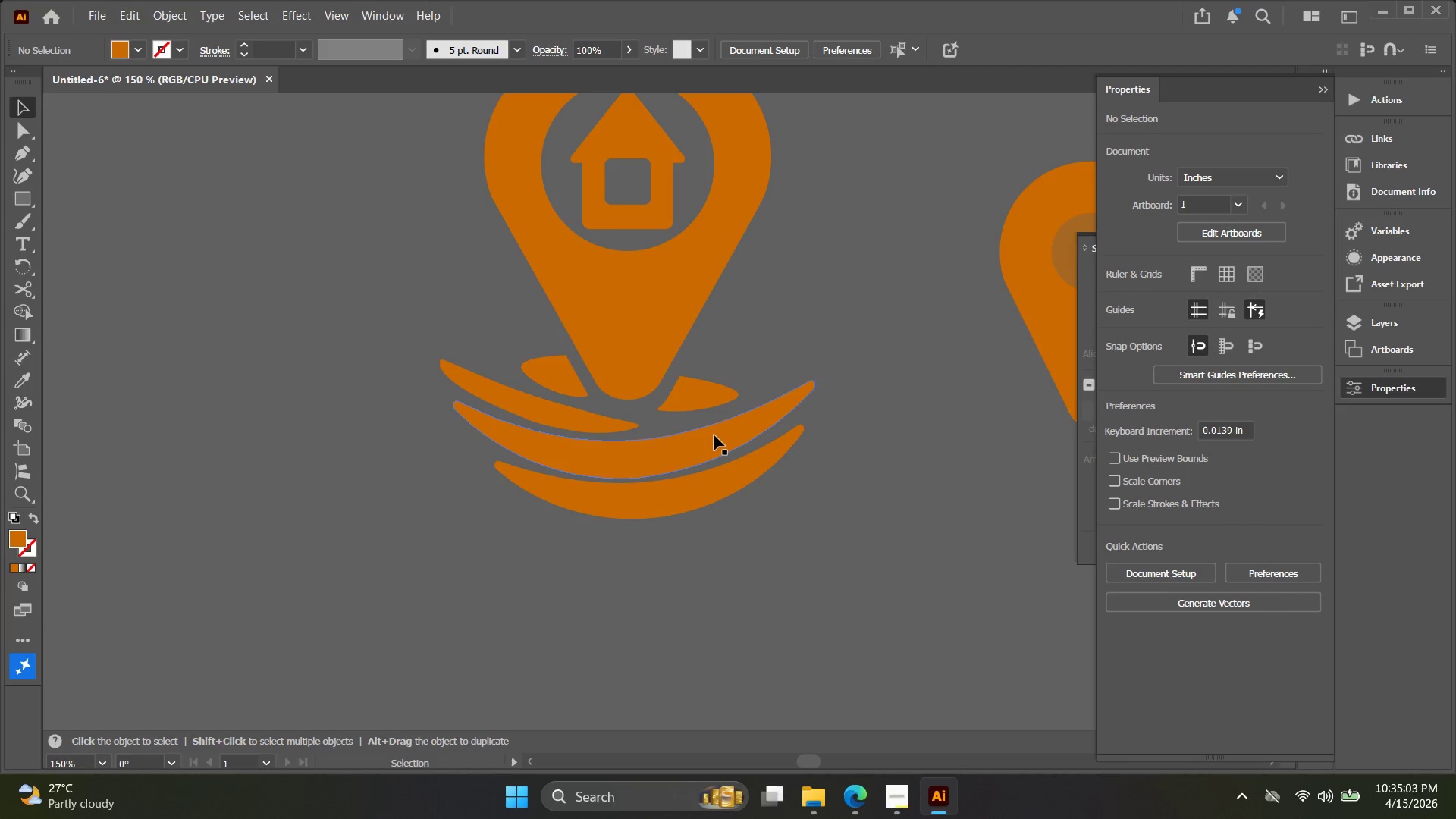 
left_click_drag(start_coordinate=[793, 394], to_coordinate=[733, 387])
 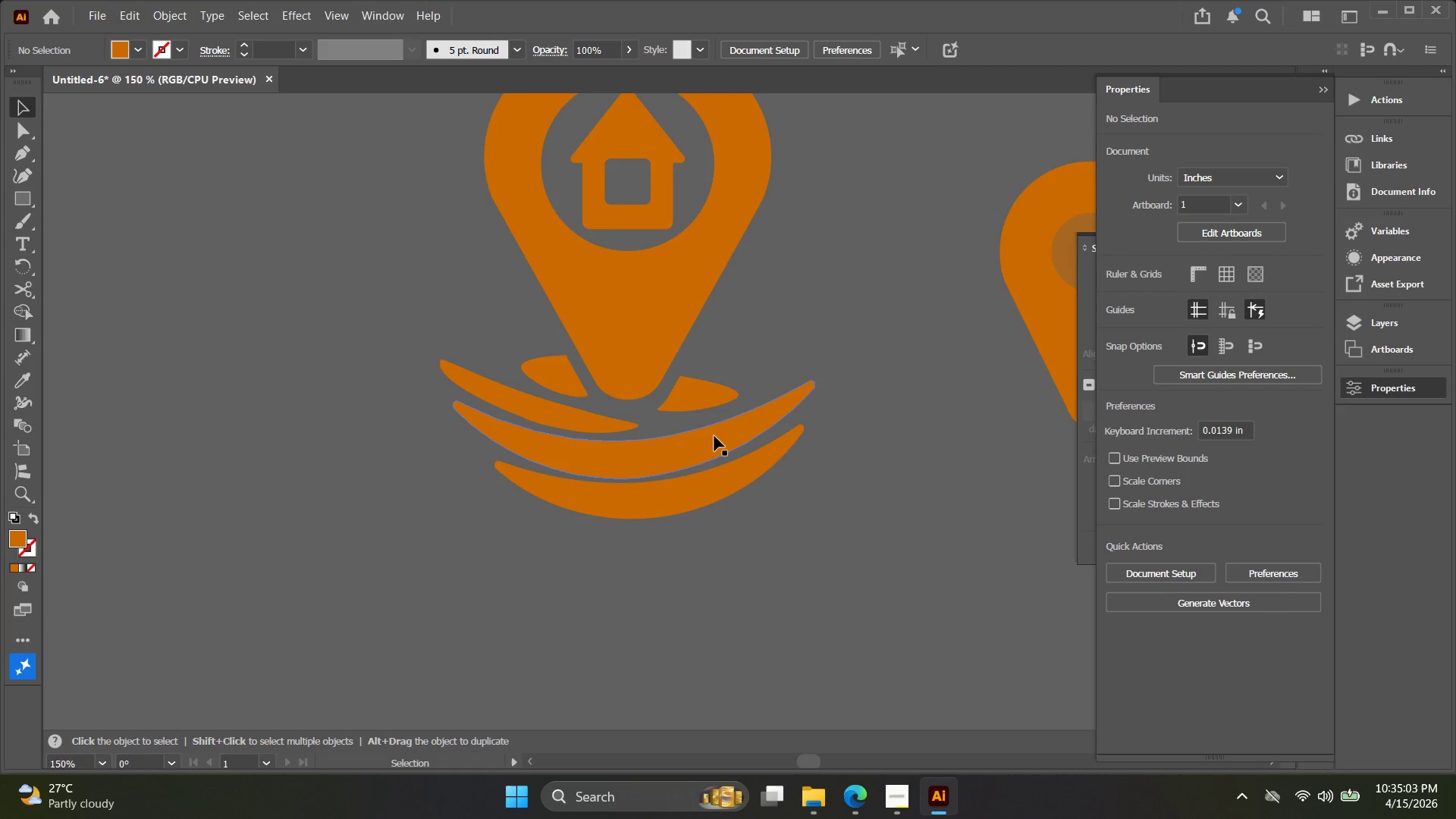 
scroll: coordinate [799, 392], scroll_direction: down, amount: 2.0
 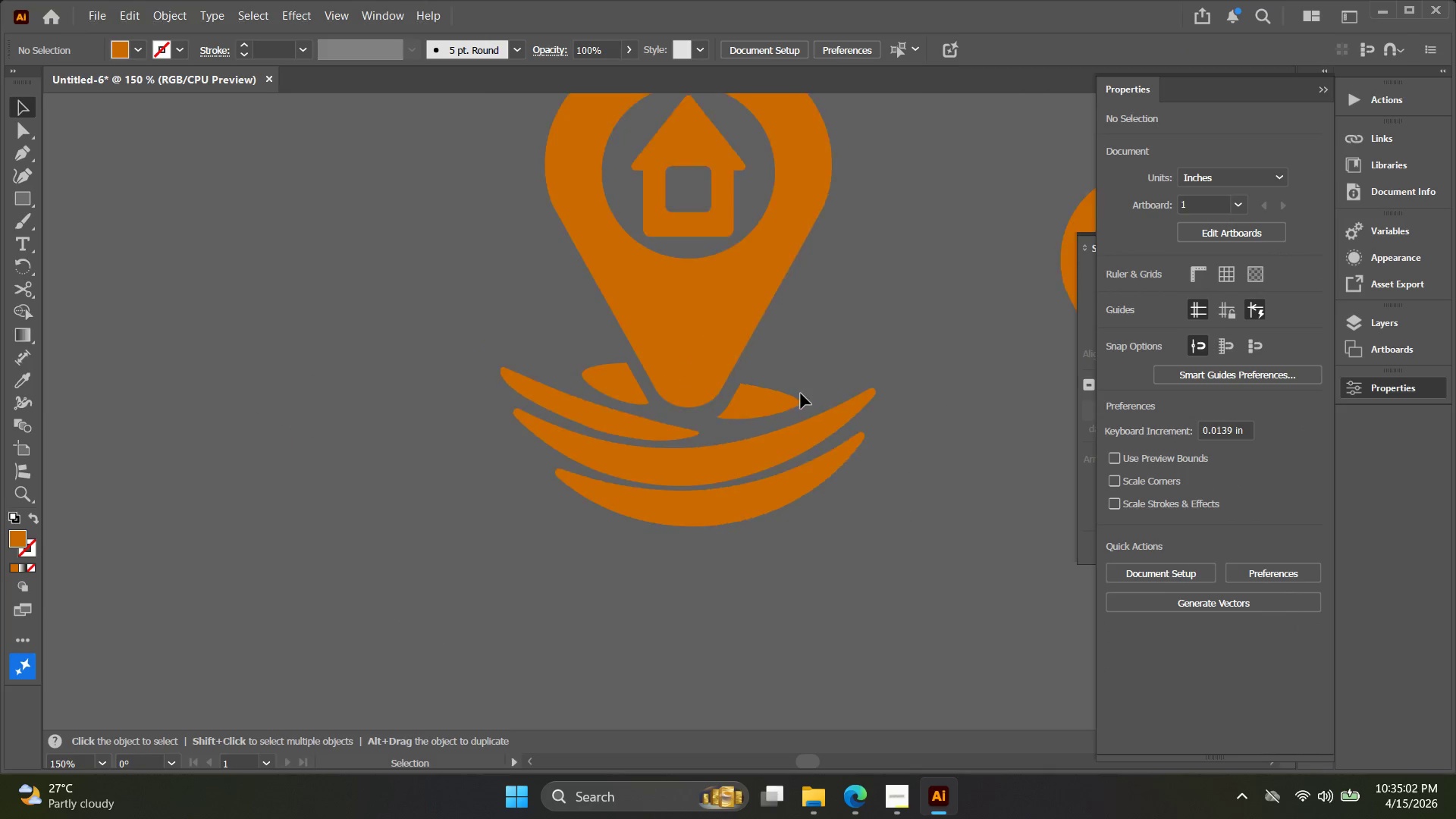 
key(Alt+AltLeft)
 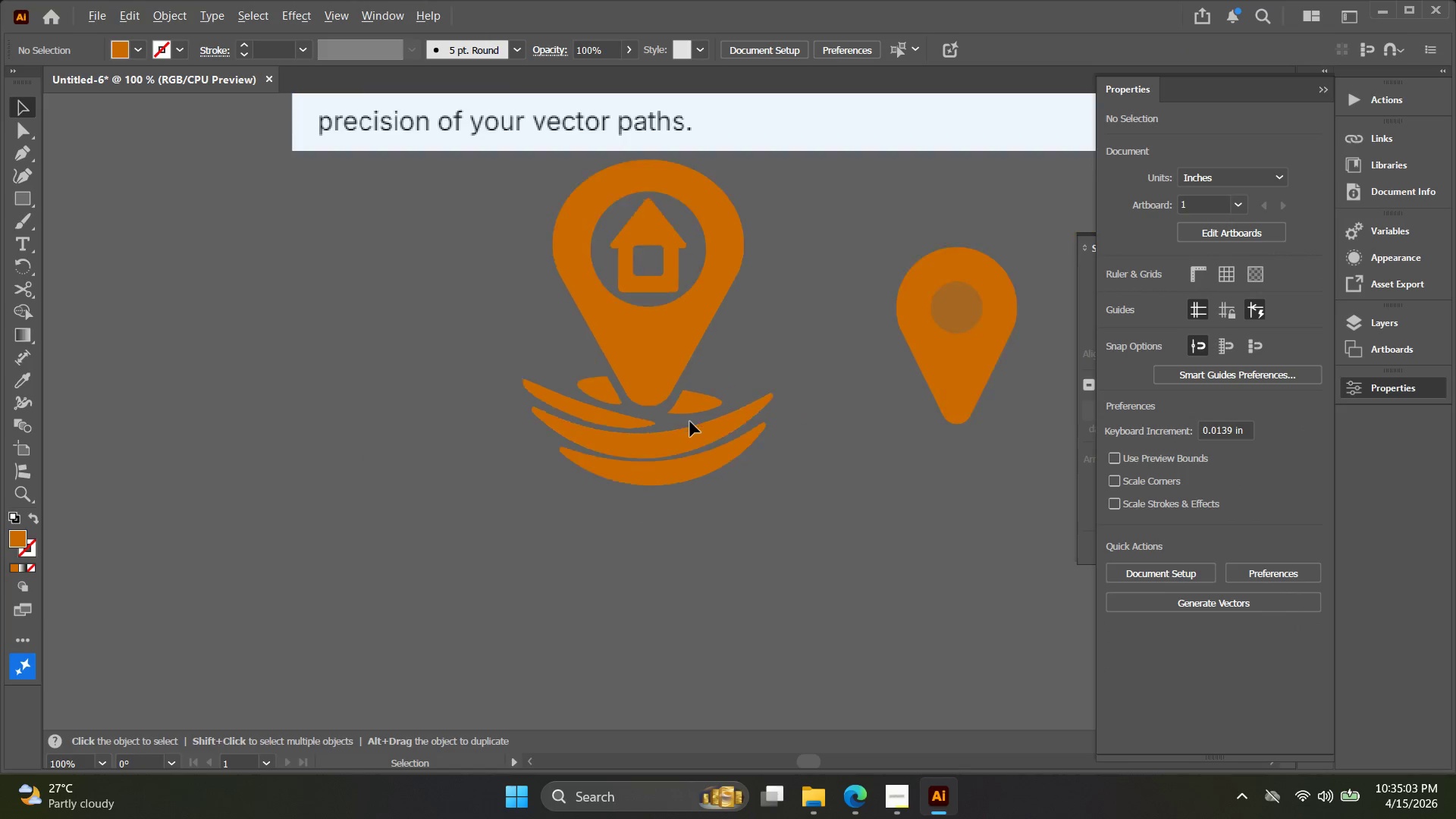 
scroll: coordinate [691, 422], scroll_direction: down, amount: 1.0
 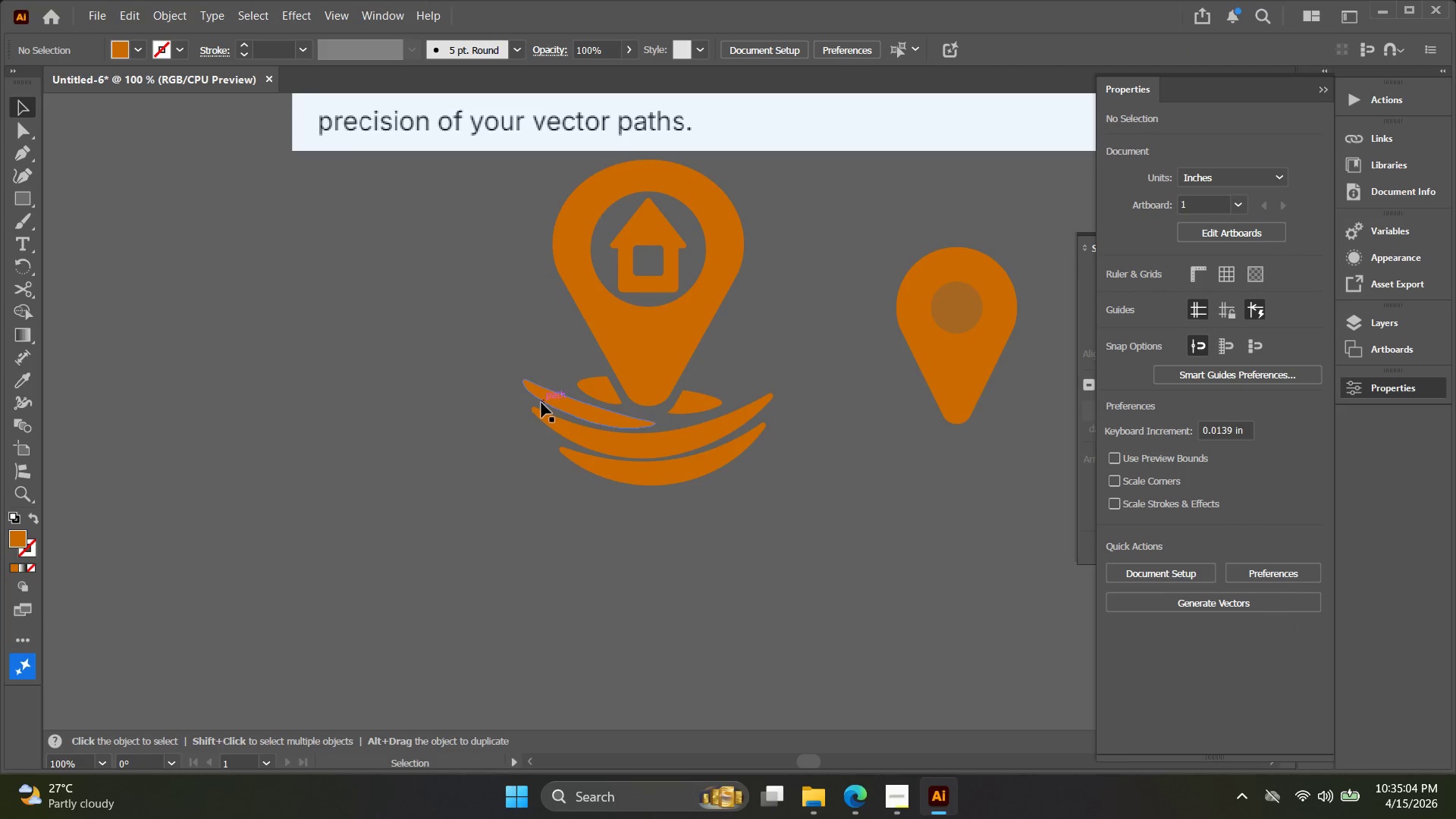 
left_click([552, 400])
 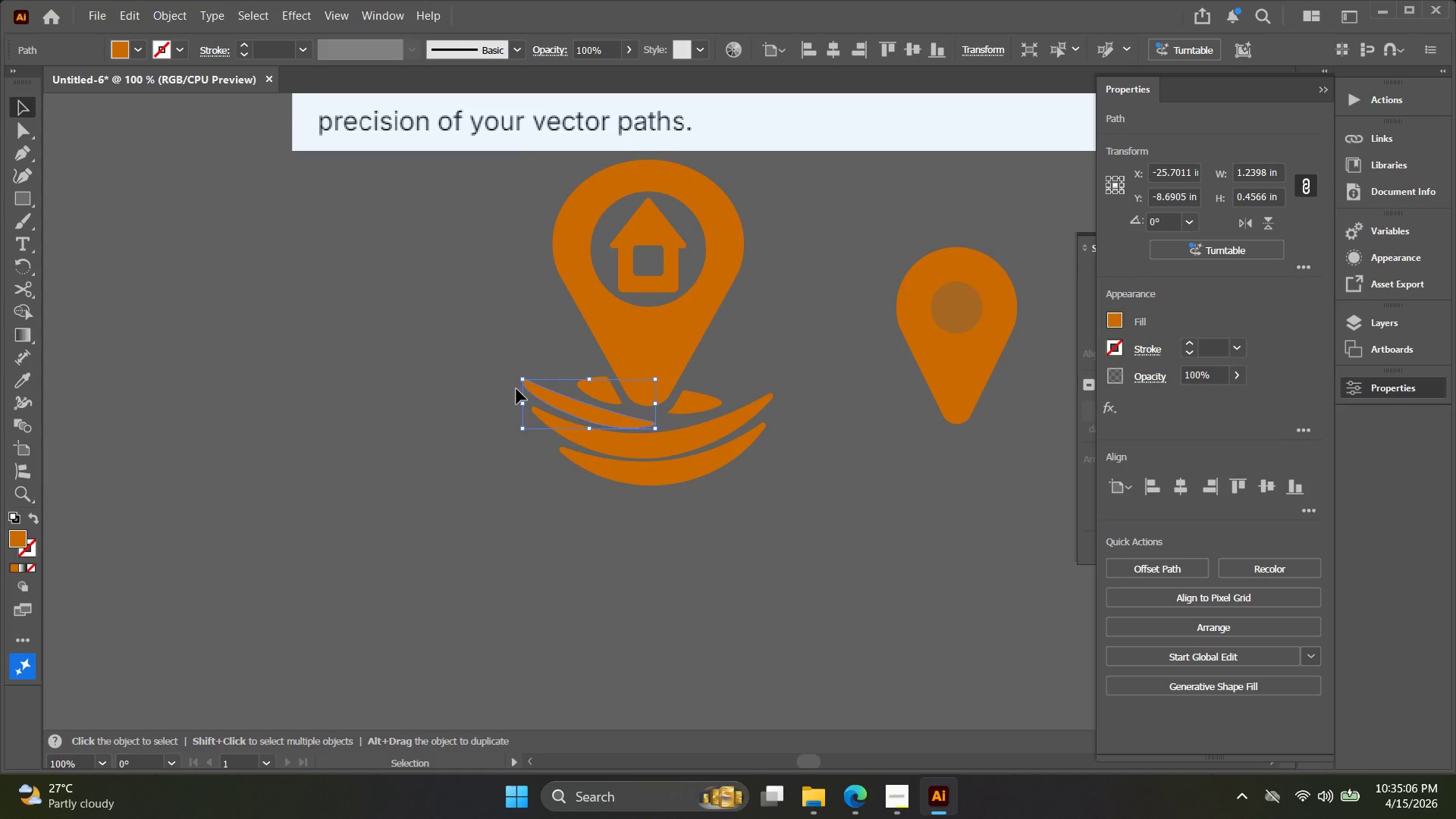 
left_click_drag(start_coordinate=[522, 406], to_coordinate=[532, 405])
 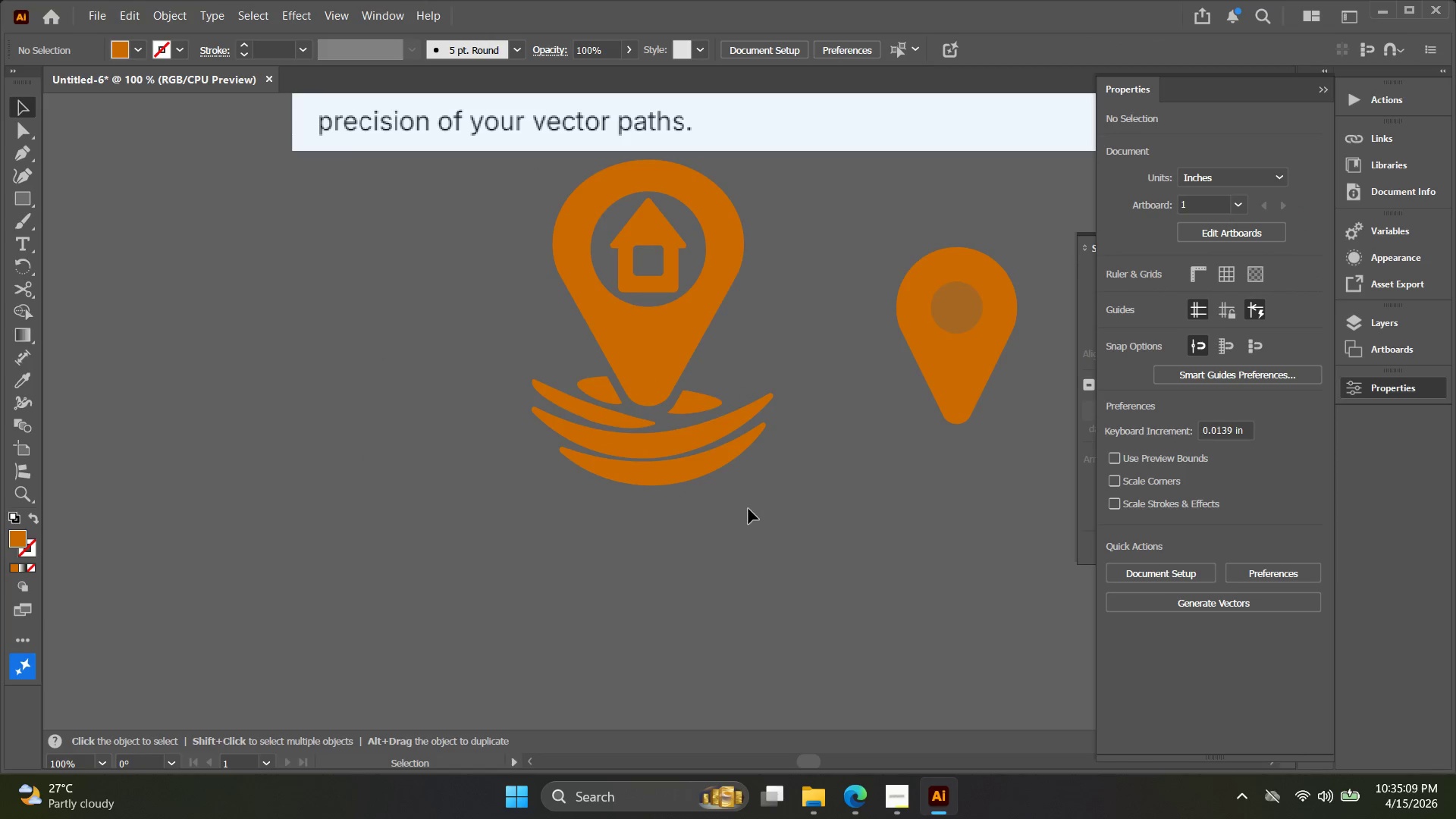 
left_click_drag(start_coordinate=[758, 518], to_coordinate=[635, 417])
 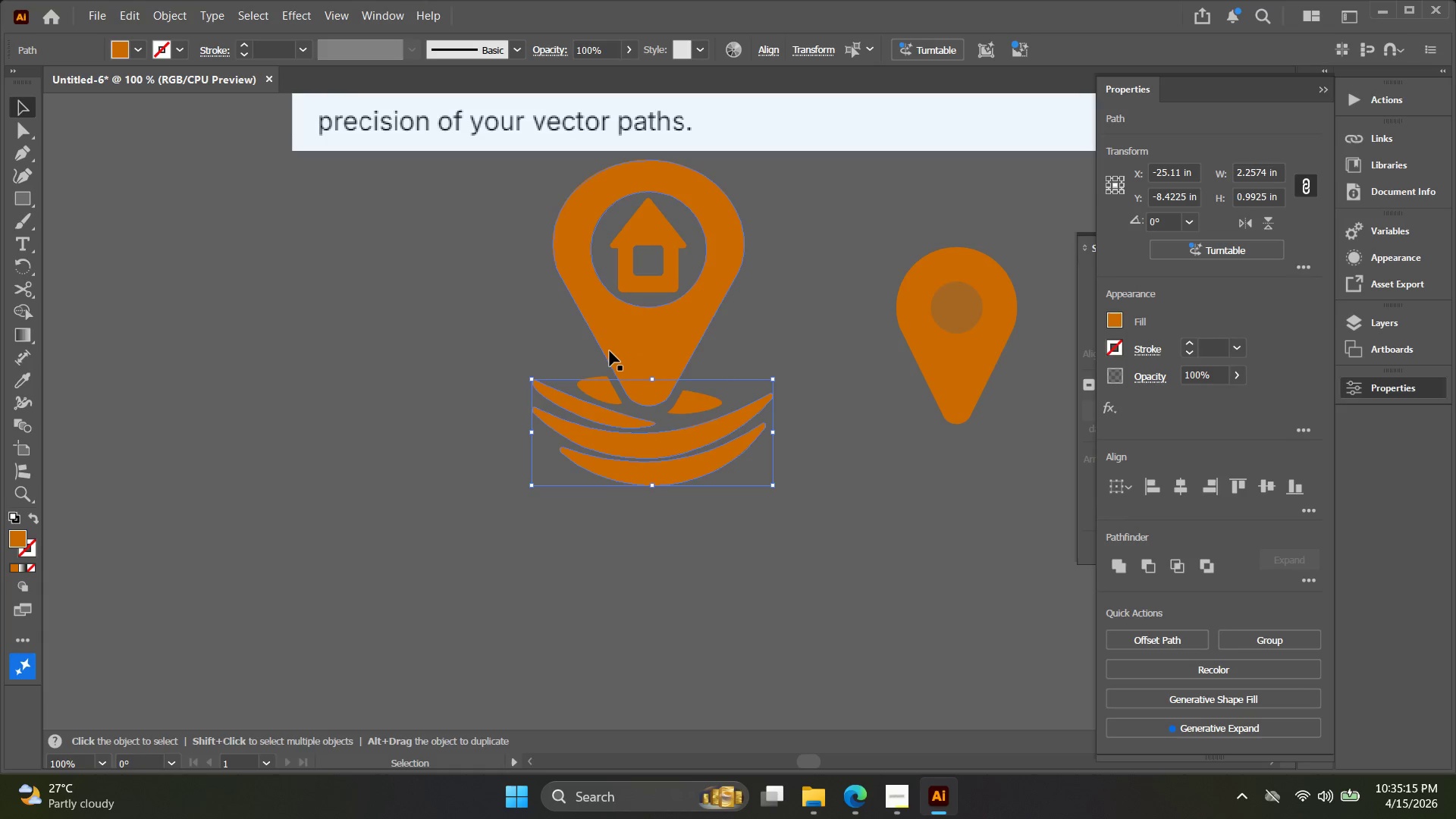 
wait(5.69)
 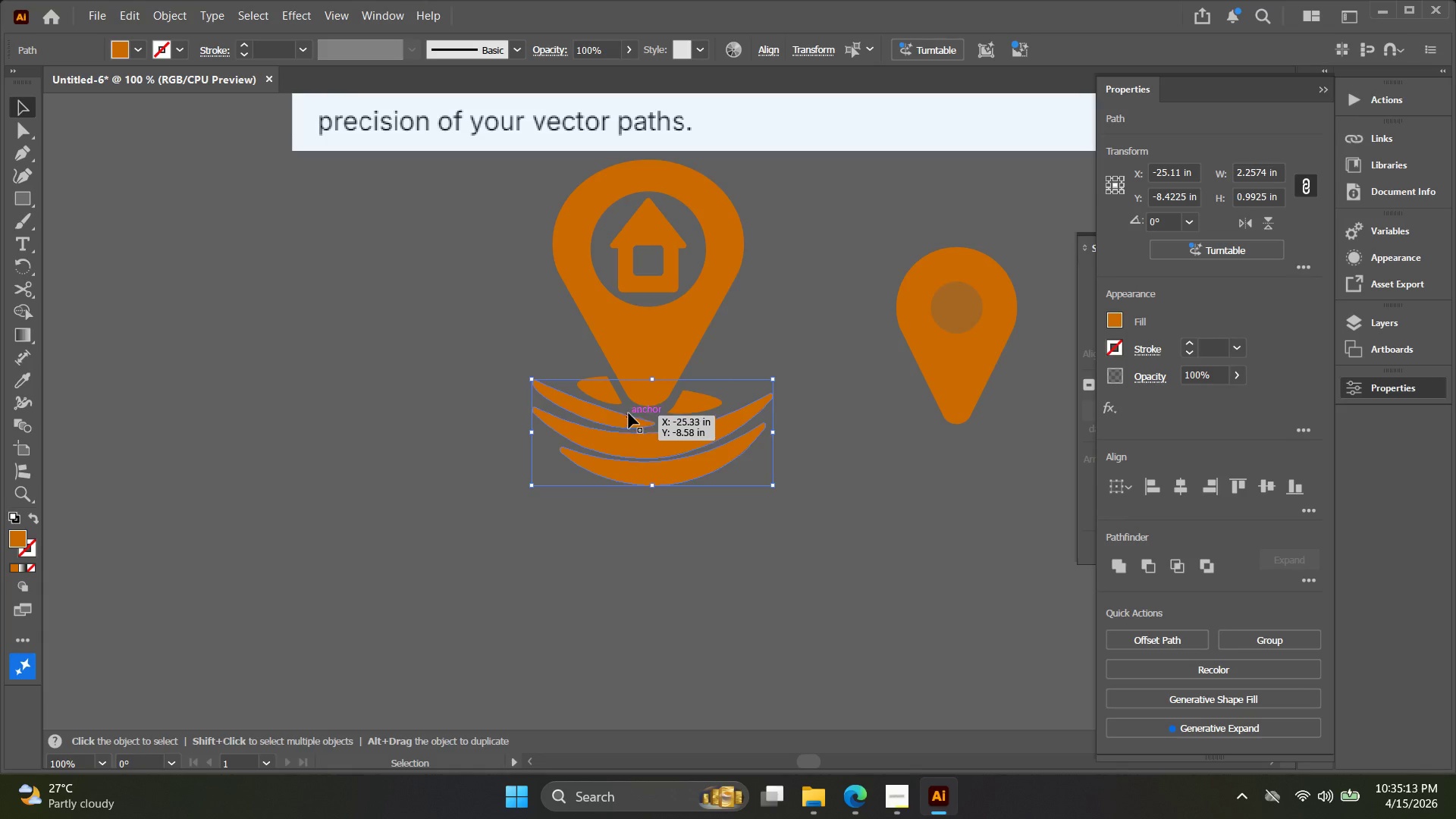 
hold_key(key=ShiftLeft, duration=1.06)
left_click([613, 400])
 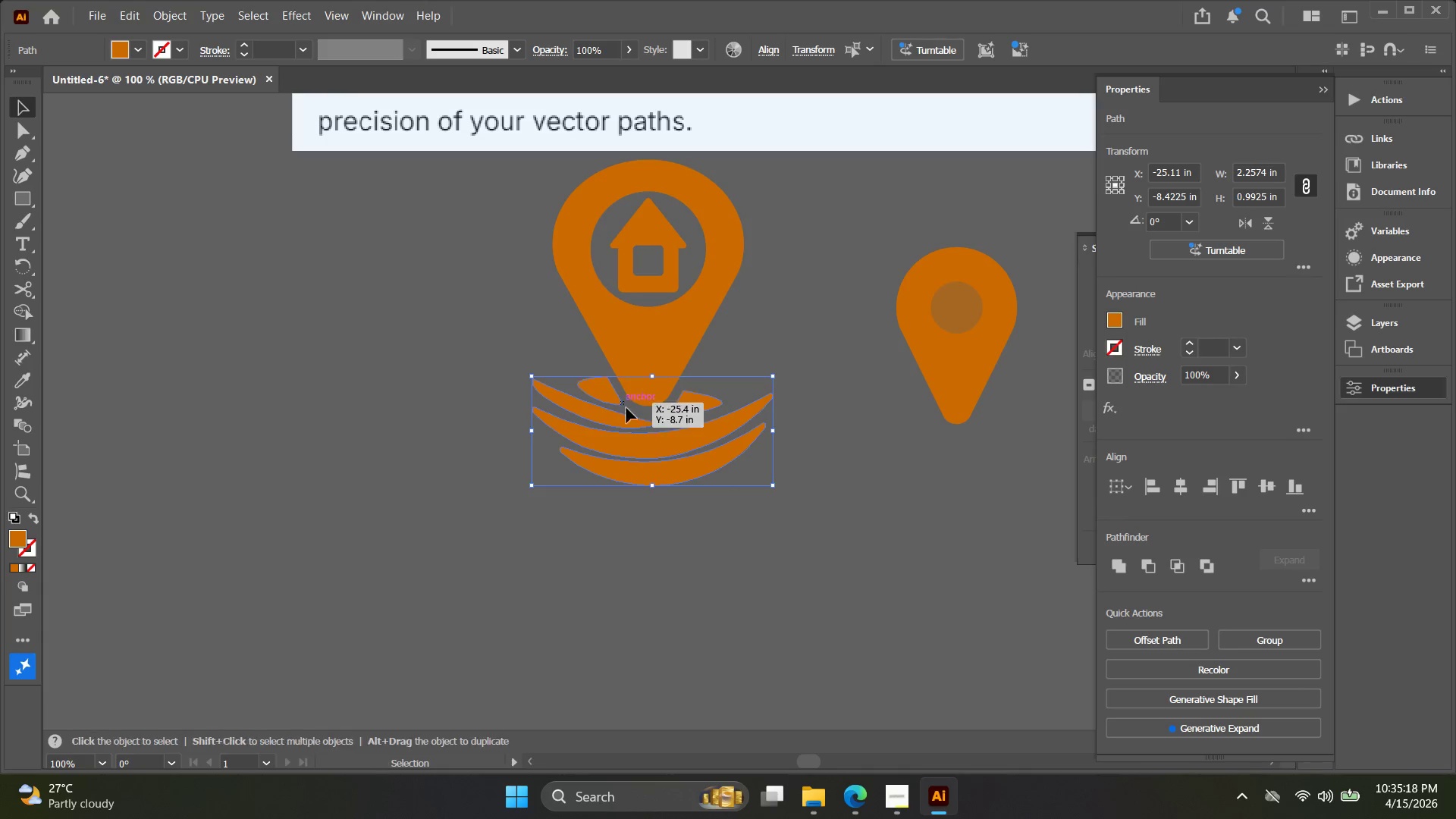 
key(Control+G)
 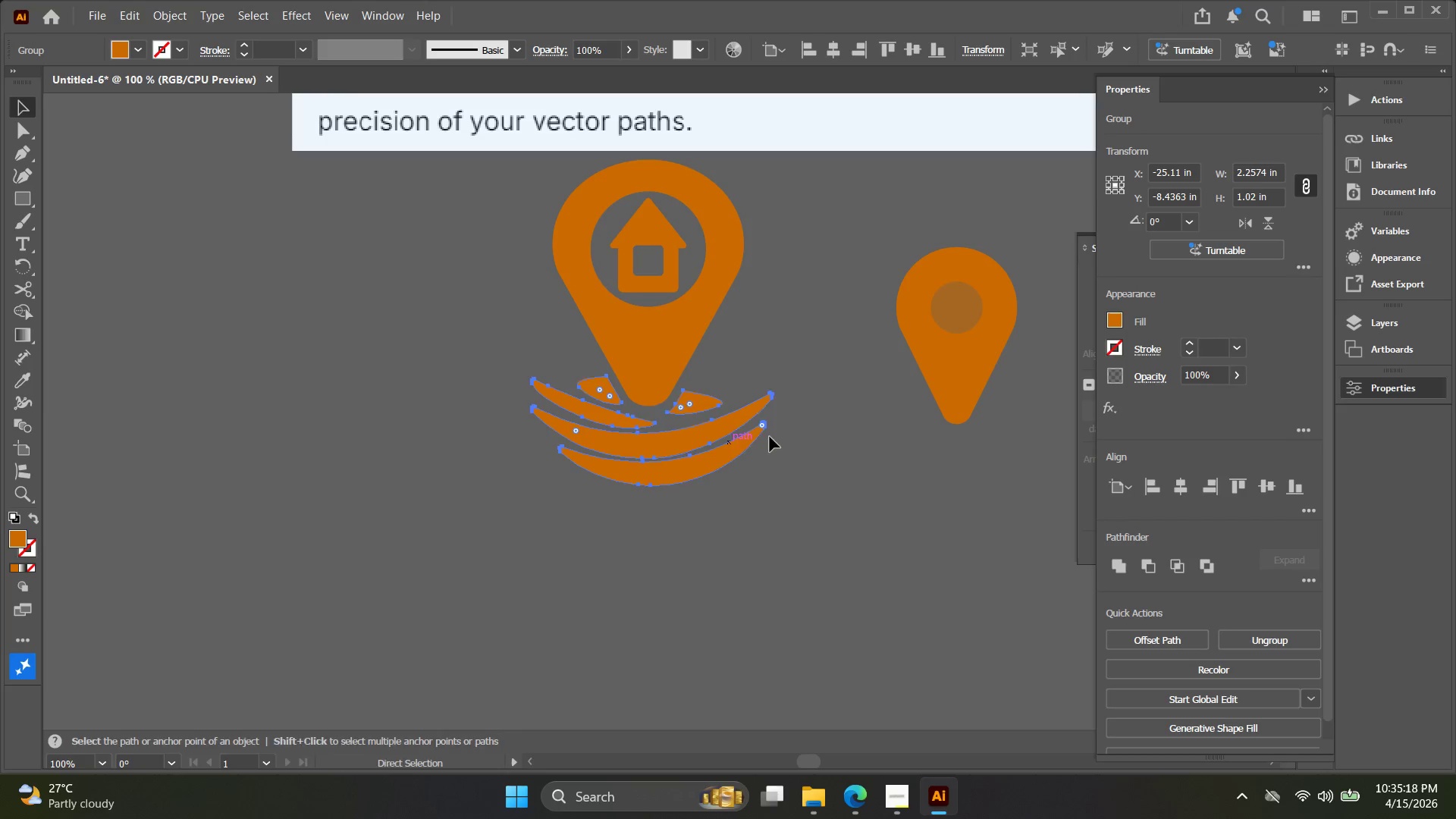 
key(Alt+AltLeft)
 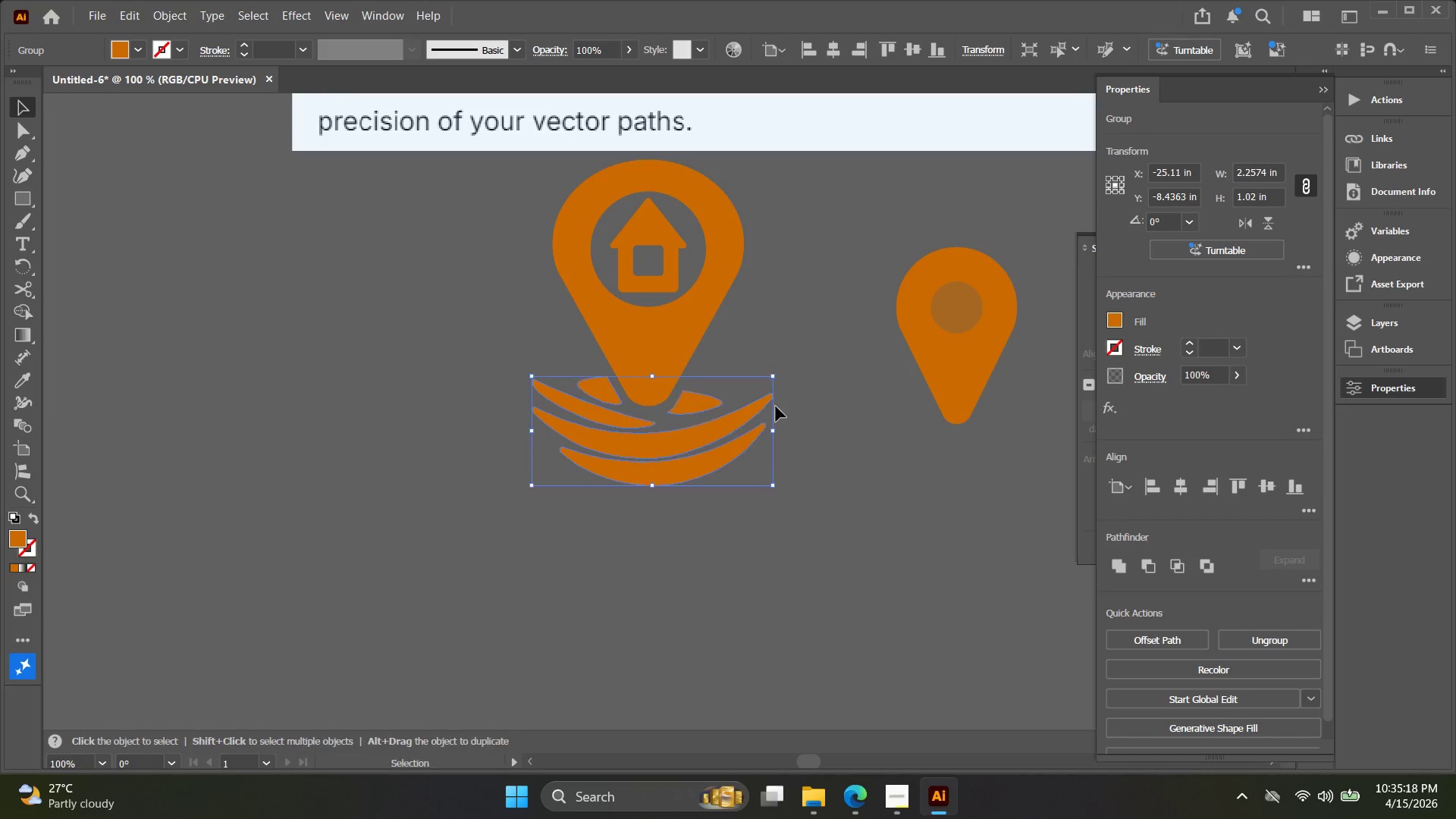 
key(Space)
 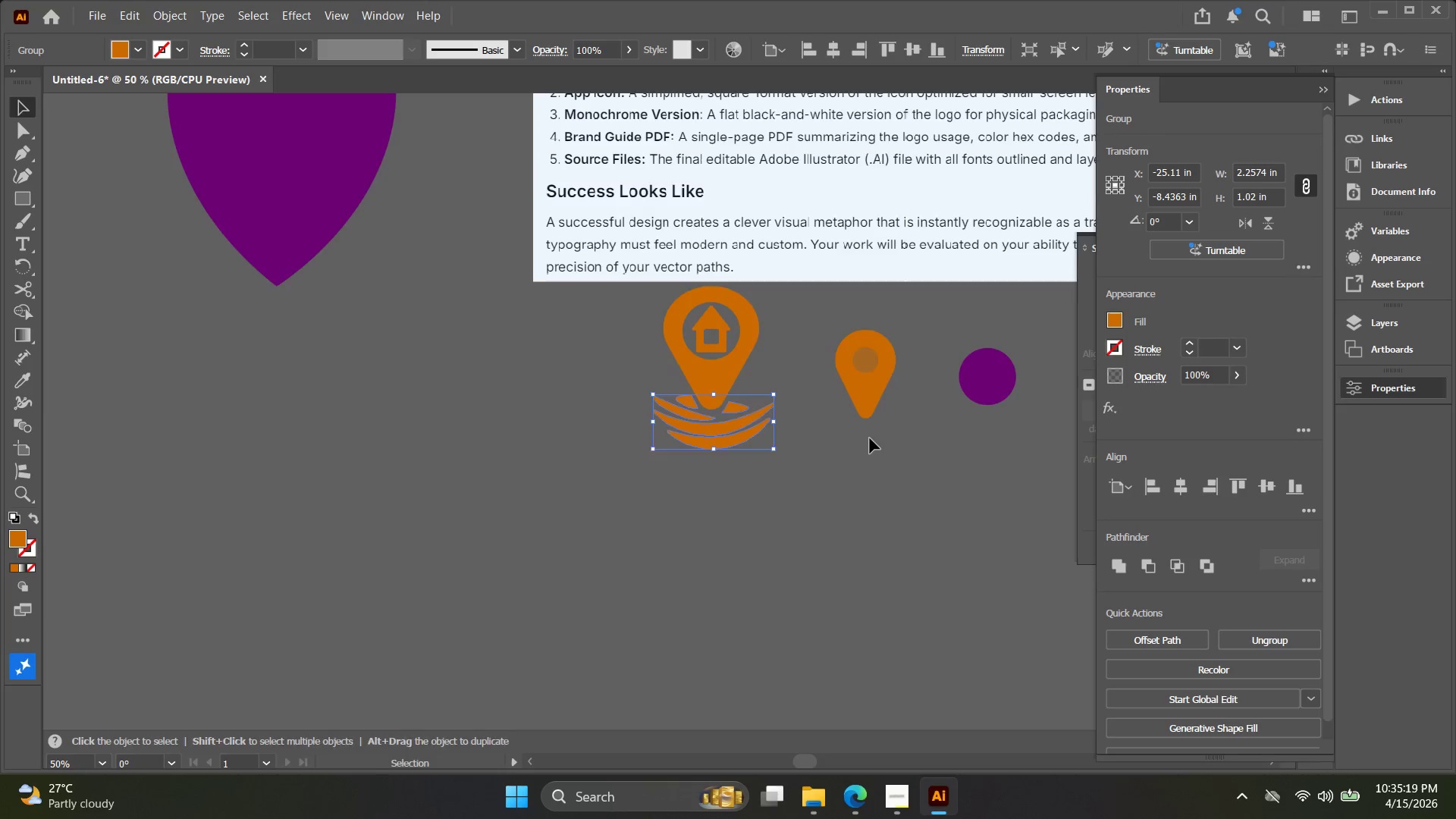 
left_click_drag(start_coordinate=[849, 439], to_coordinate=[741, 455])
 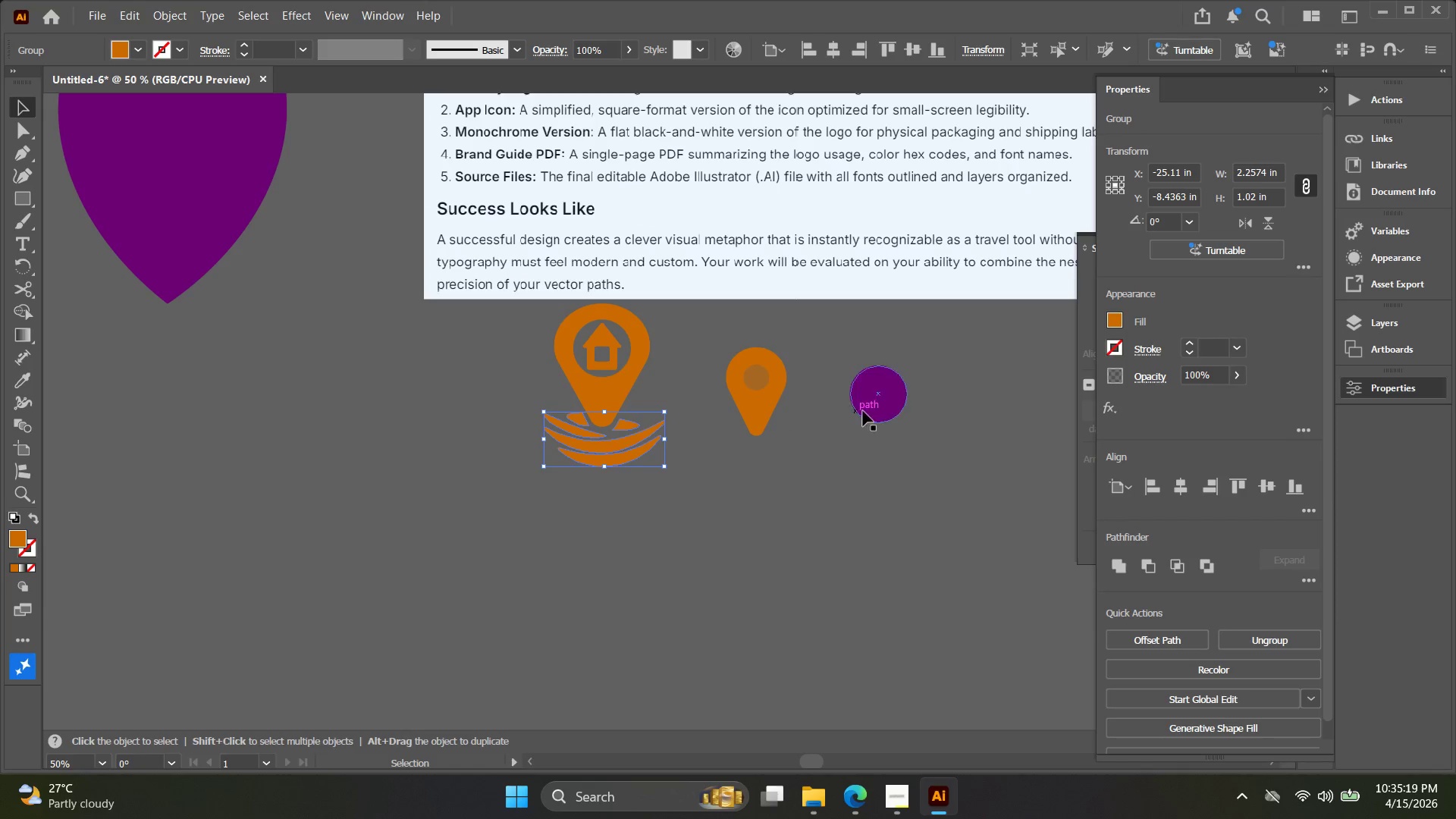 
scroll: coordinate [774, 414], scroll_direction: down, amount: 2.0
 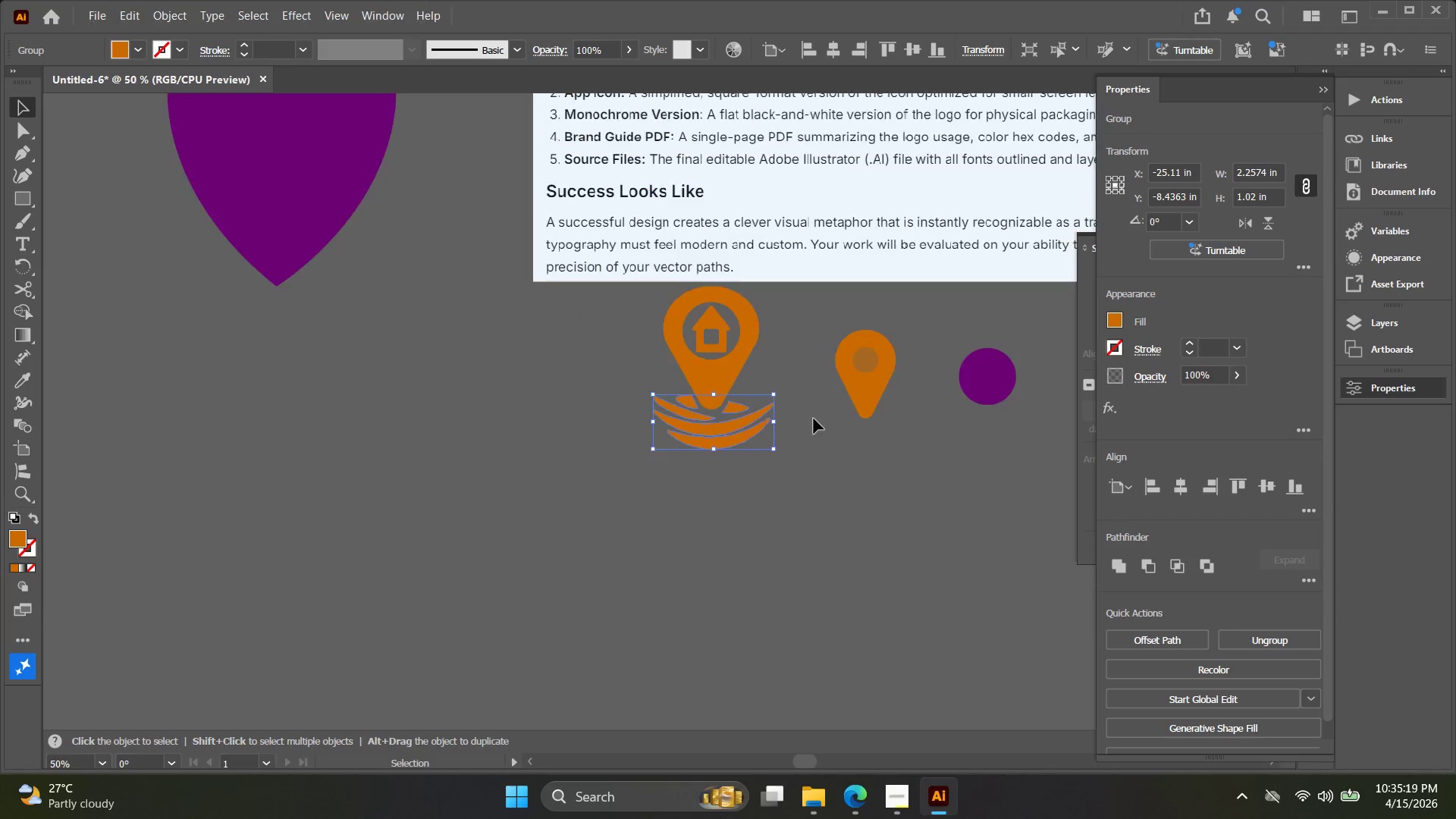 
left_click_drag(start_coordinate=[869, 410], to_coordinate=[504, 463])
 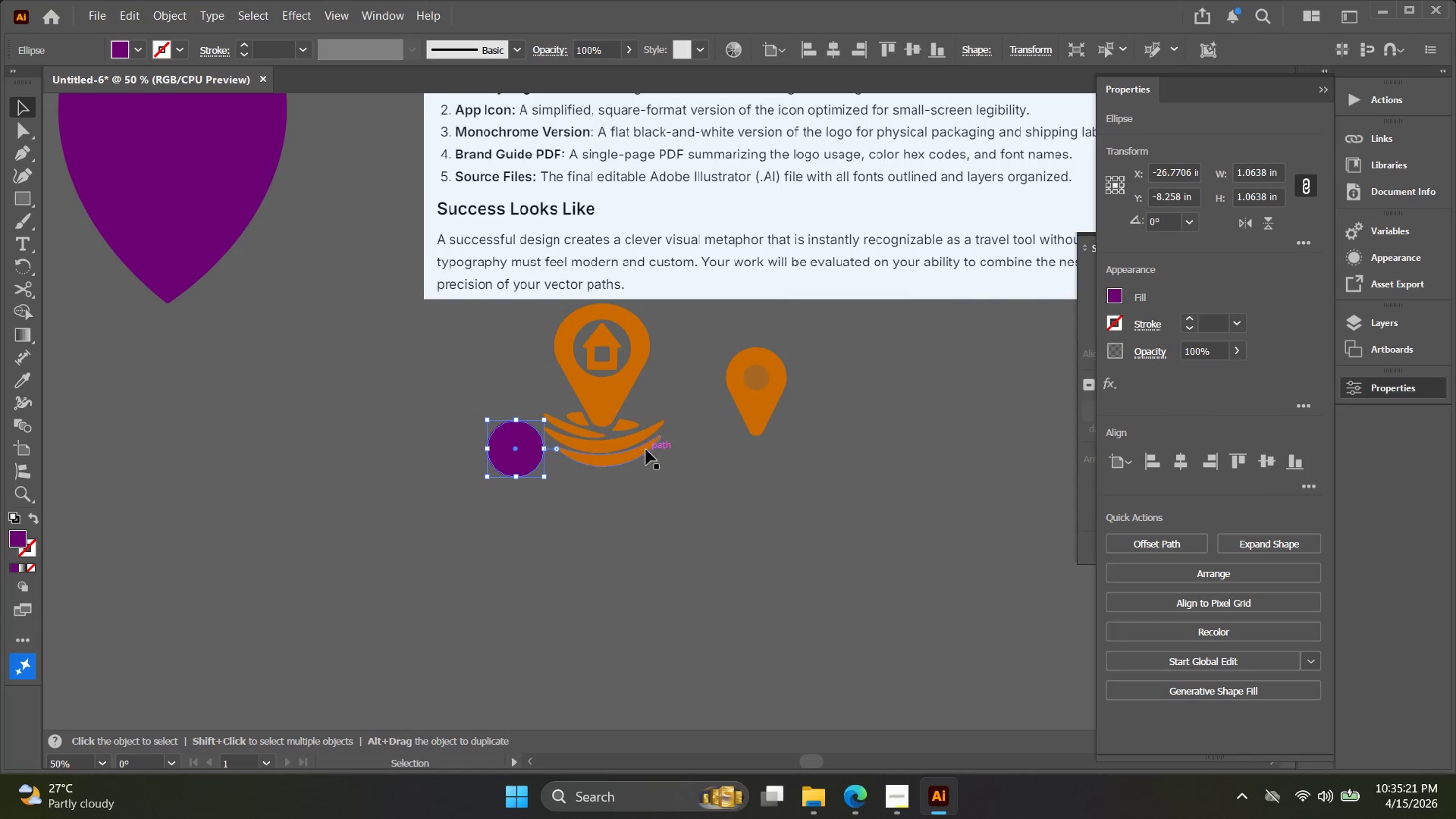 
hold_key(key=AltLeft, duration=1.61)
left_click_drag(start_coordinate=[763, 405], to_coordinate=[429, 433])
 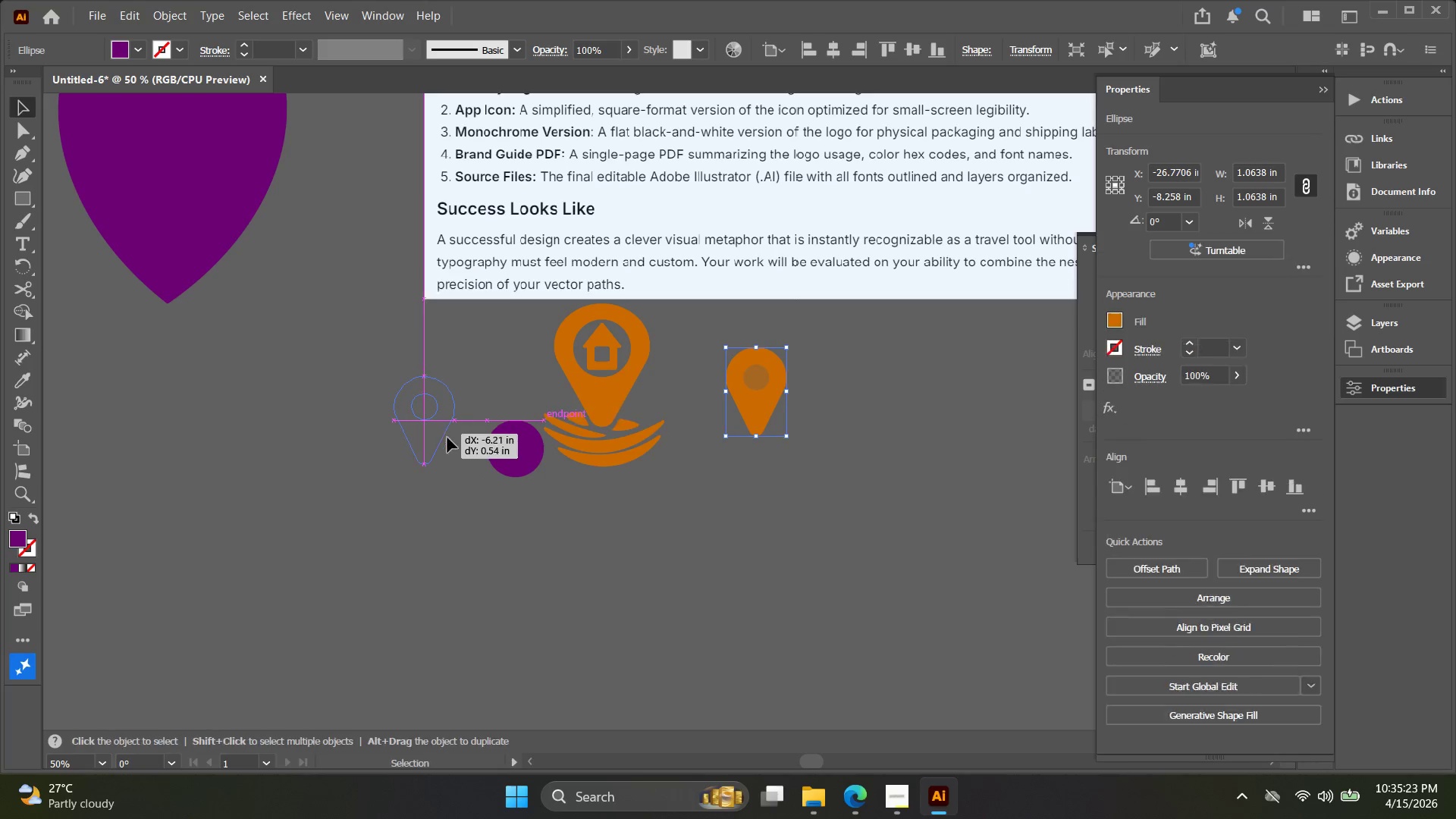 
key(Alt+AltLeft)
 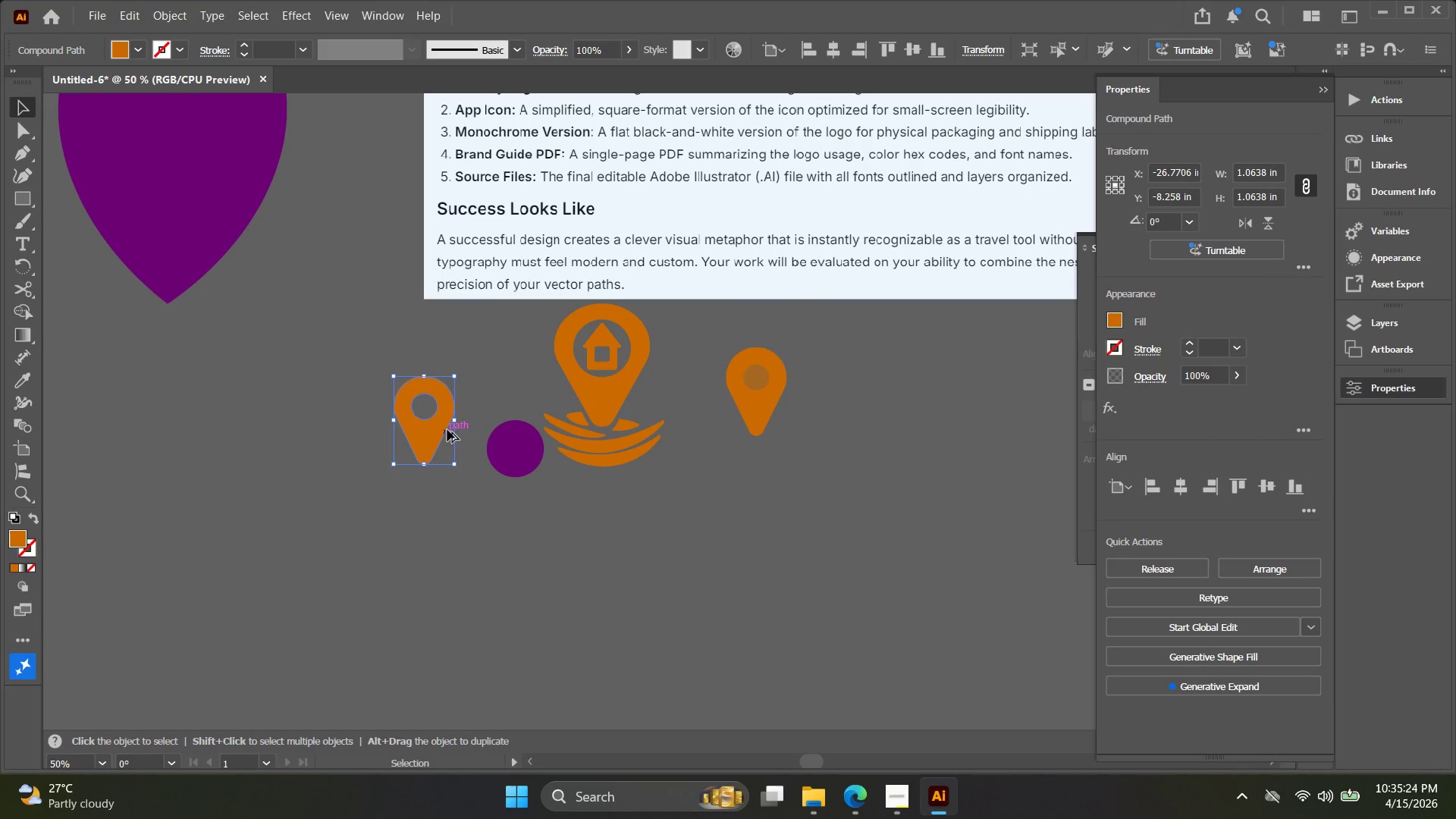 
scroll: coordinate [447, 430], scroll_direction: up, amount: 4.0
 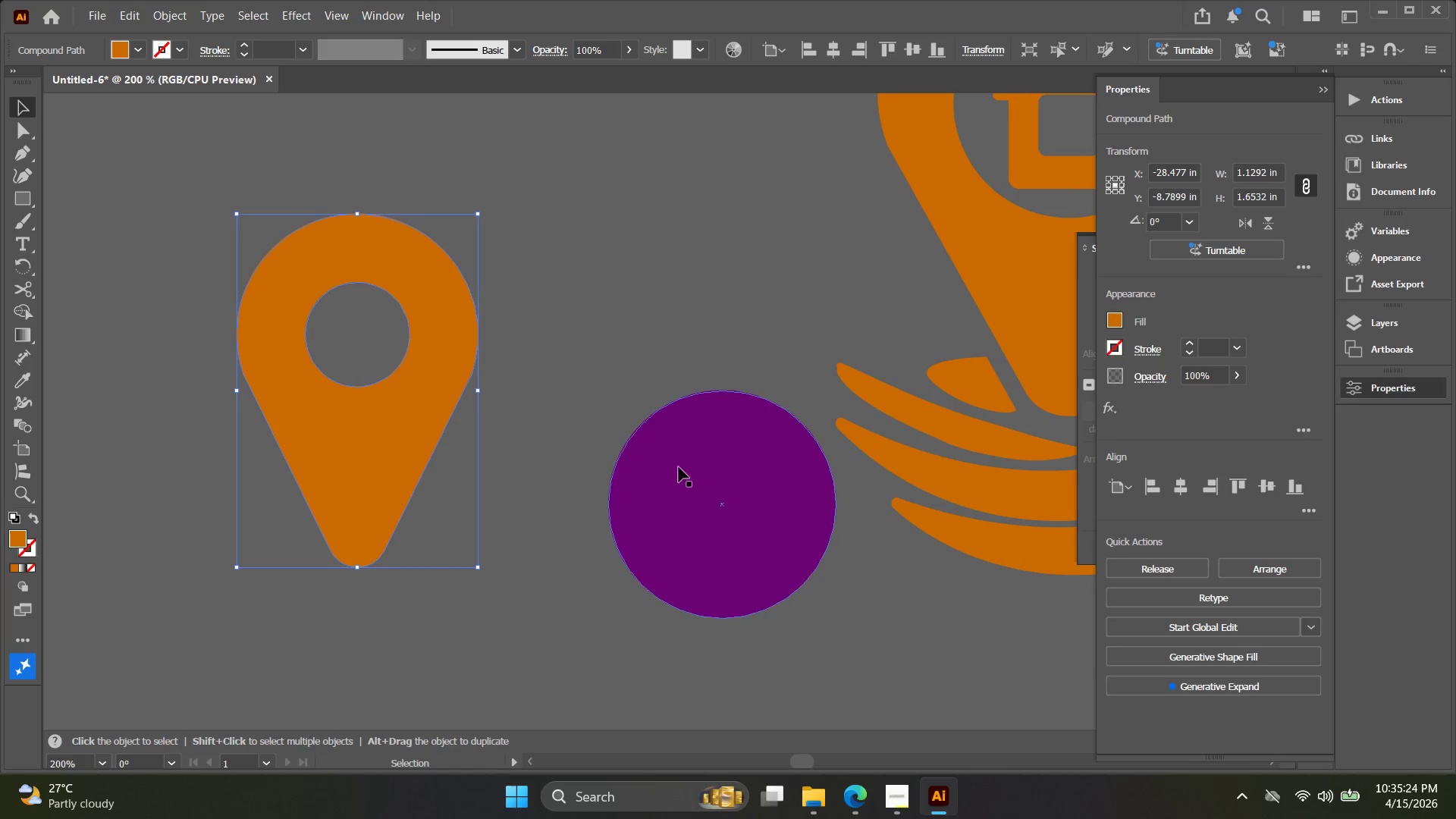 
hold_key(key=Space, duration=0.34)
 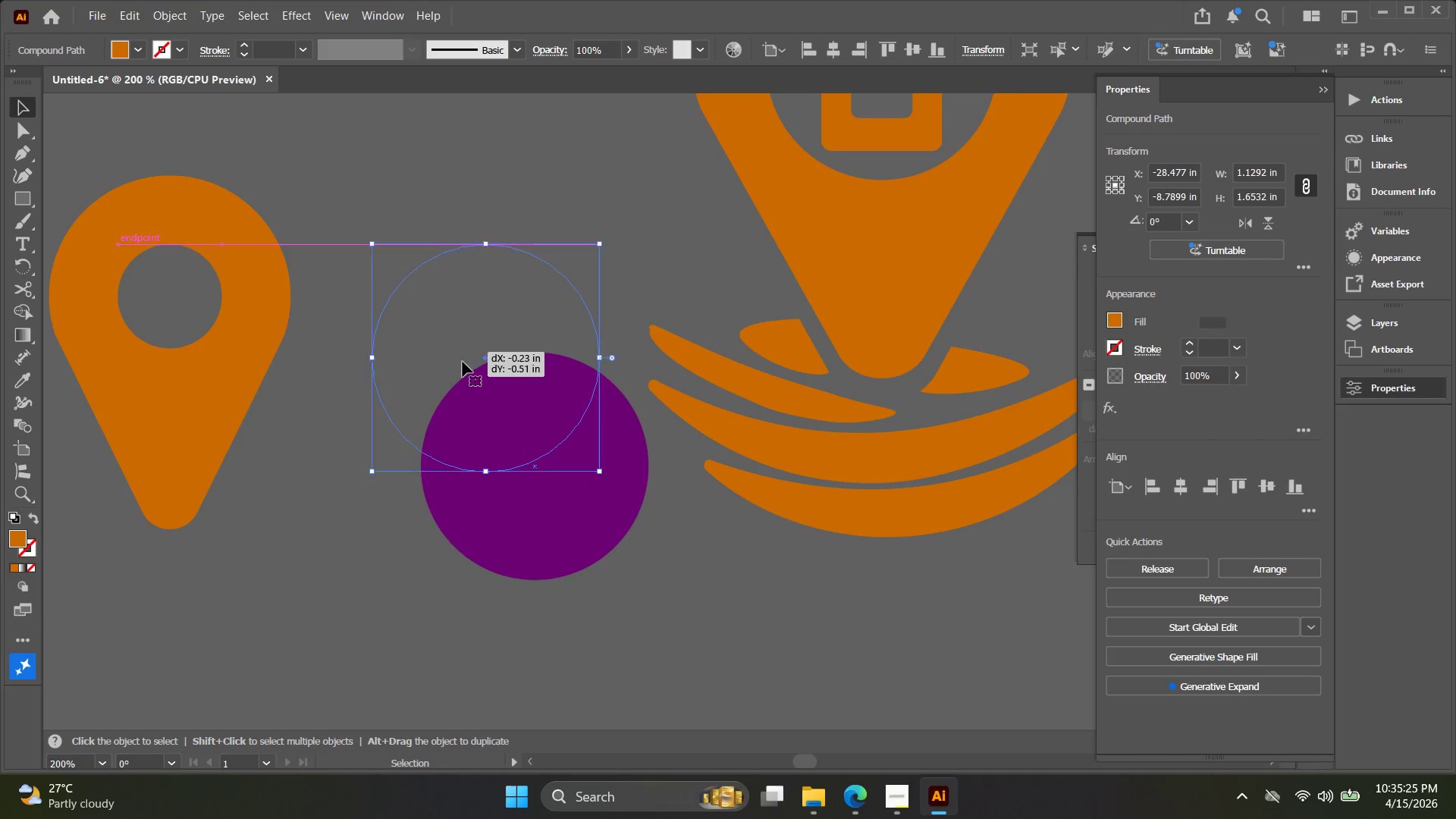 
left_click_drag(start_coordinate=[730, 484], to_coordinate=[544, 446])
 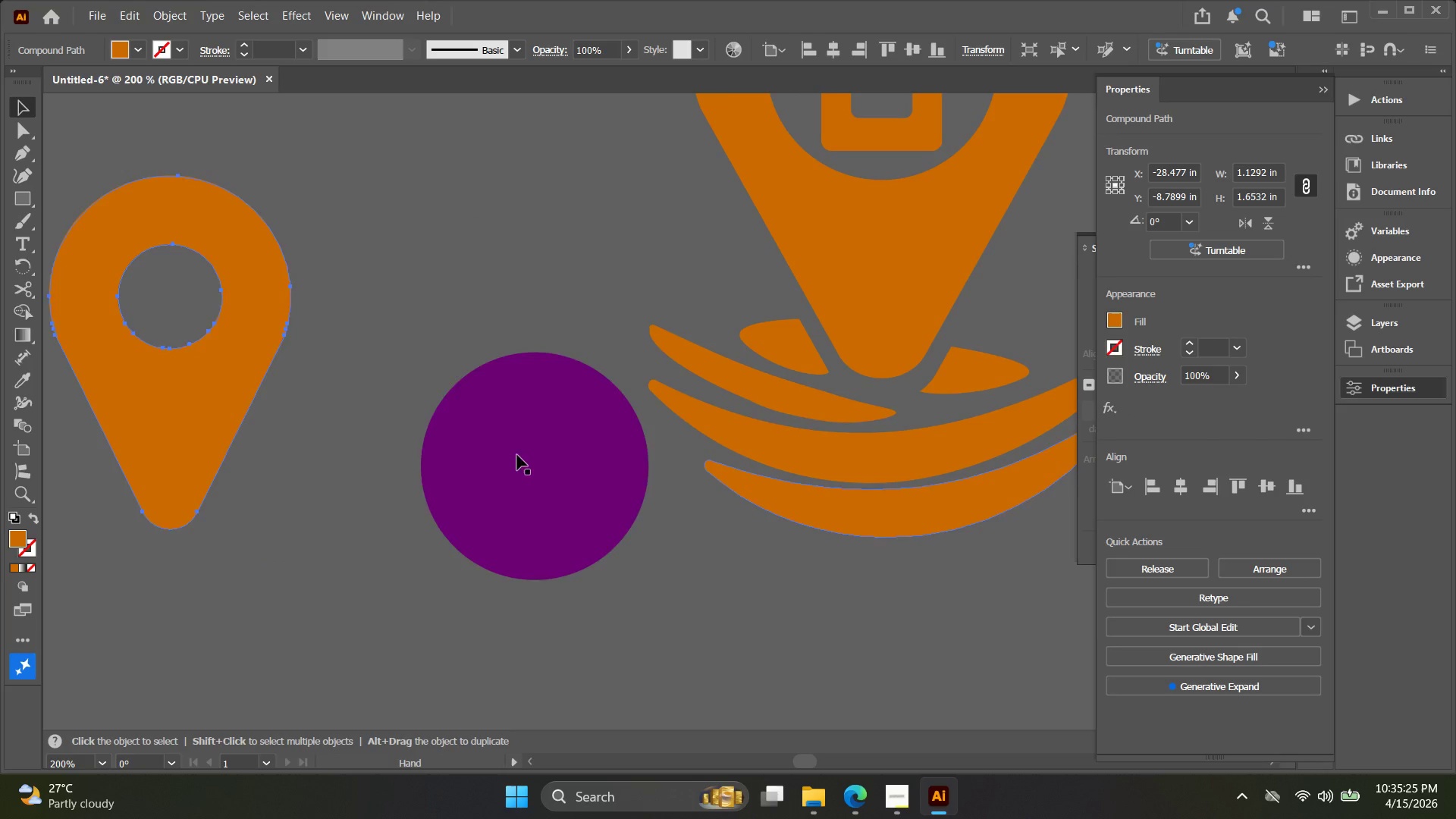 
left_click_drag(start_coordinate=[507, 460], to_coordinate=[457, 350])
 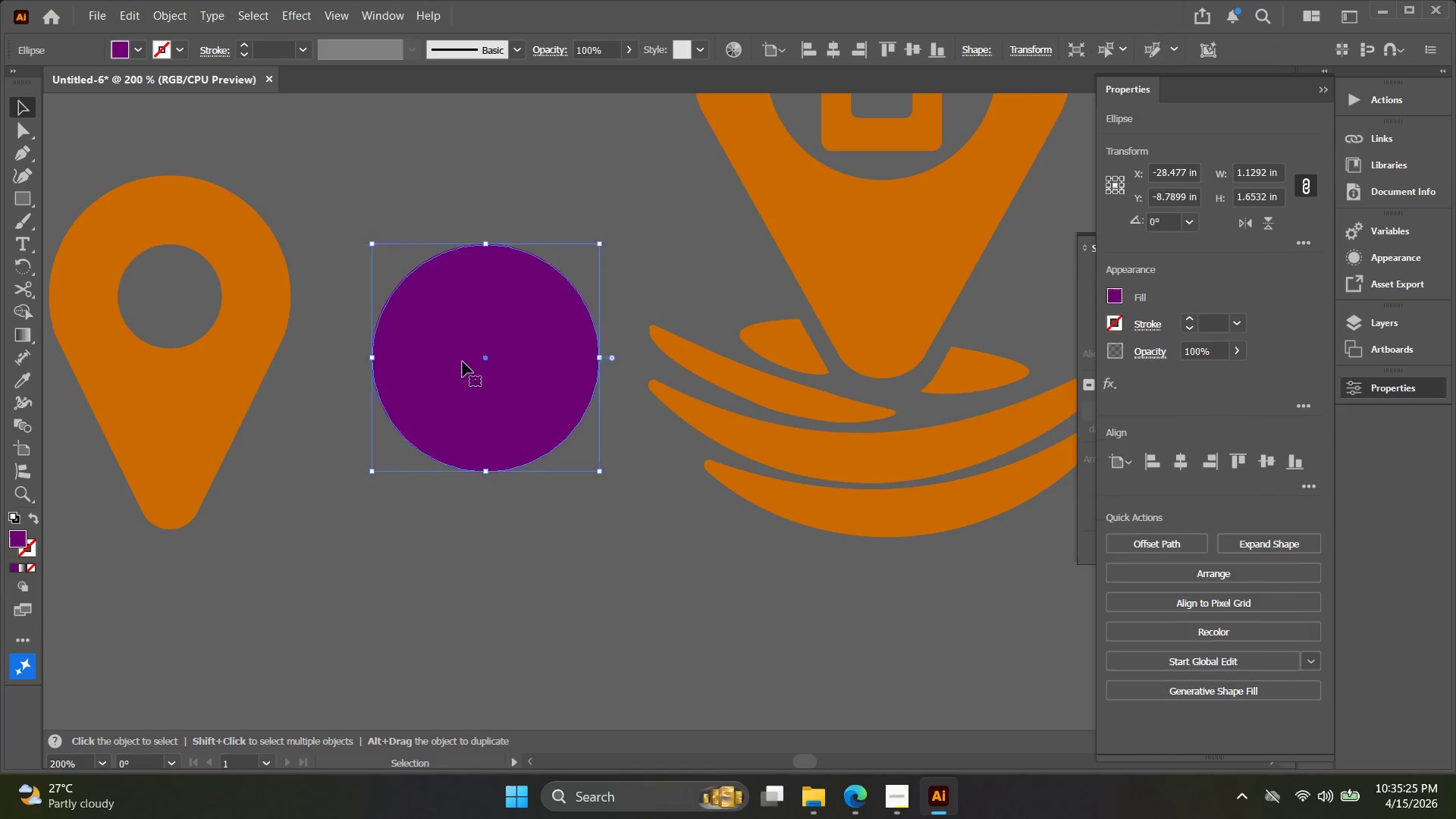 
key(Alt+AltLeft)
 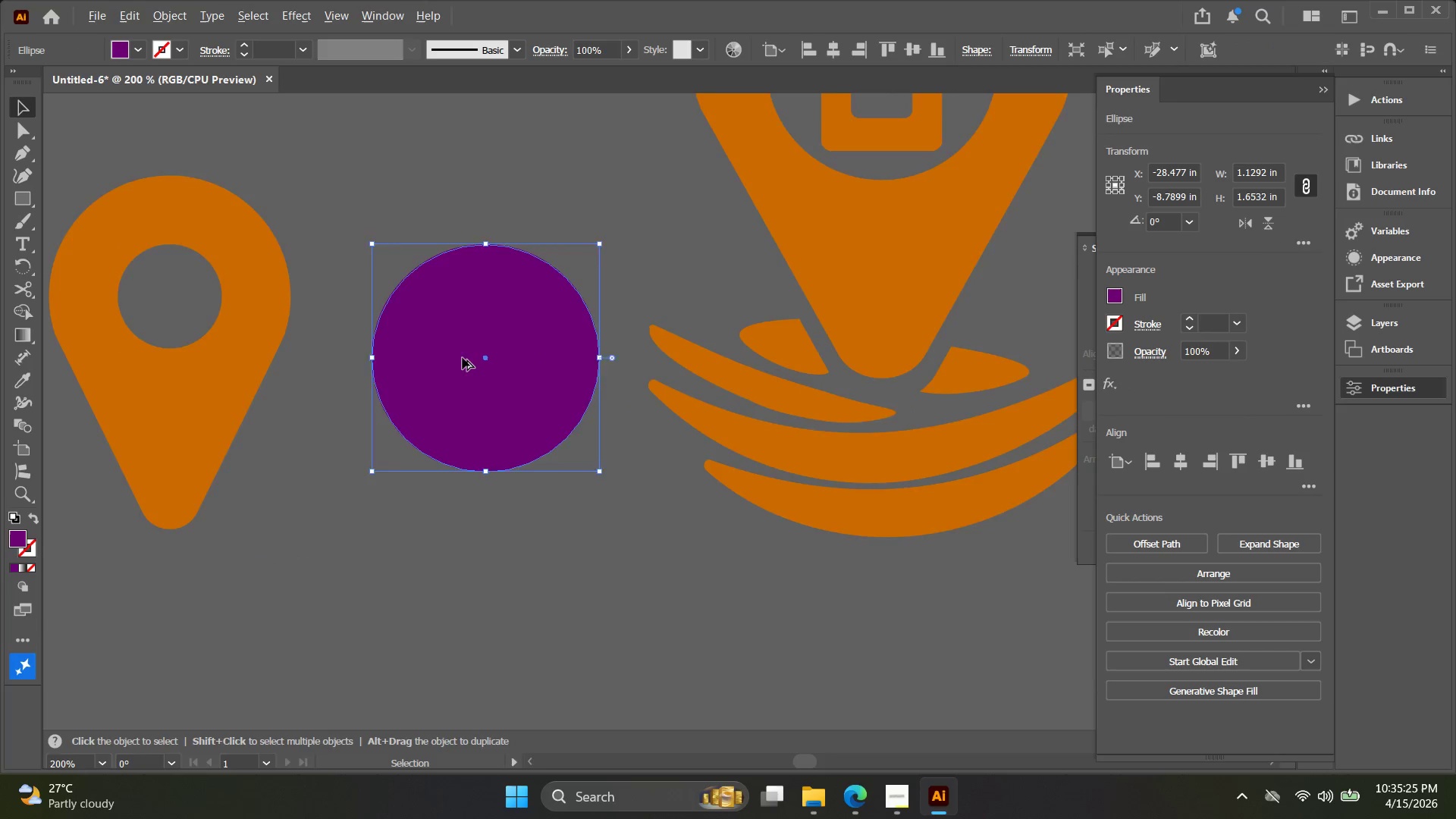 
scroll: coordinate [462, 359], scroll_direction: down, amount: 2.0
 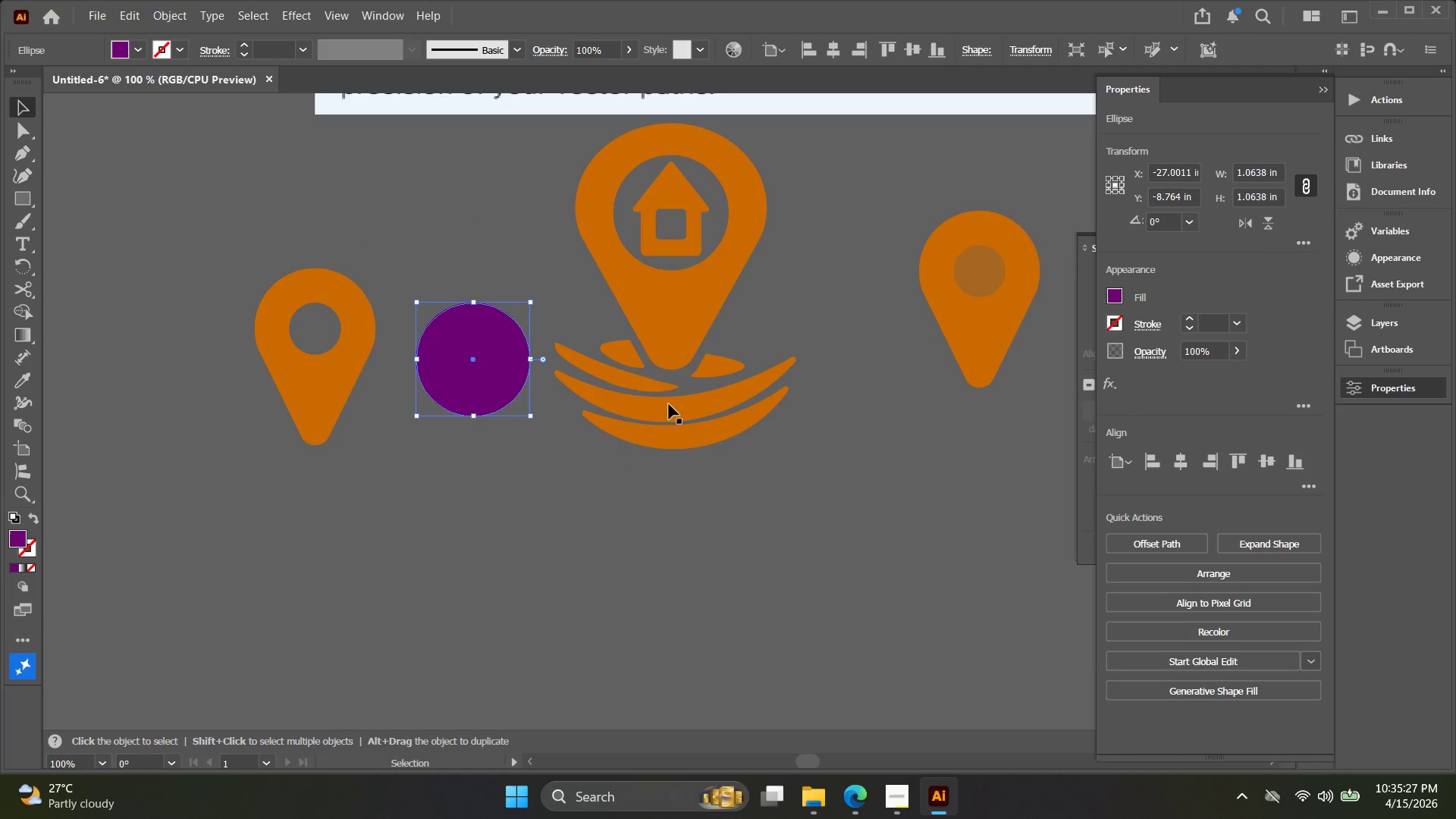 
left_click([677, 406])
 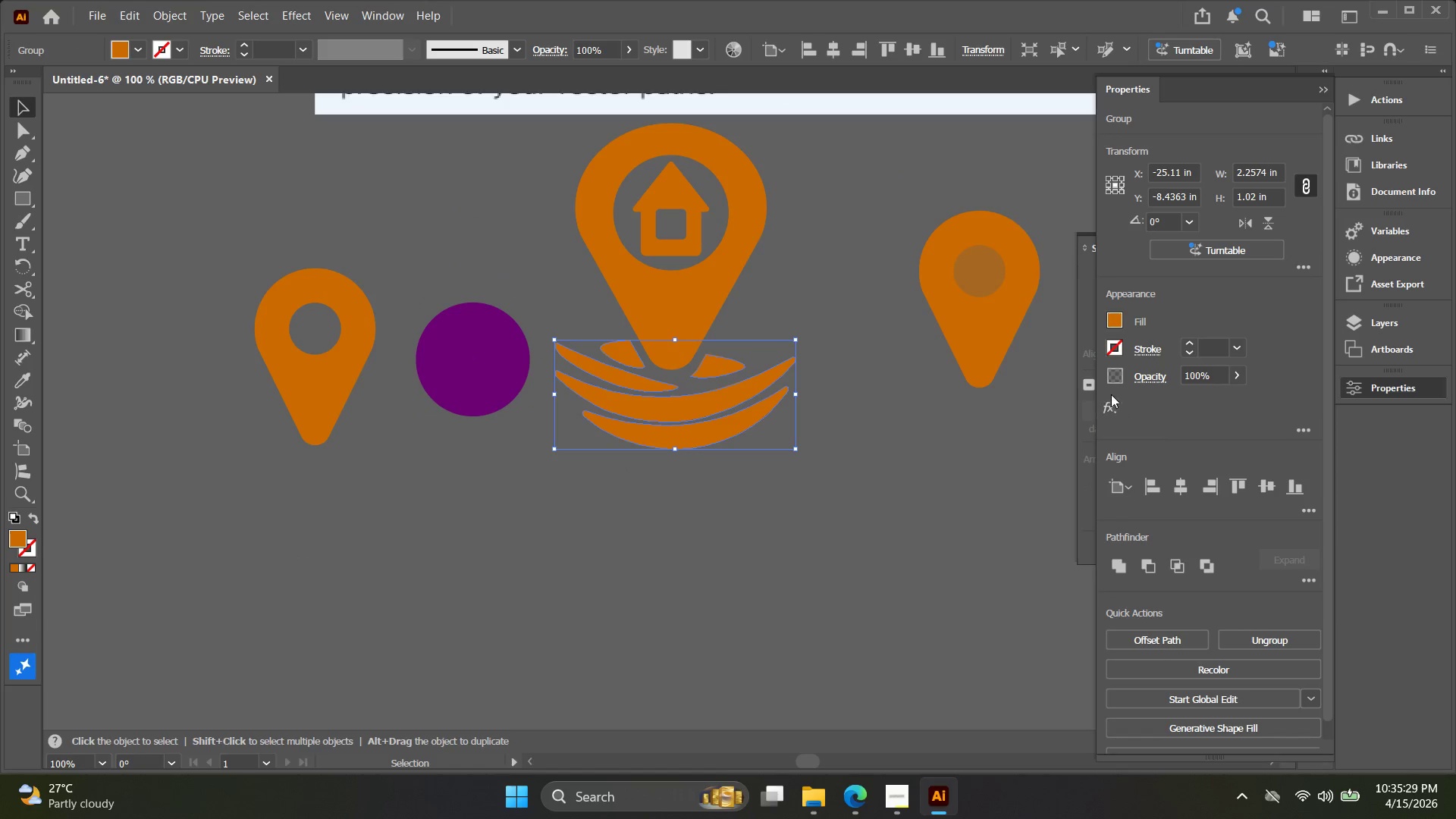 
left_click([1319, 89])
 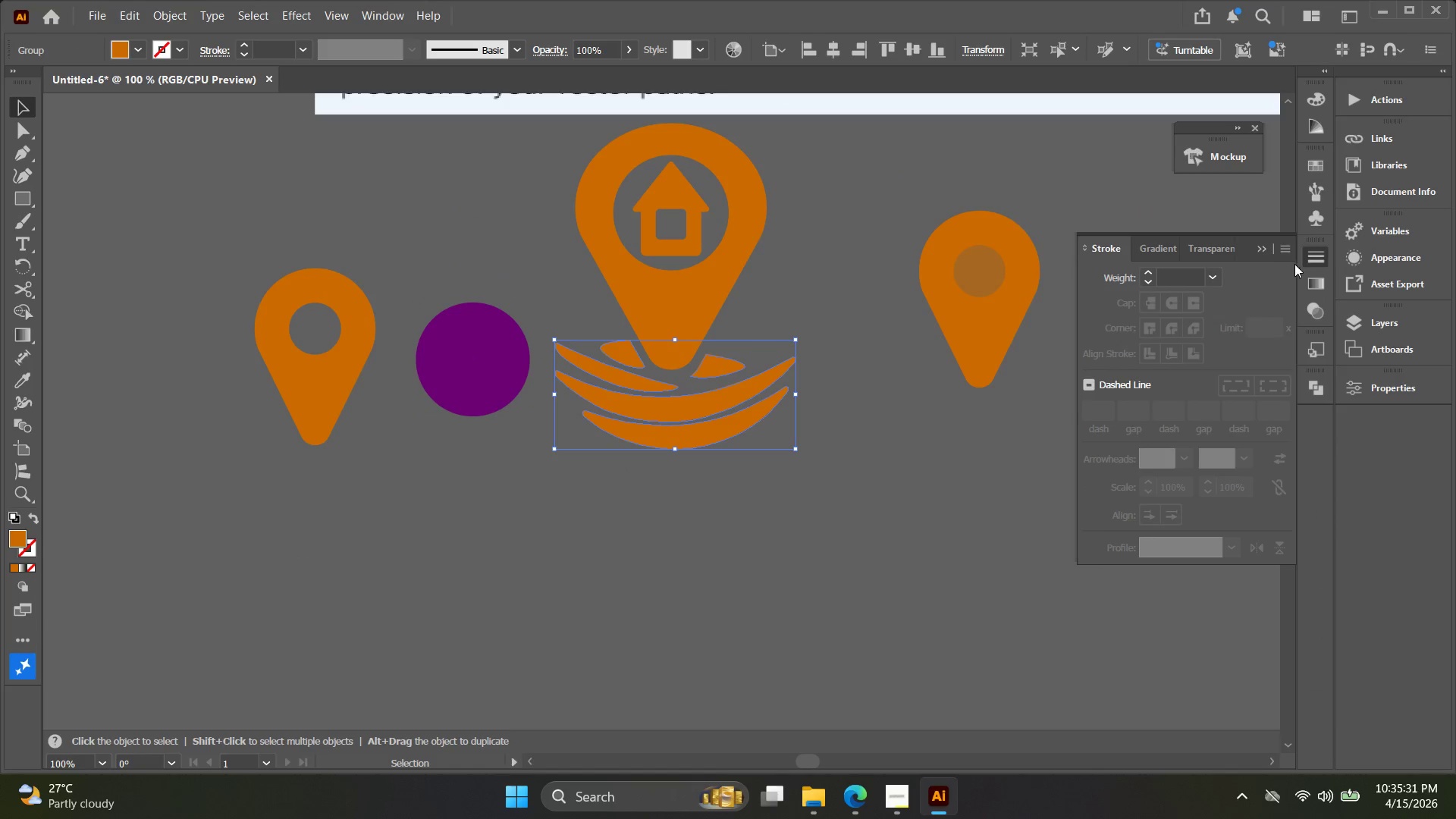 
left_click([1307, 284])
 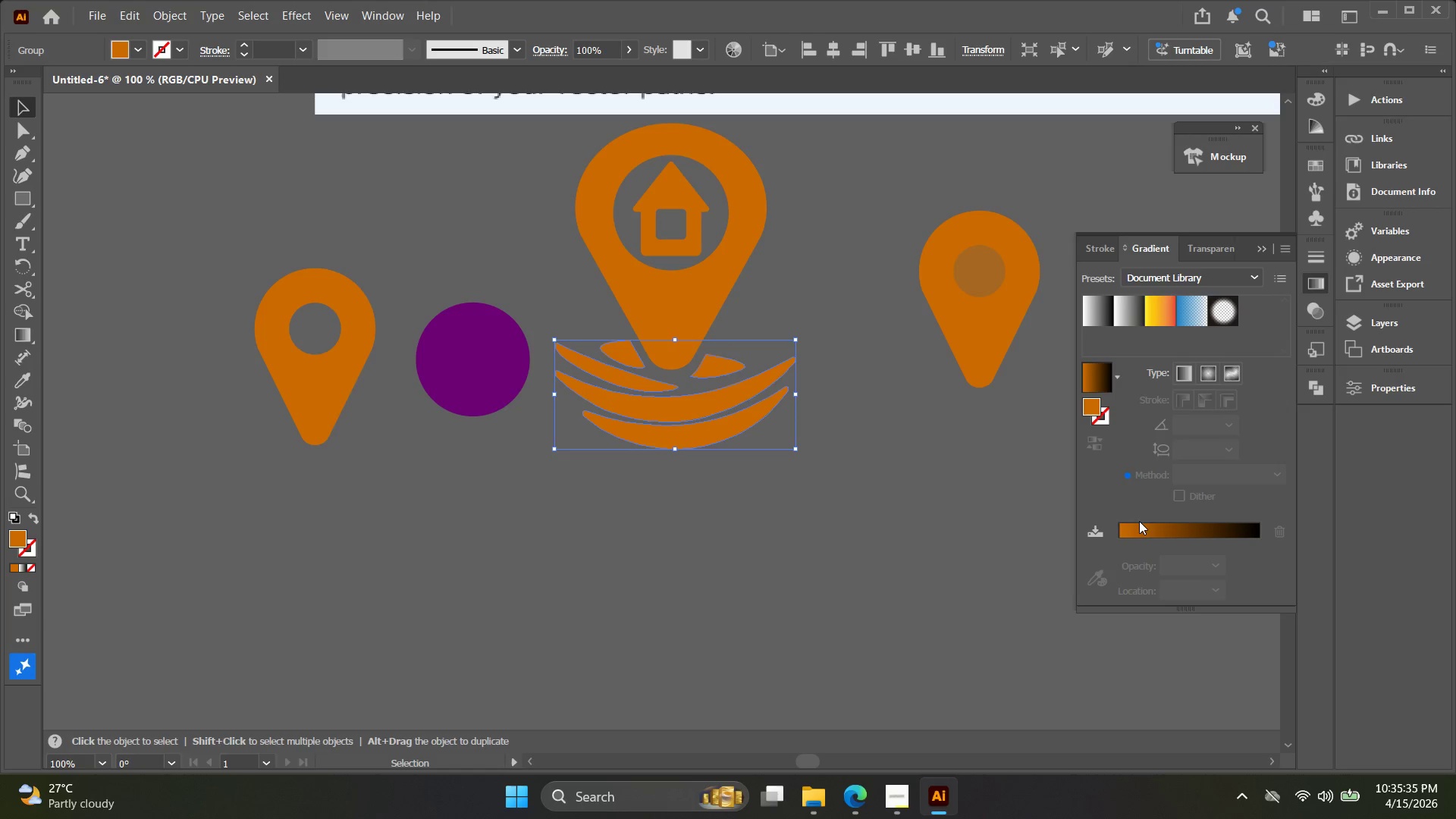 
wait(5.38)
 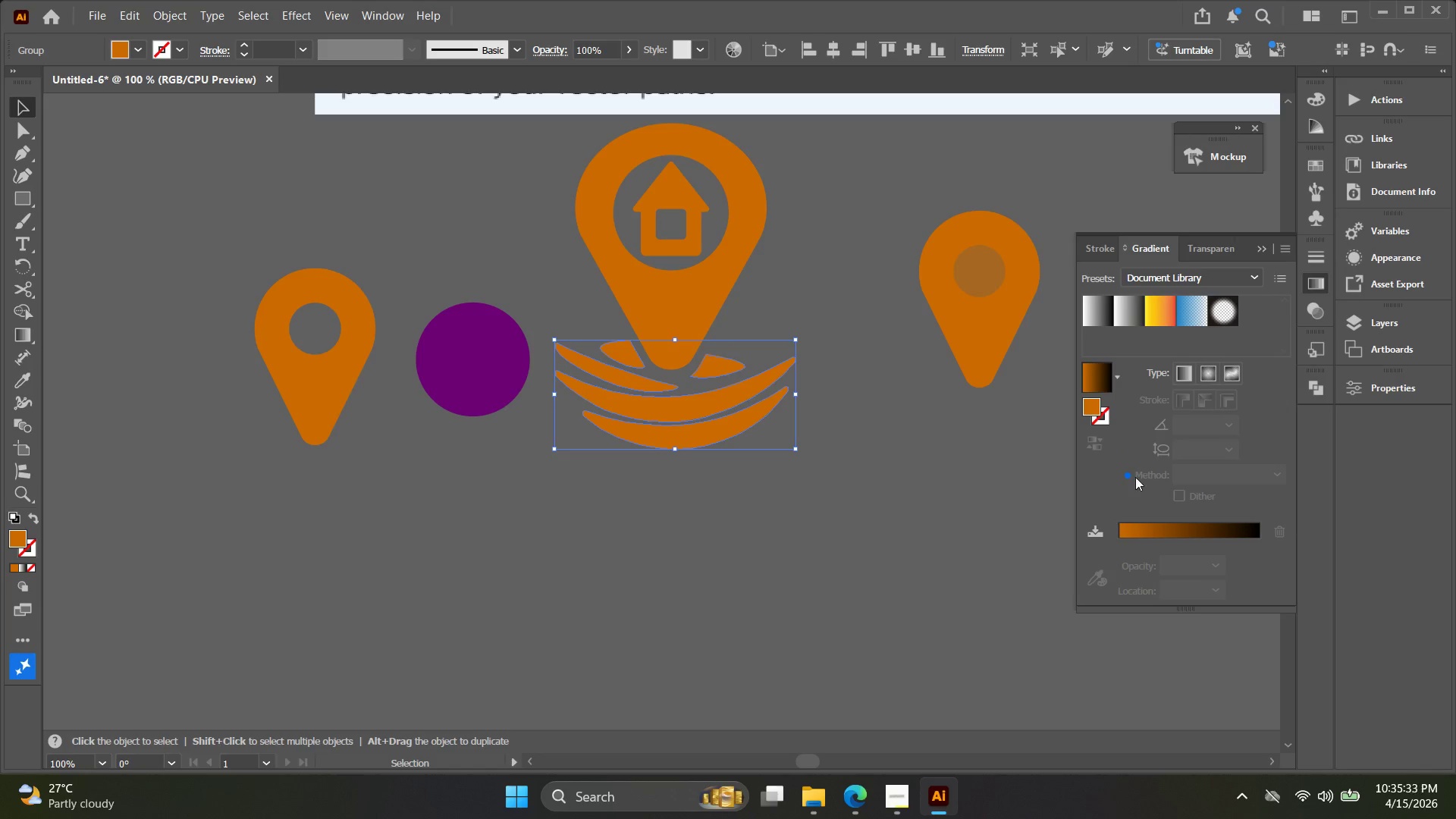 
left_click([1147, 530])
 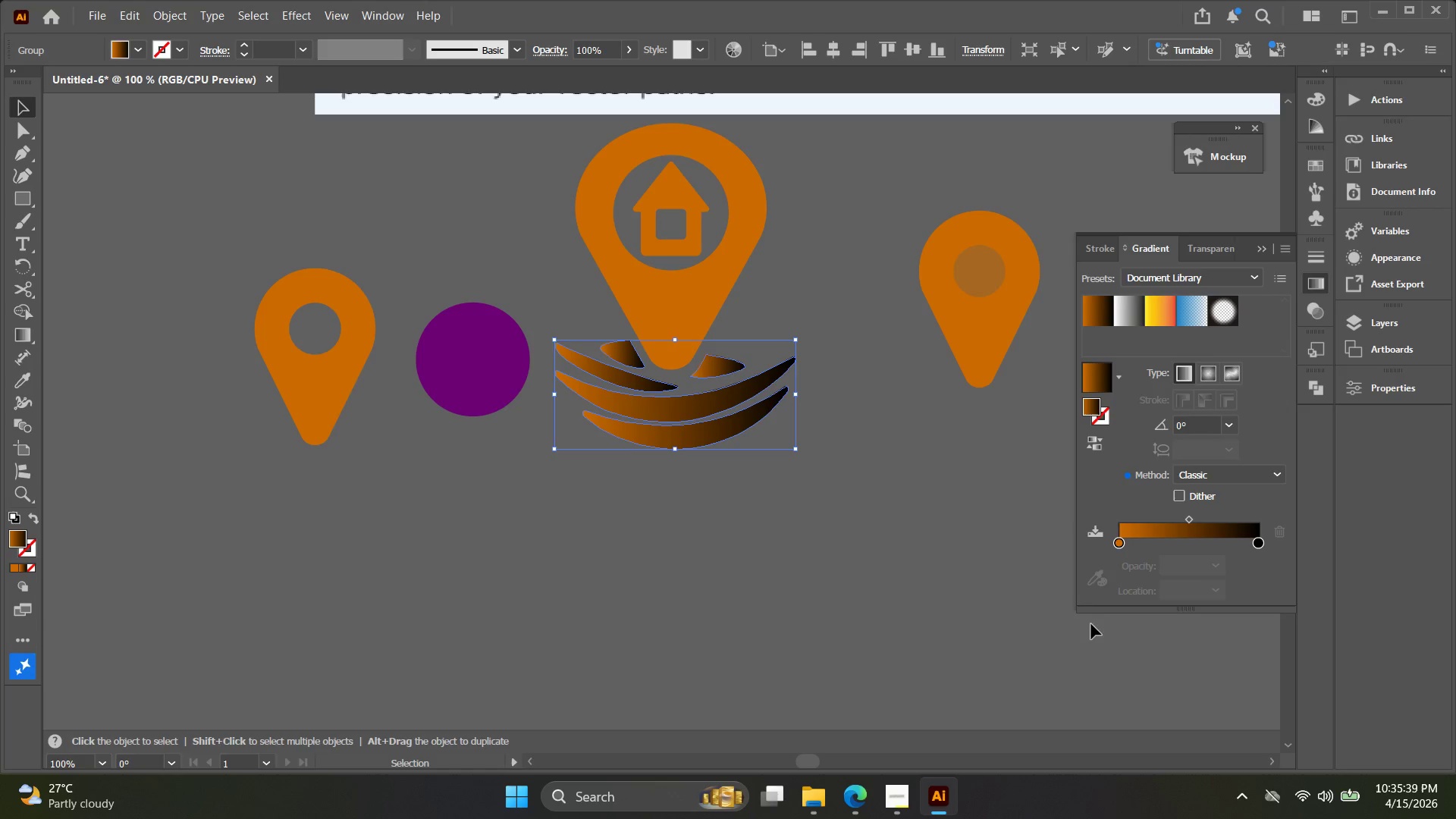 
left_click([1122, 544])
 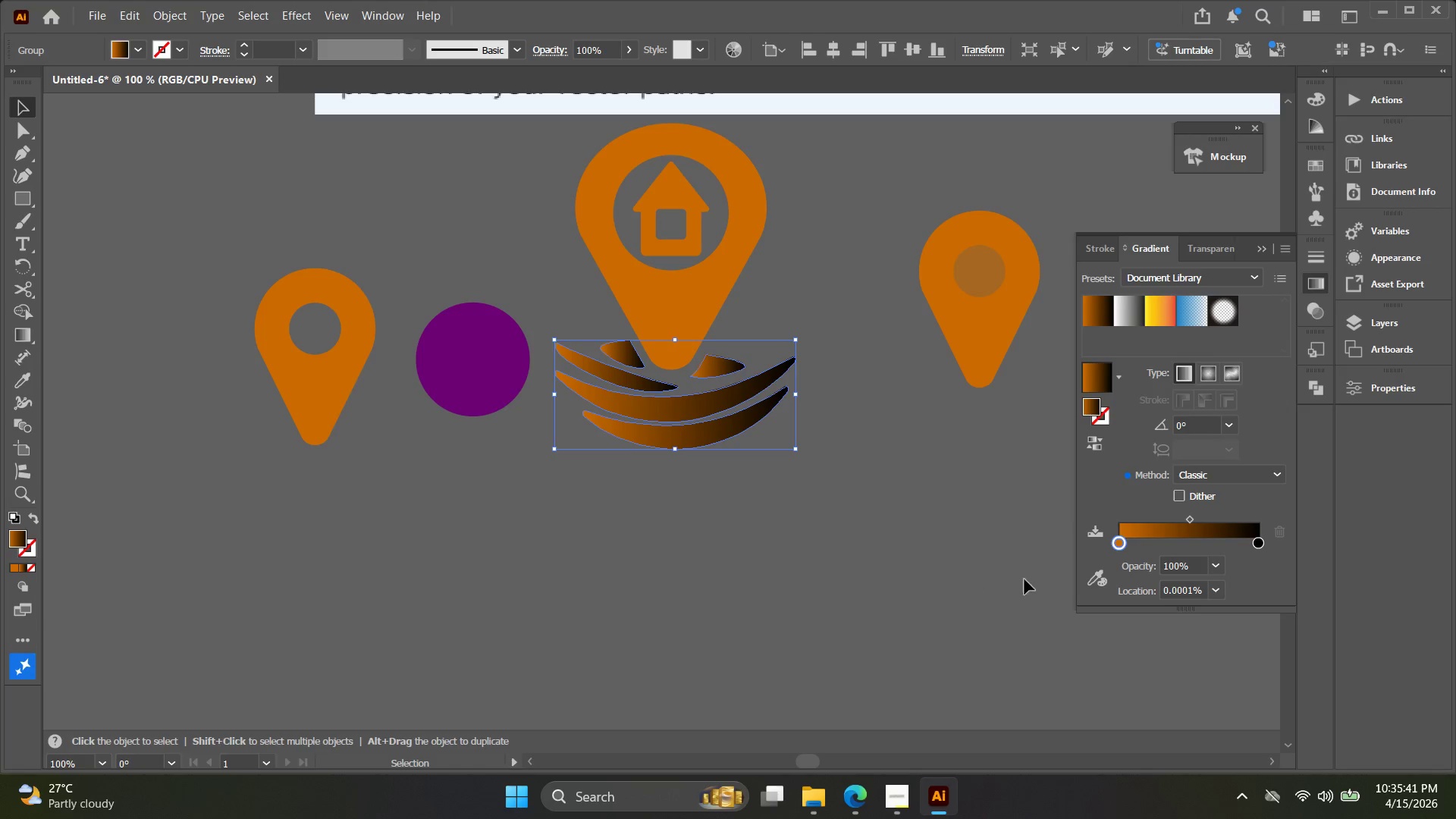 
left_click([1089, 579])
 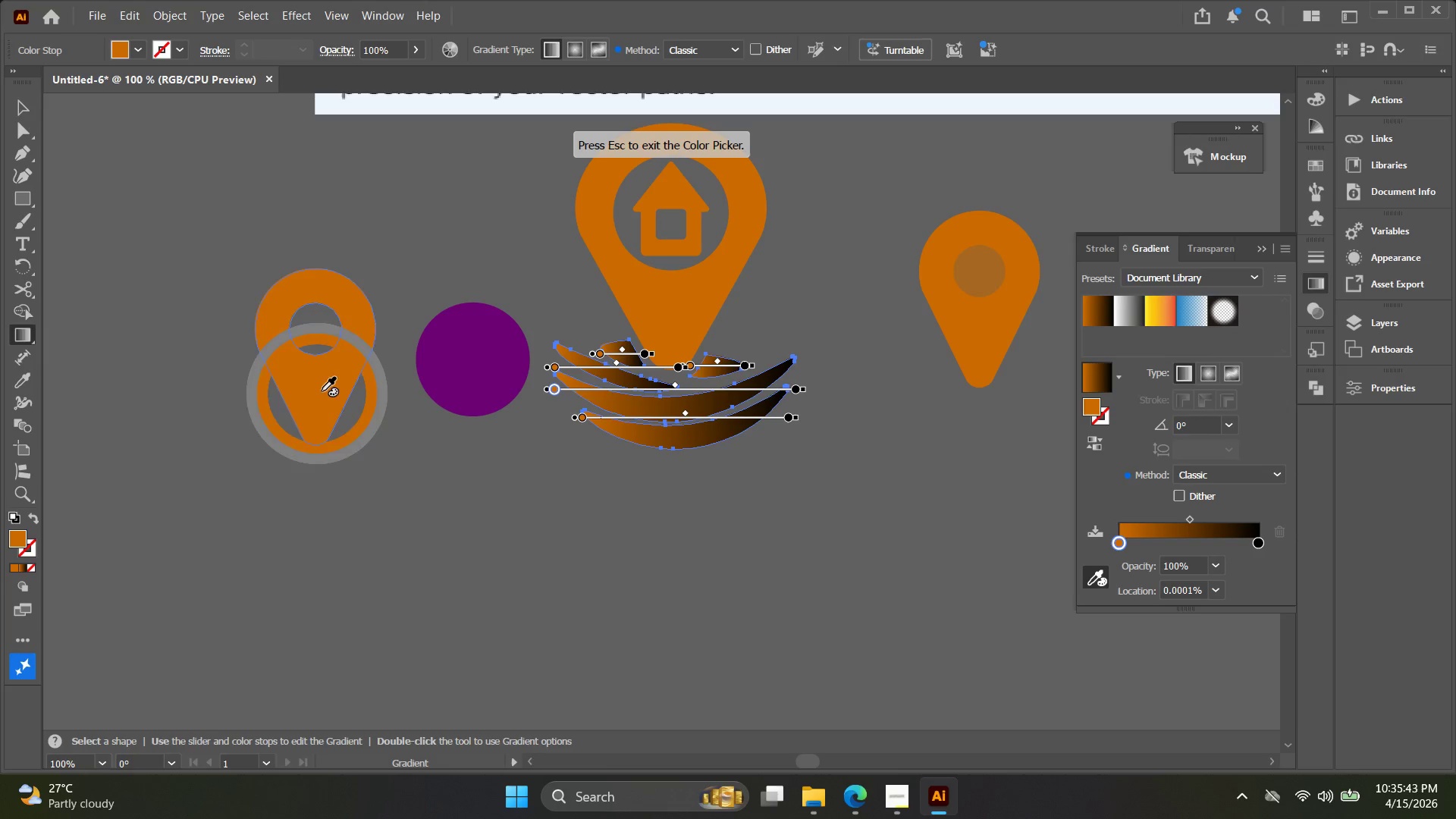 
left_click([331, 388])
 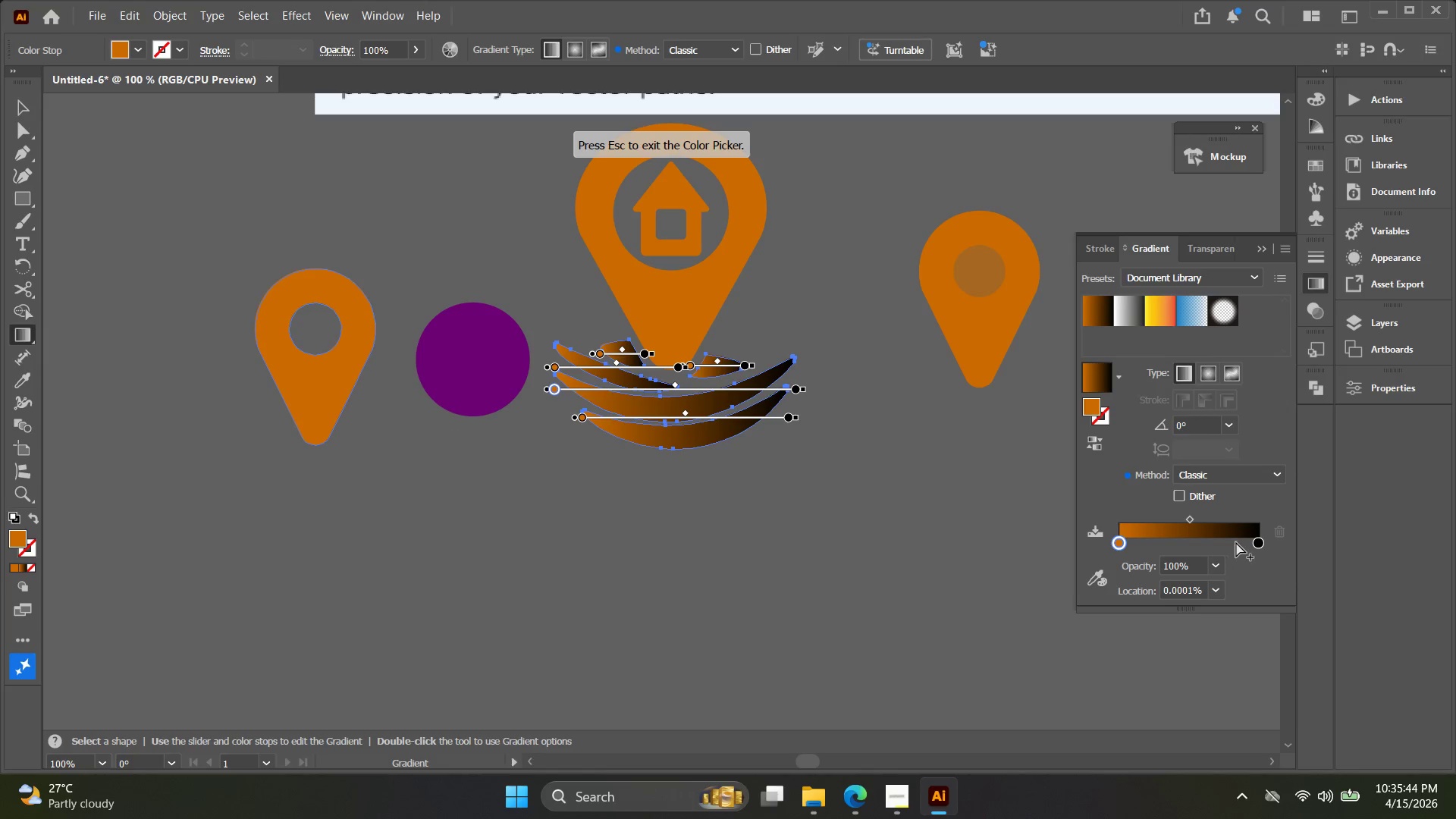 
left_click([1260, 544])
 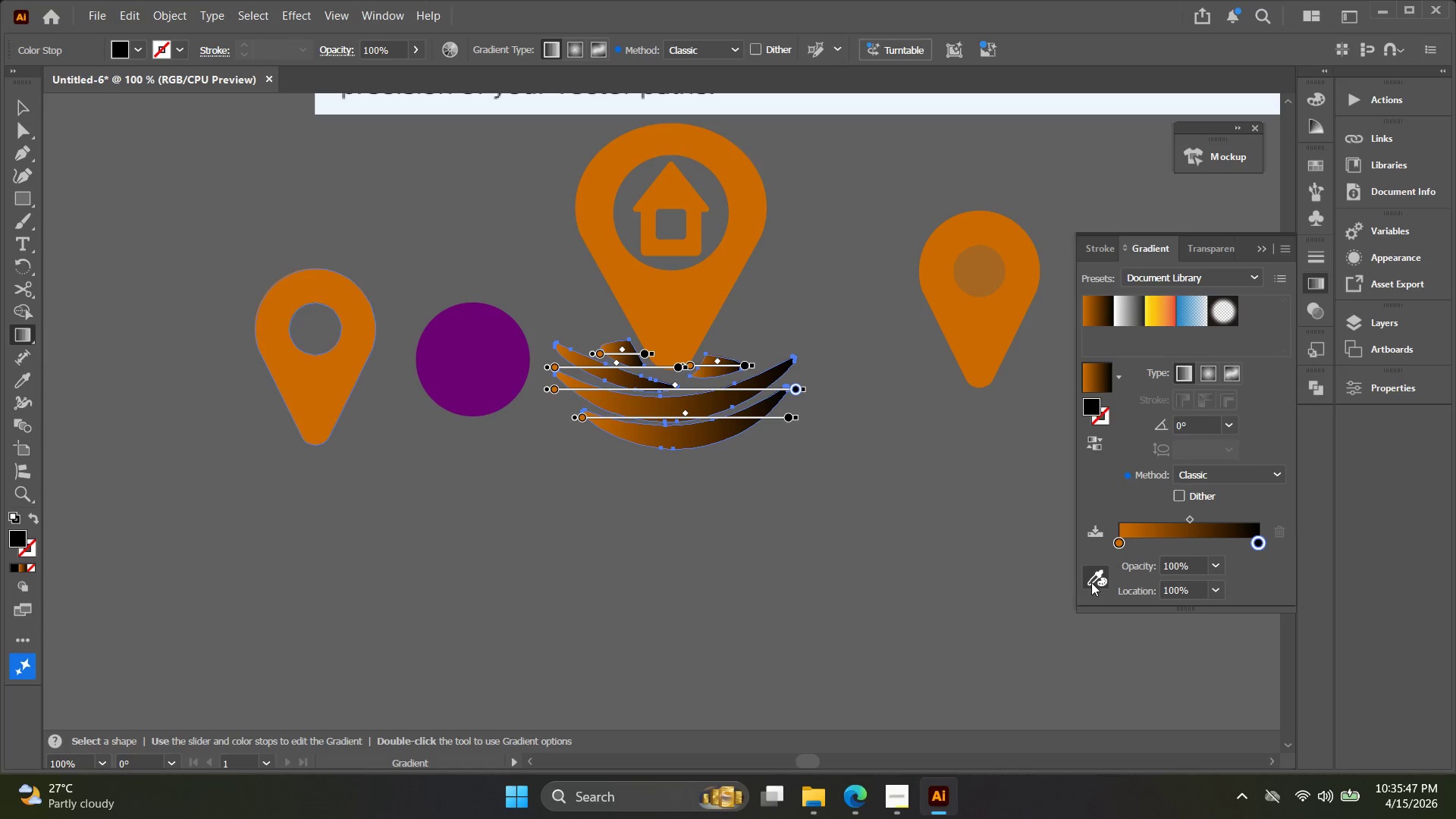 
left_click([491, 356])
 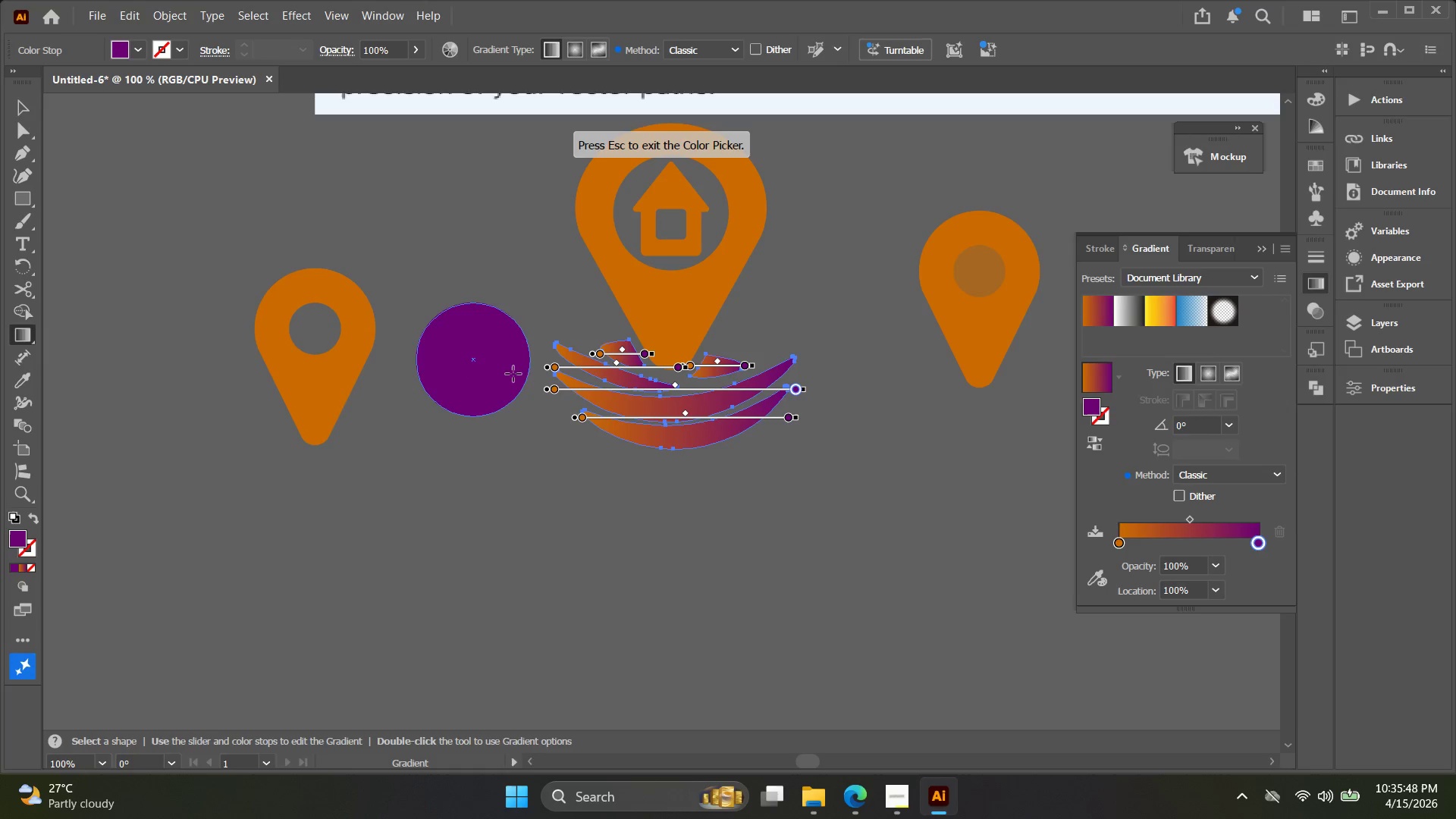 
key(V)
 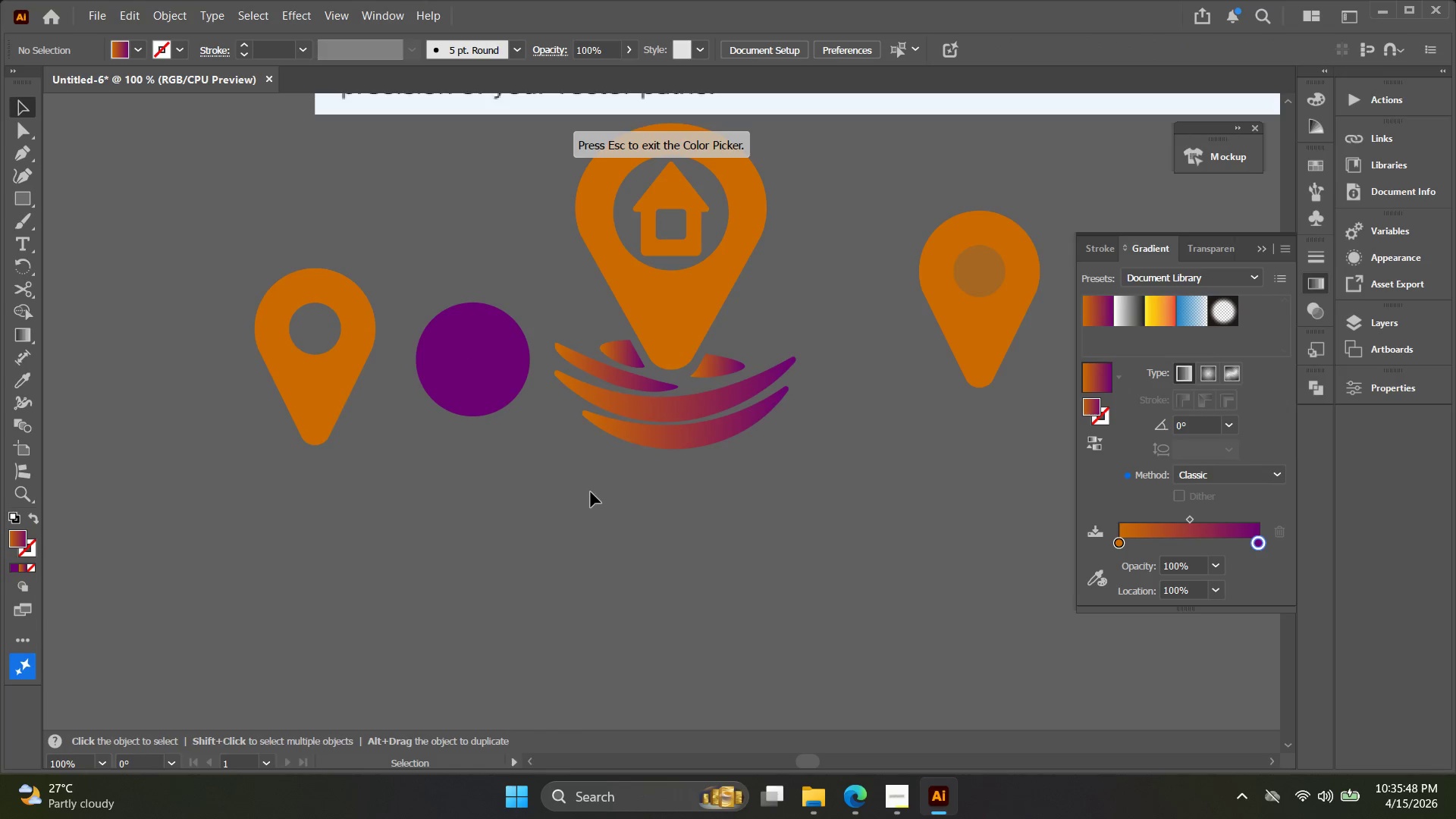 
hold_key(key=Space, duration=0.36)
 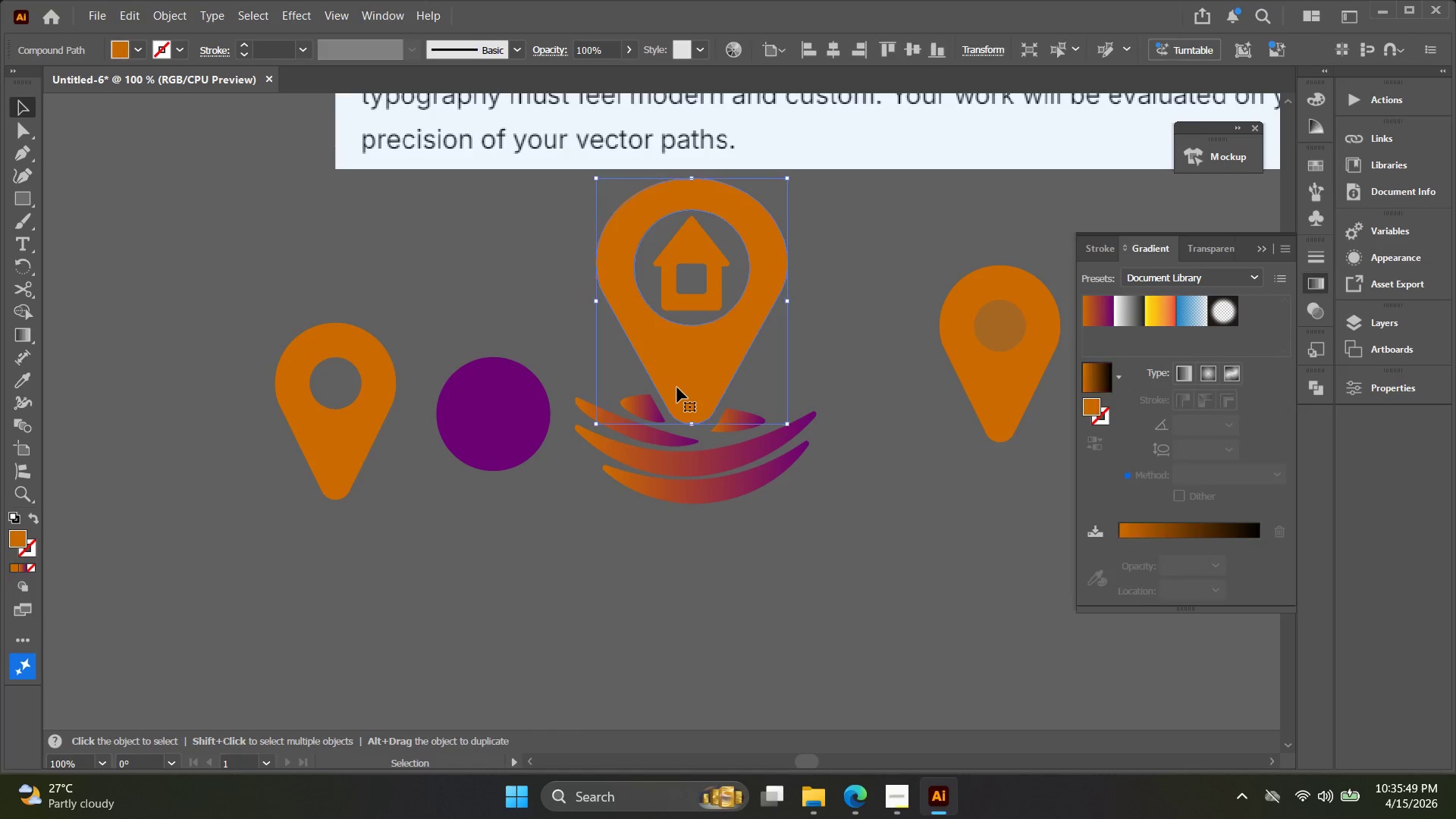 
left_click_drag(start_coordinate=[598, 460], to_coordinate=[619, 513])
 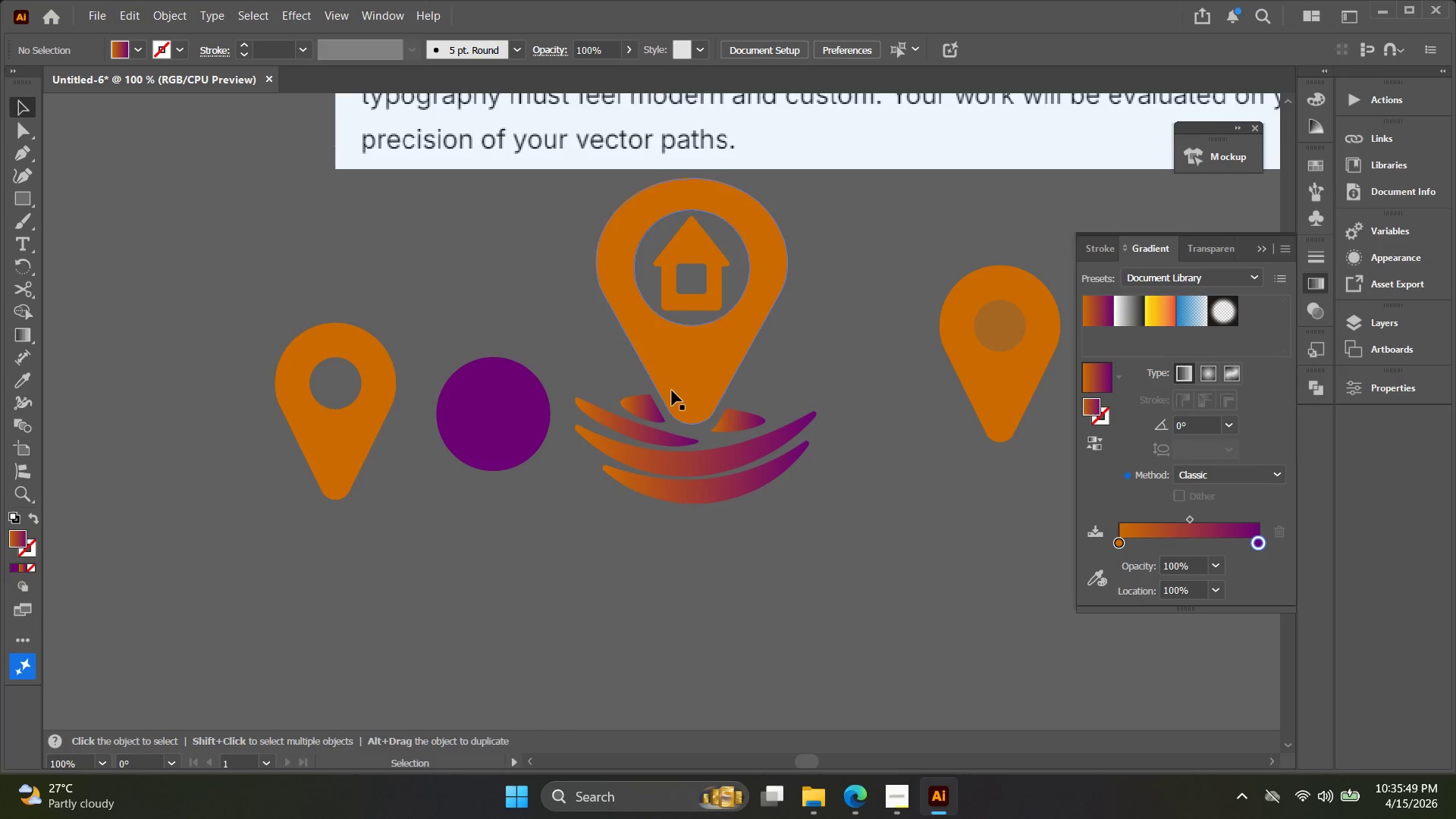 
left_click([677, 388])
 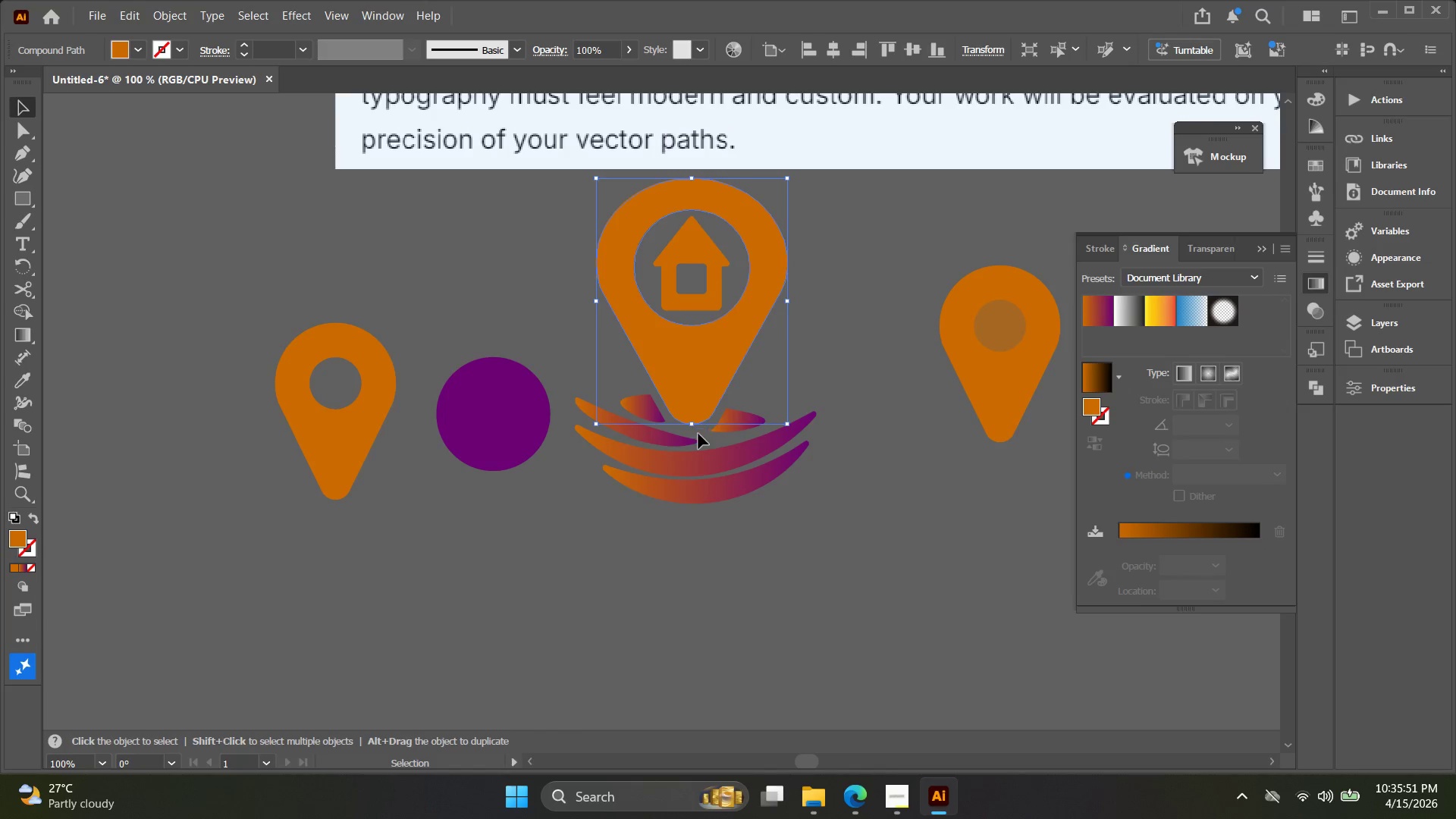 
type(iv)
 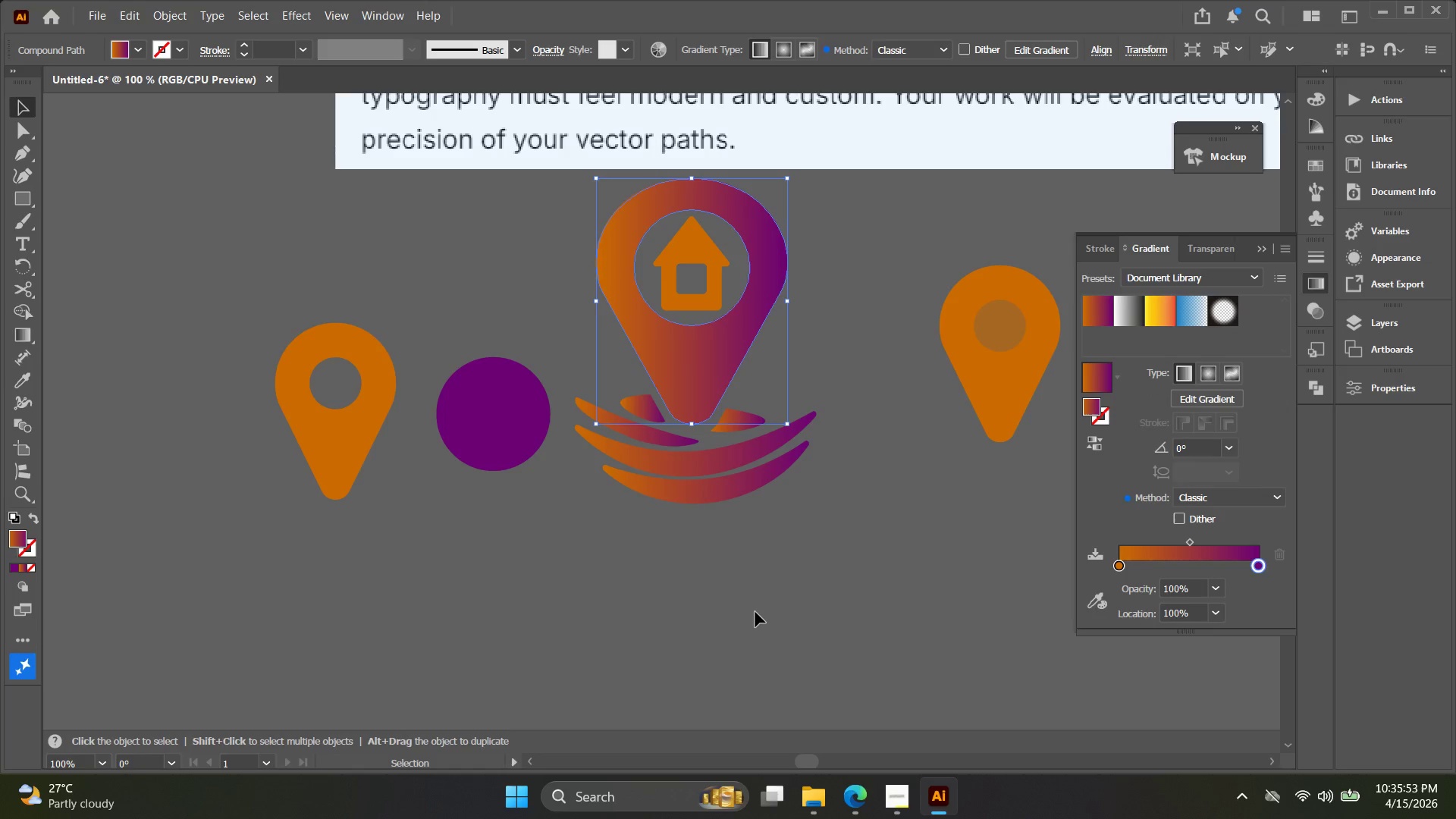 
left_click_drag(start_coordinate=[755, 612], to_coordinate=[755, 601])
 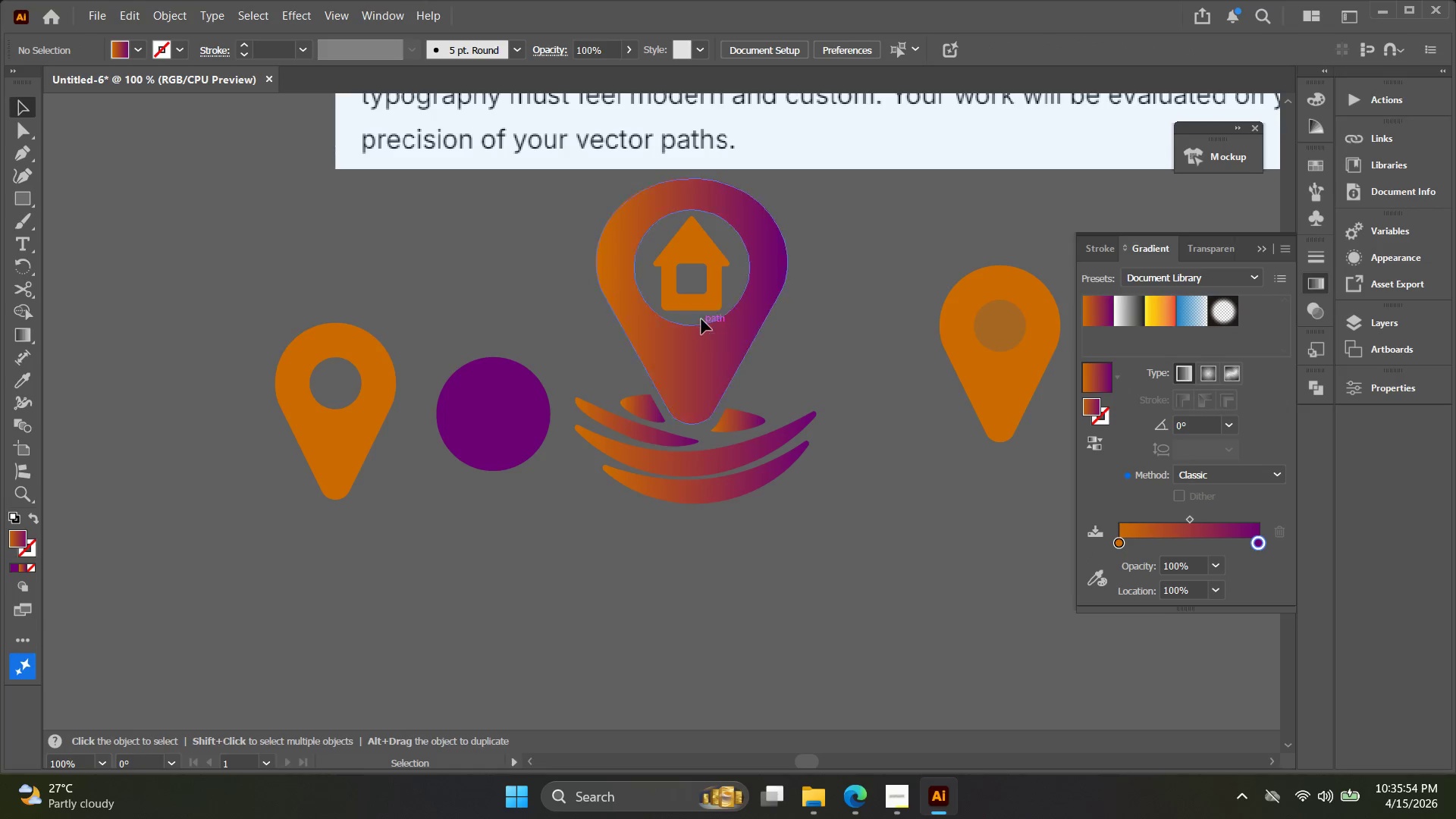 
left_click([702, 301])
 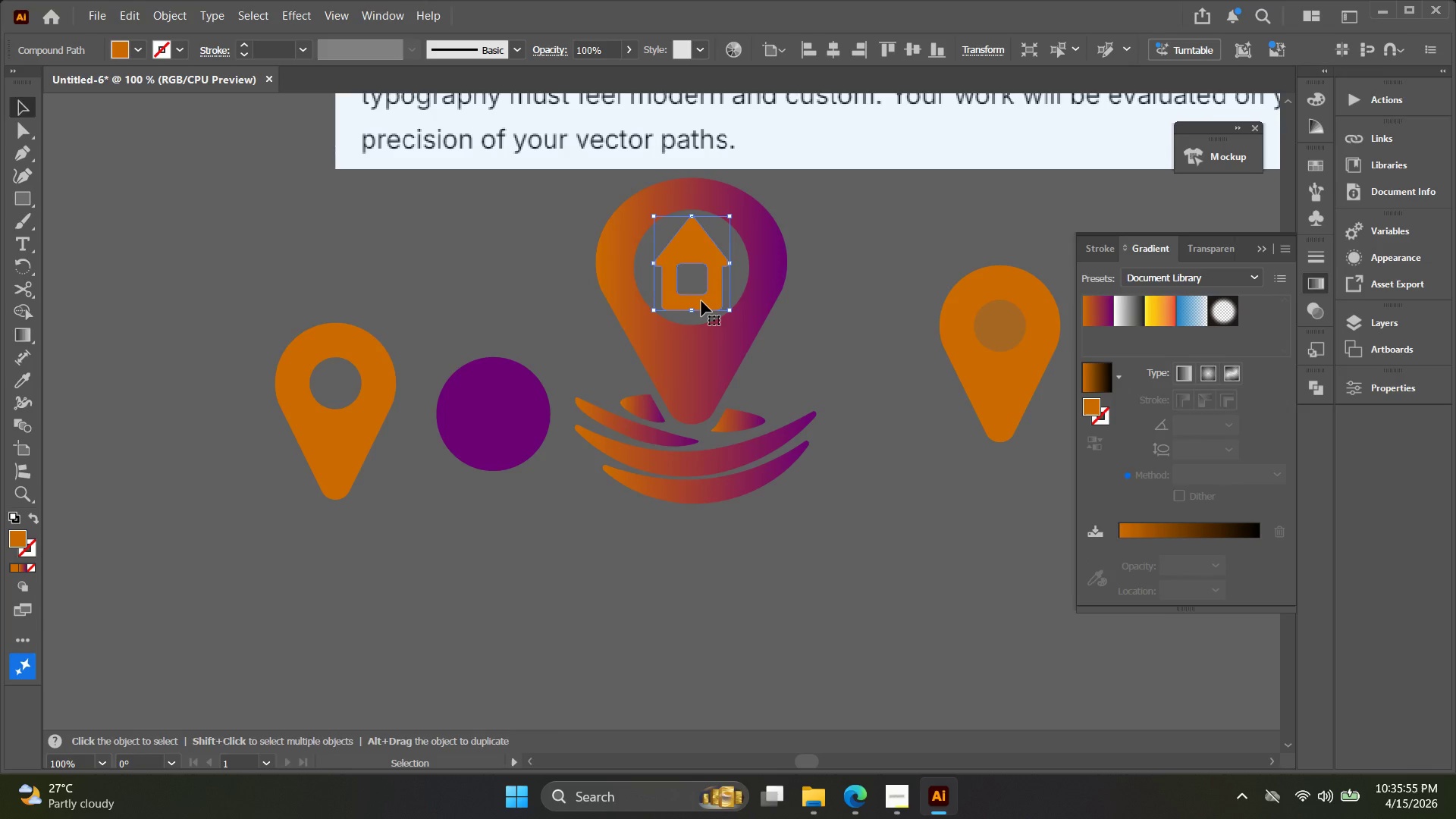 
key(I)
 